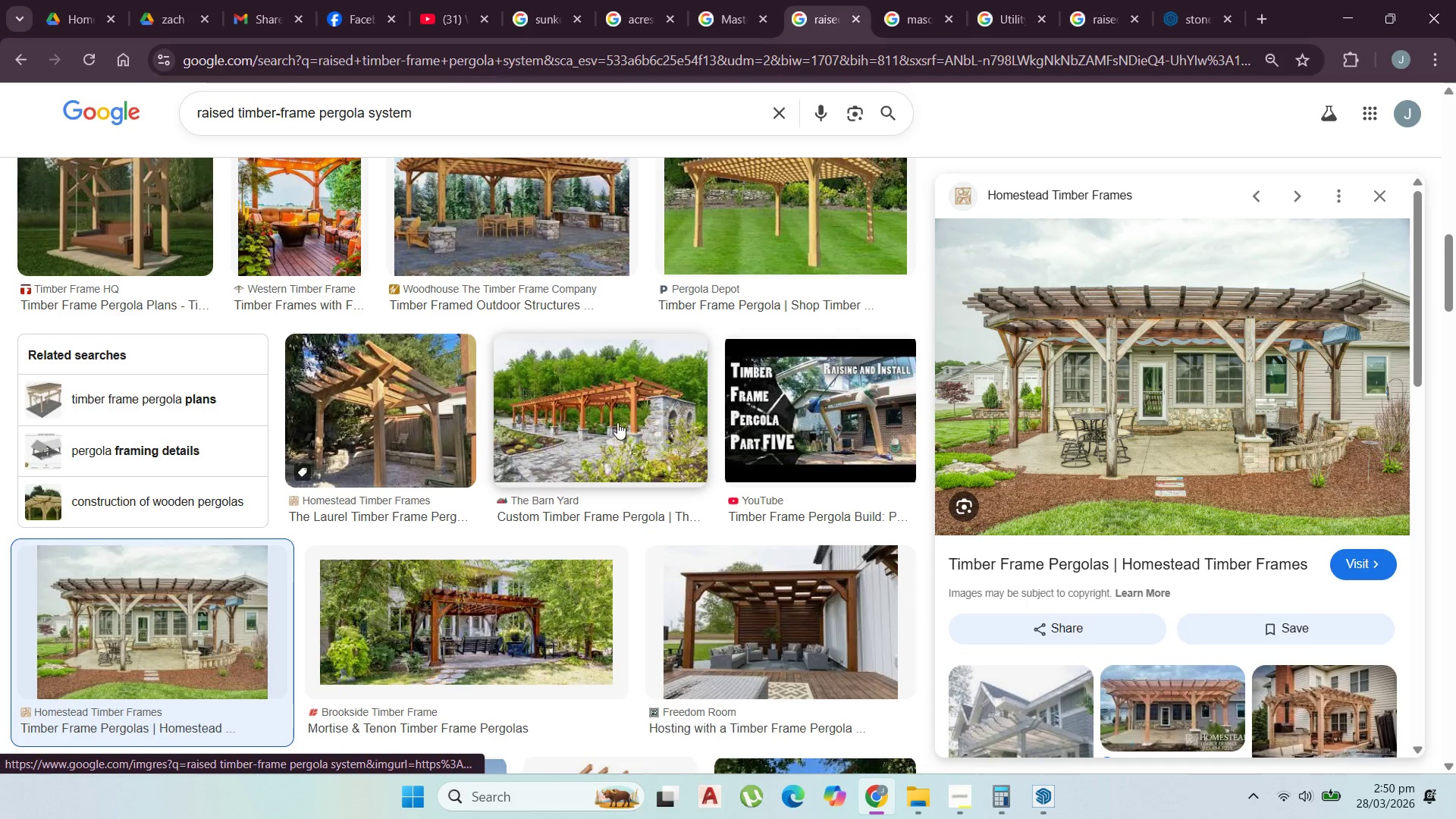 
left_click([1353, 11])
 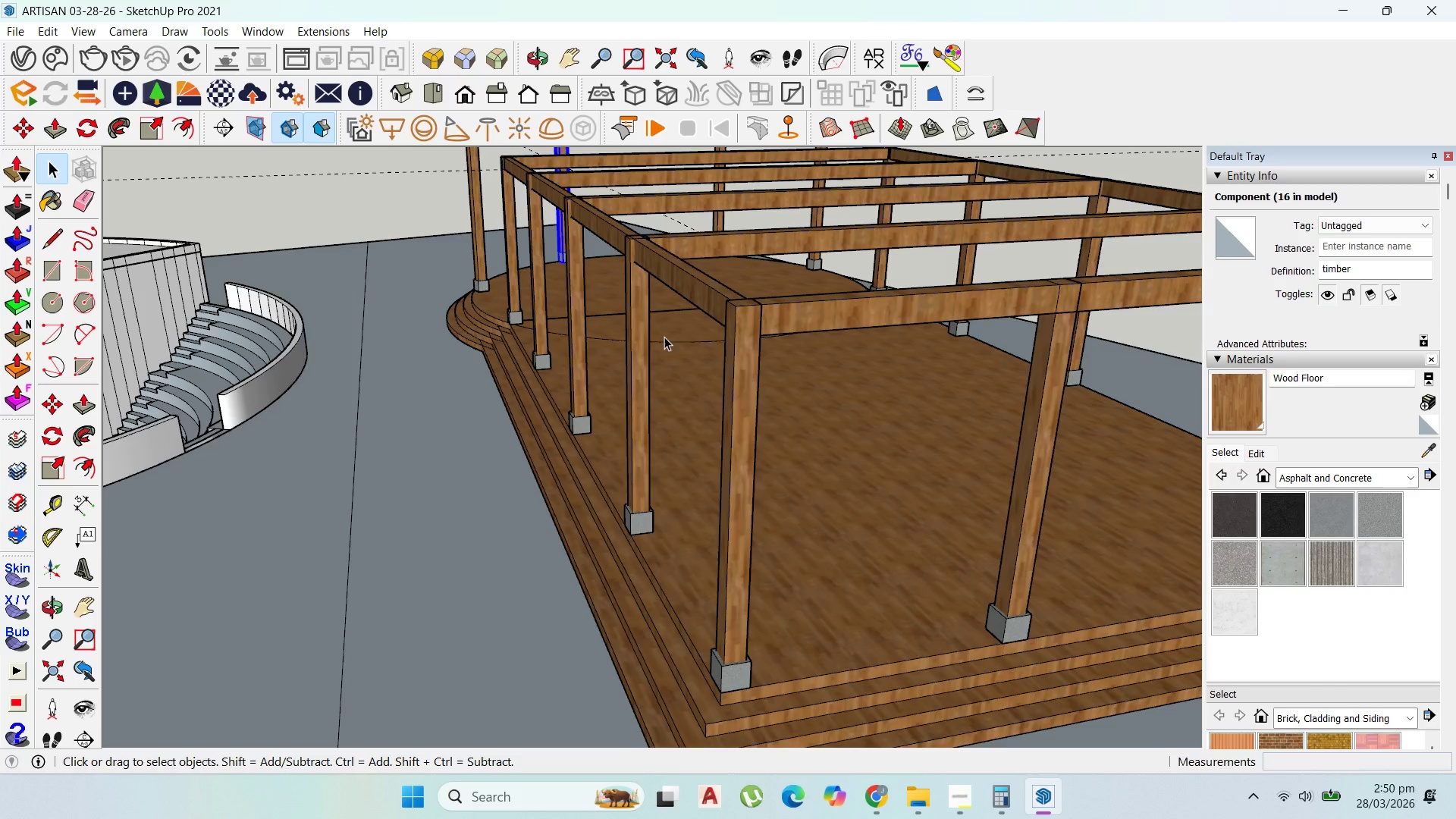 
scroll: coordinate [676, 344], scroll_direction: up, amount: 2.0
 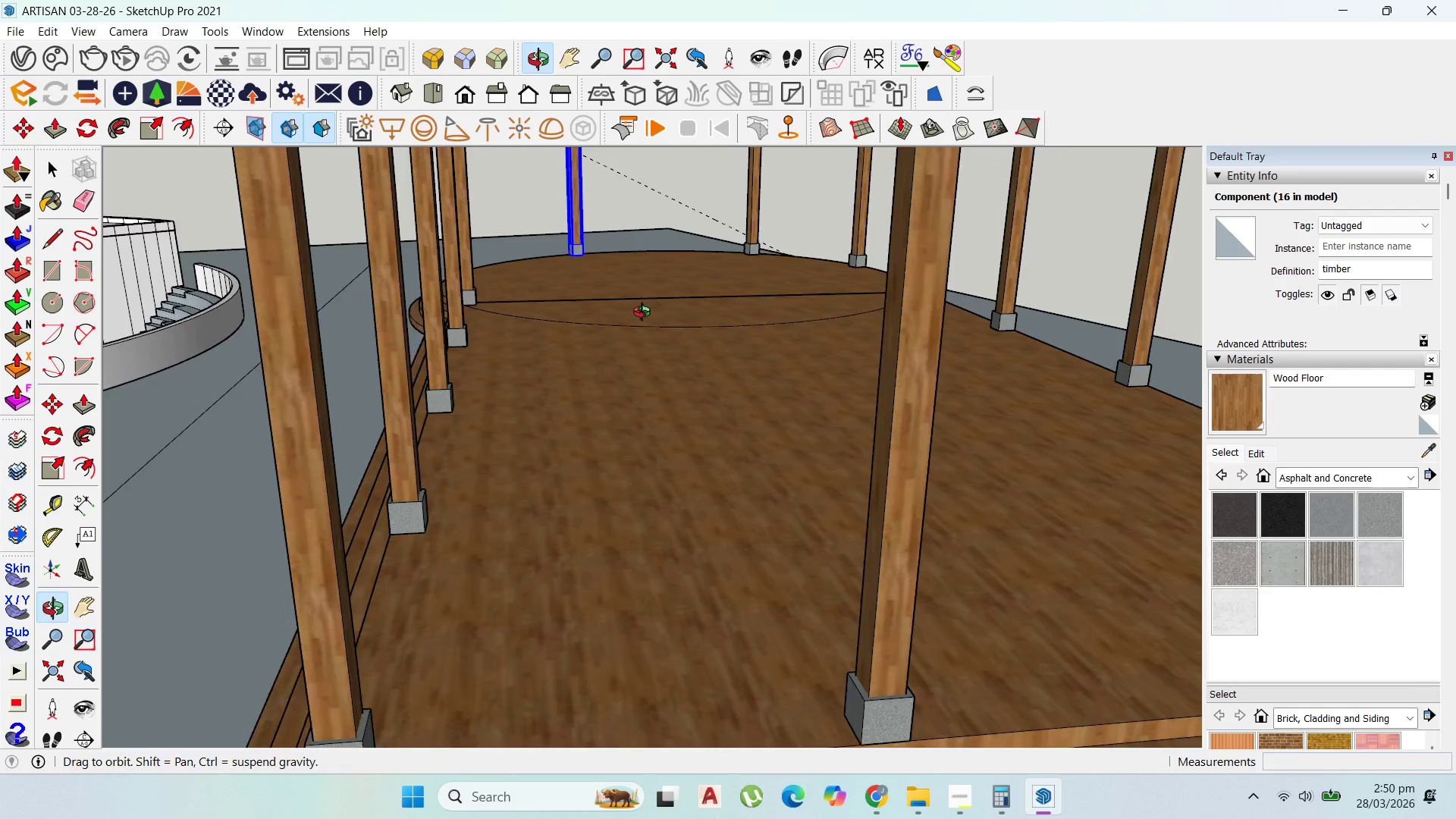 
scroll: coordinate [792, 322], scroll_direction: down, amount: 3.0
 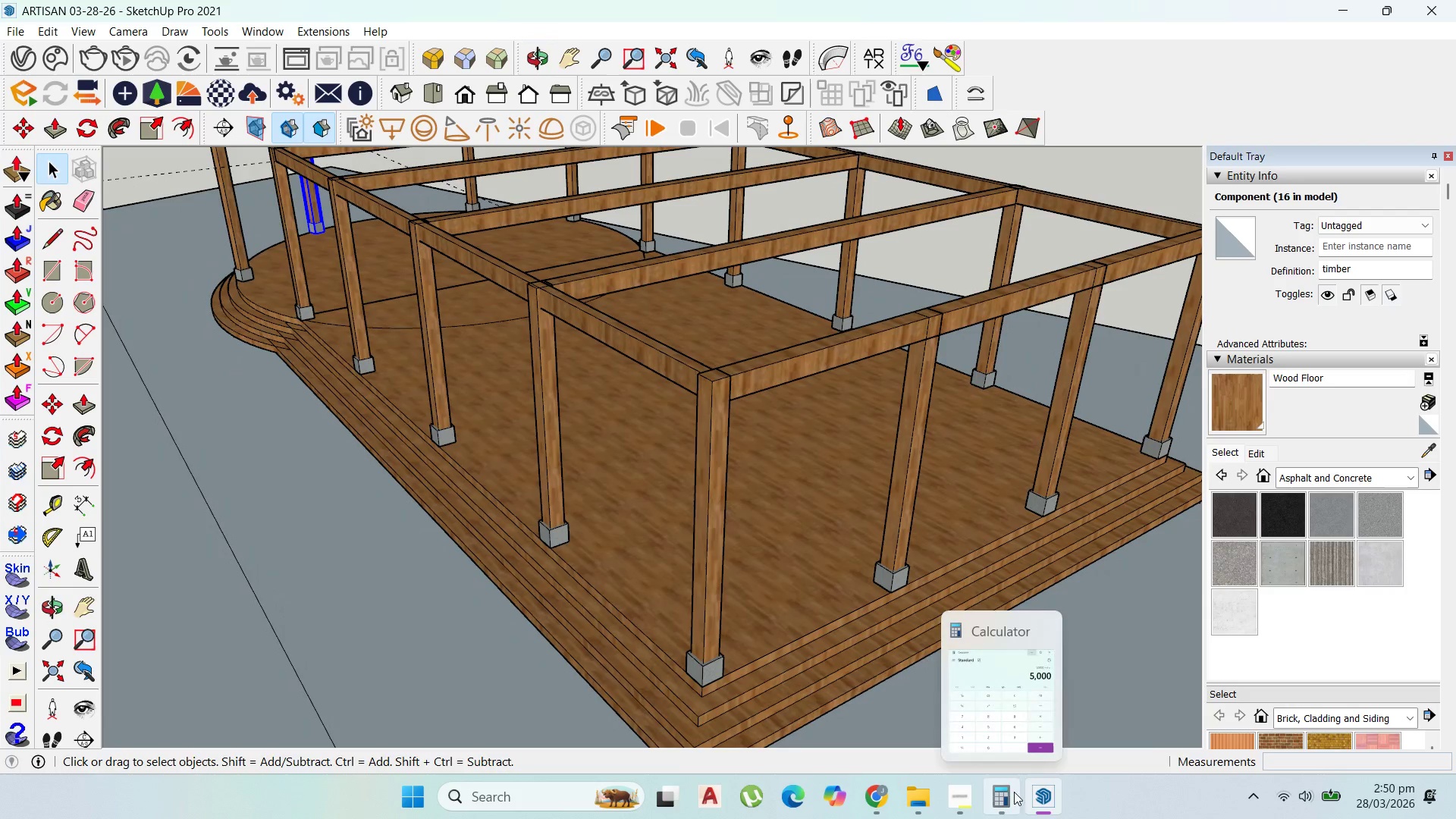 
left_click([874, 803])
 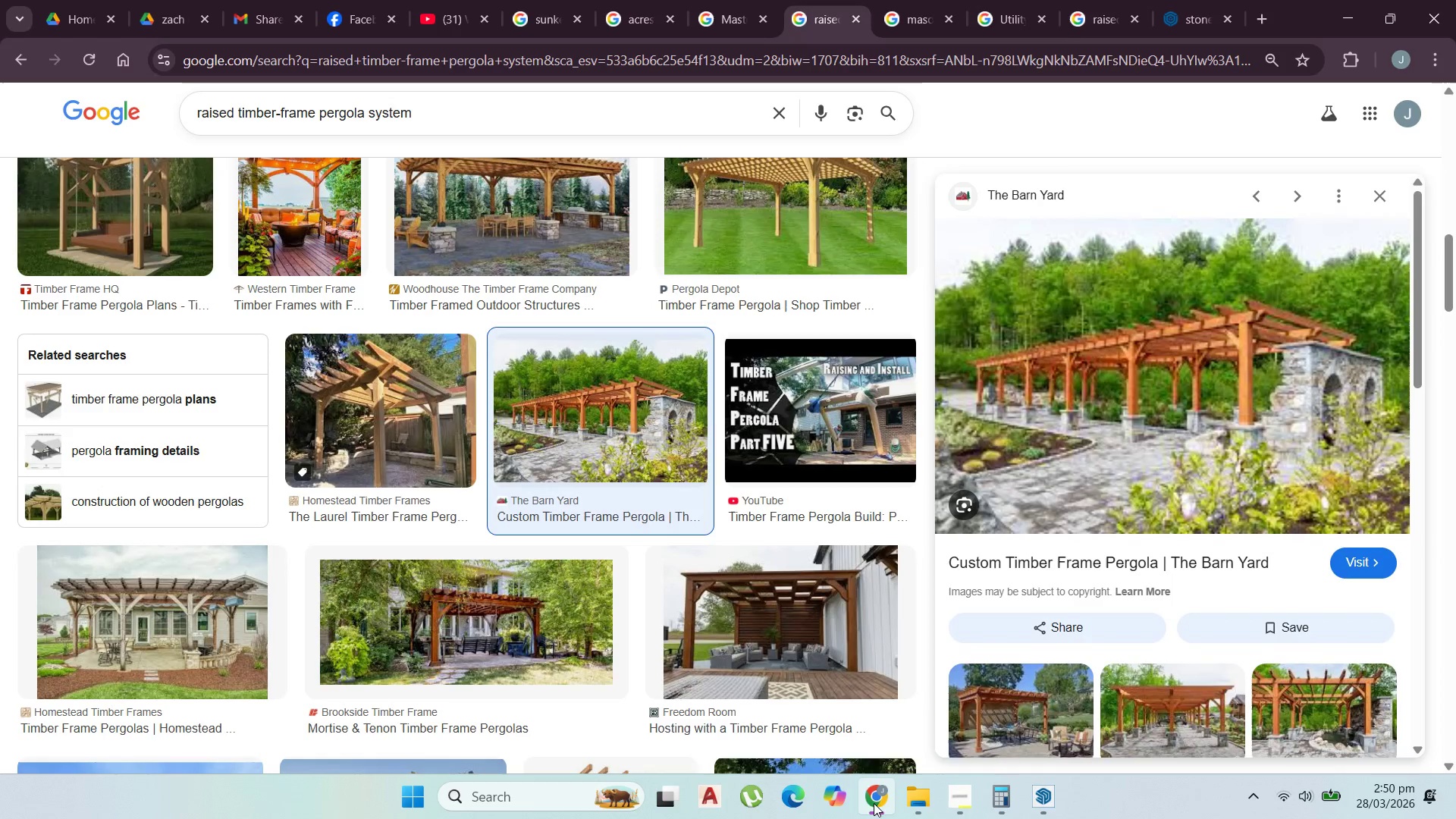 
left_click([563, 246])
 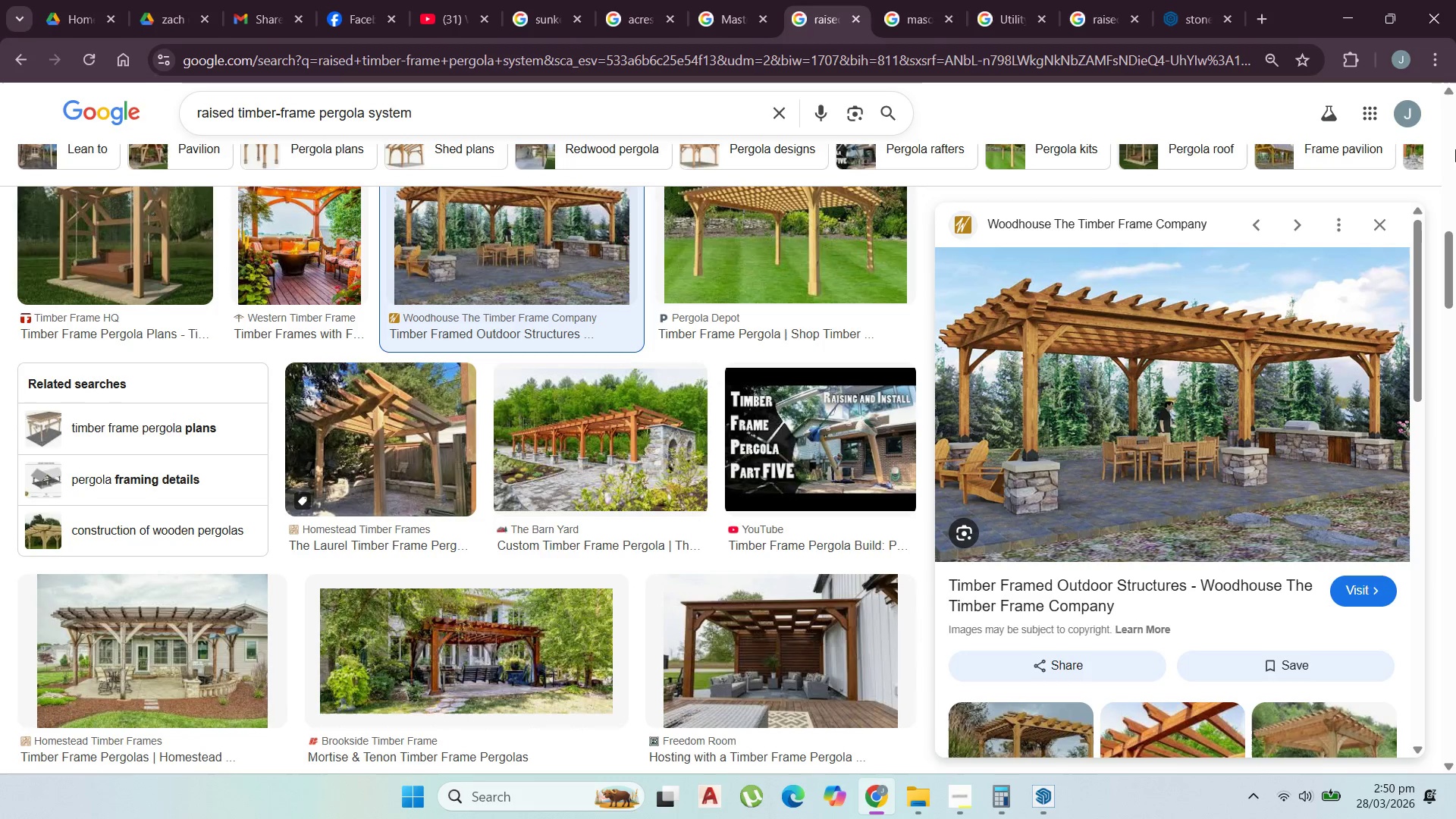 
mouse_move([1362, 16])
 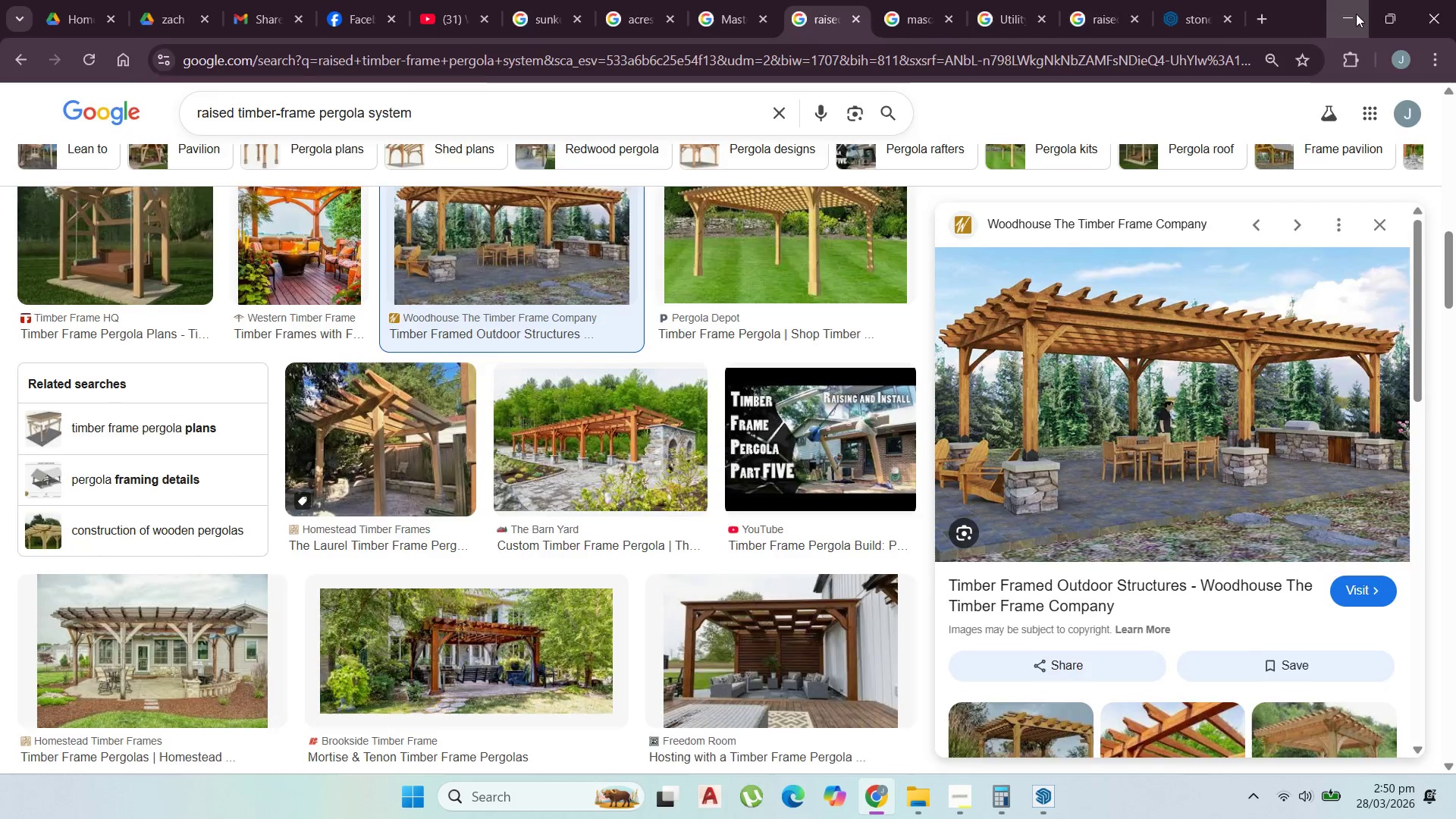 
left_click([1356, 14])
 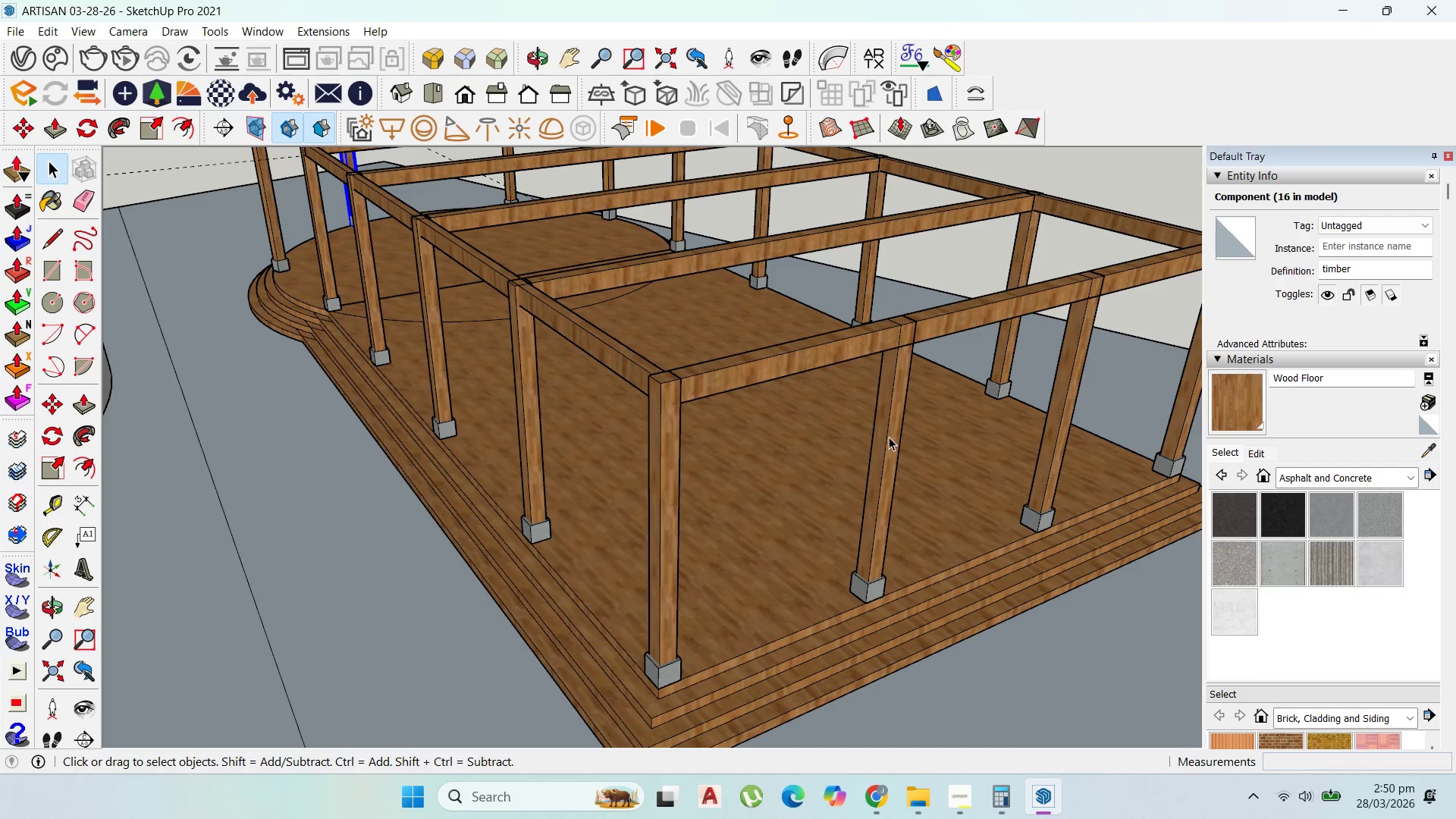 
triple_click([889, 435])
 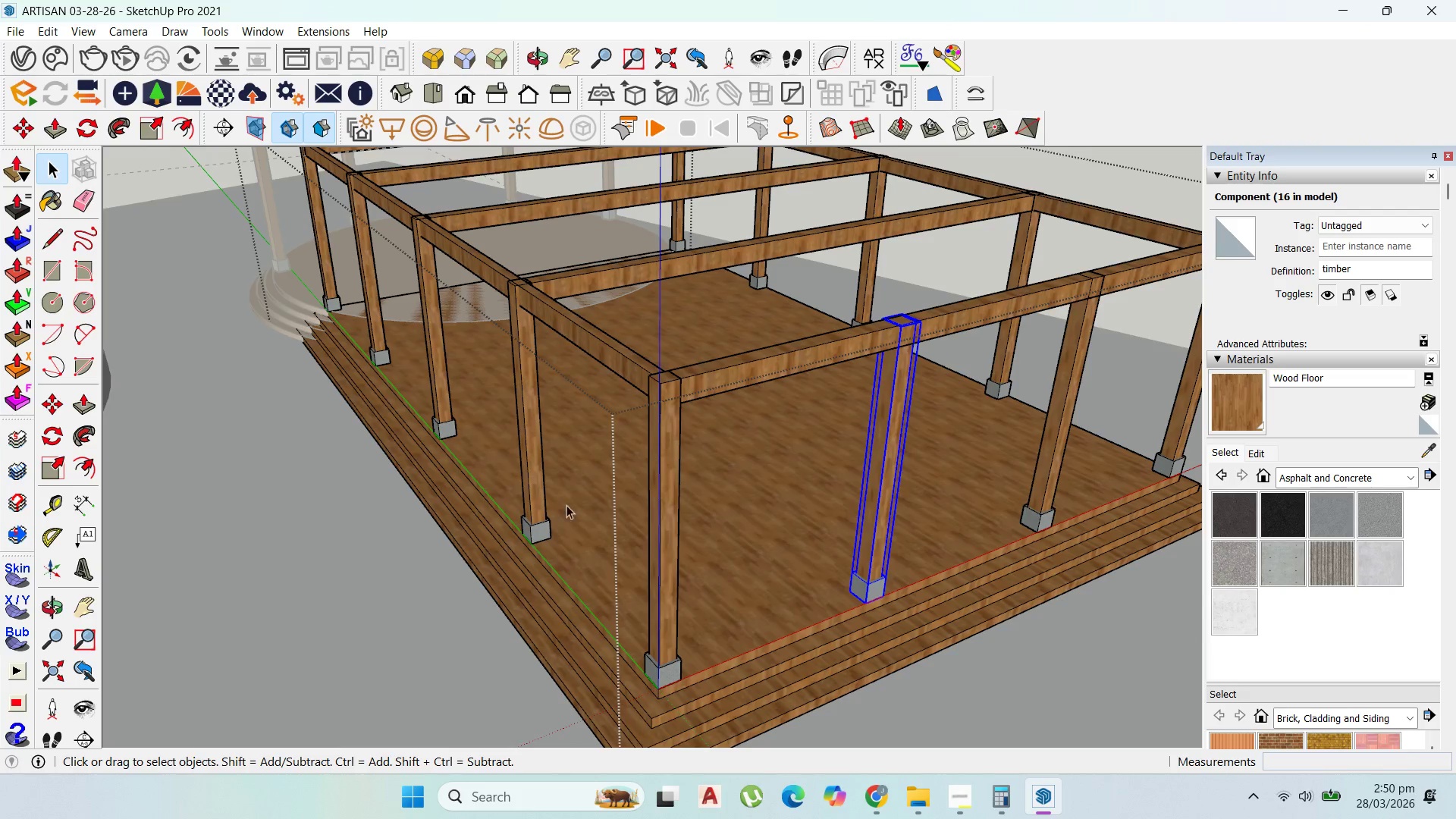 
scroll: coordinate [673, 460], scroll_direction: down, amount: 3.0
 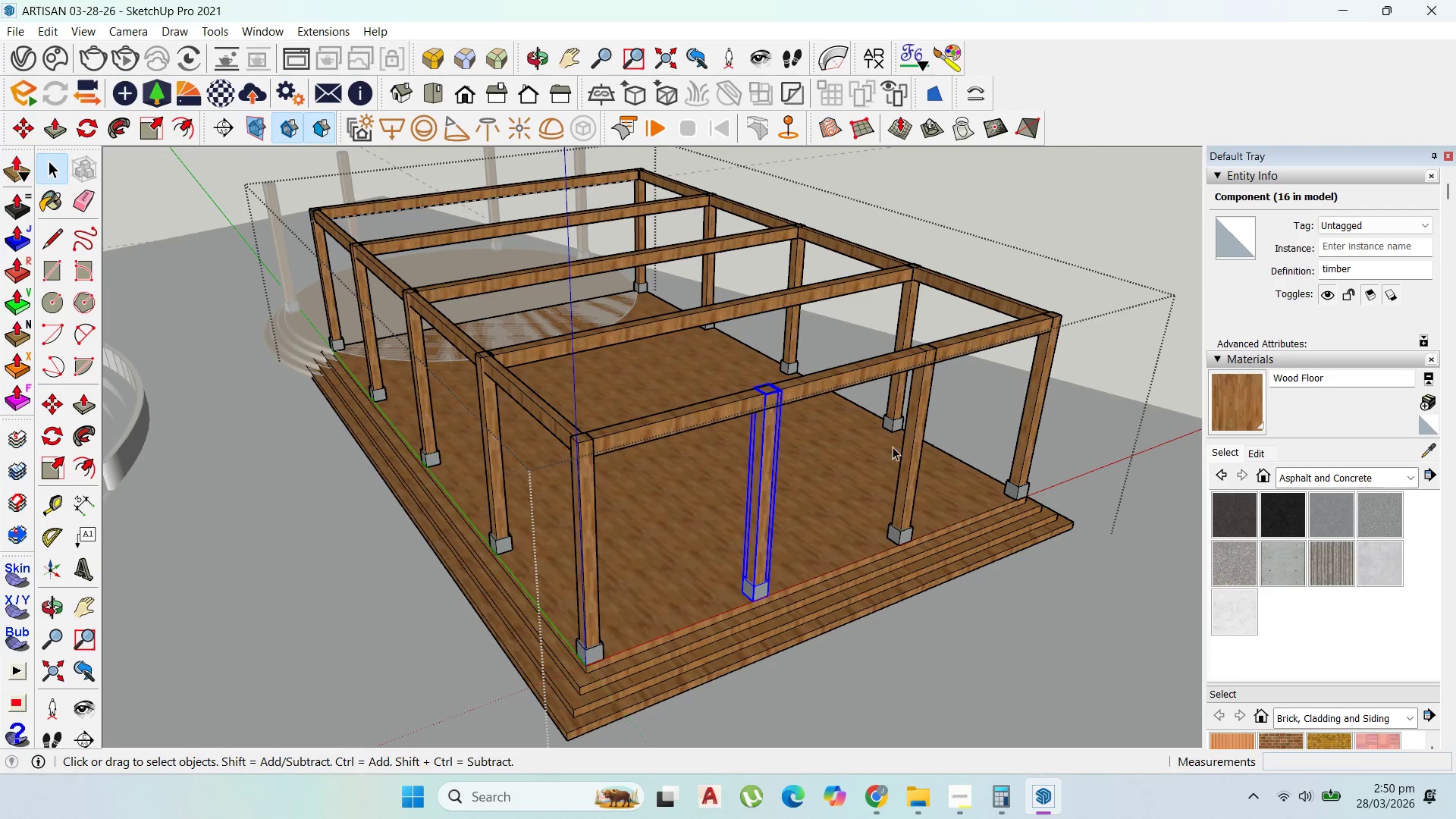 
hold_key(key=ShiftLeft, duration=1.06)
 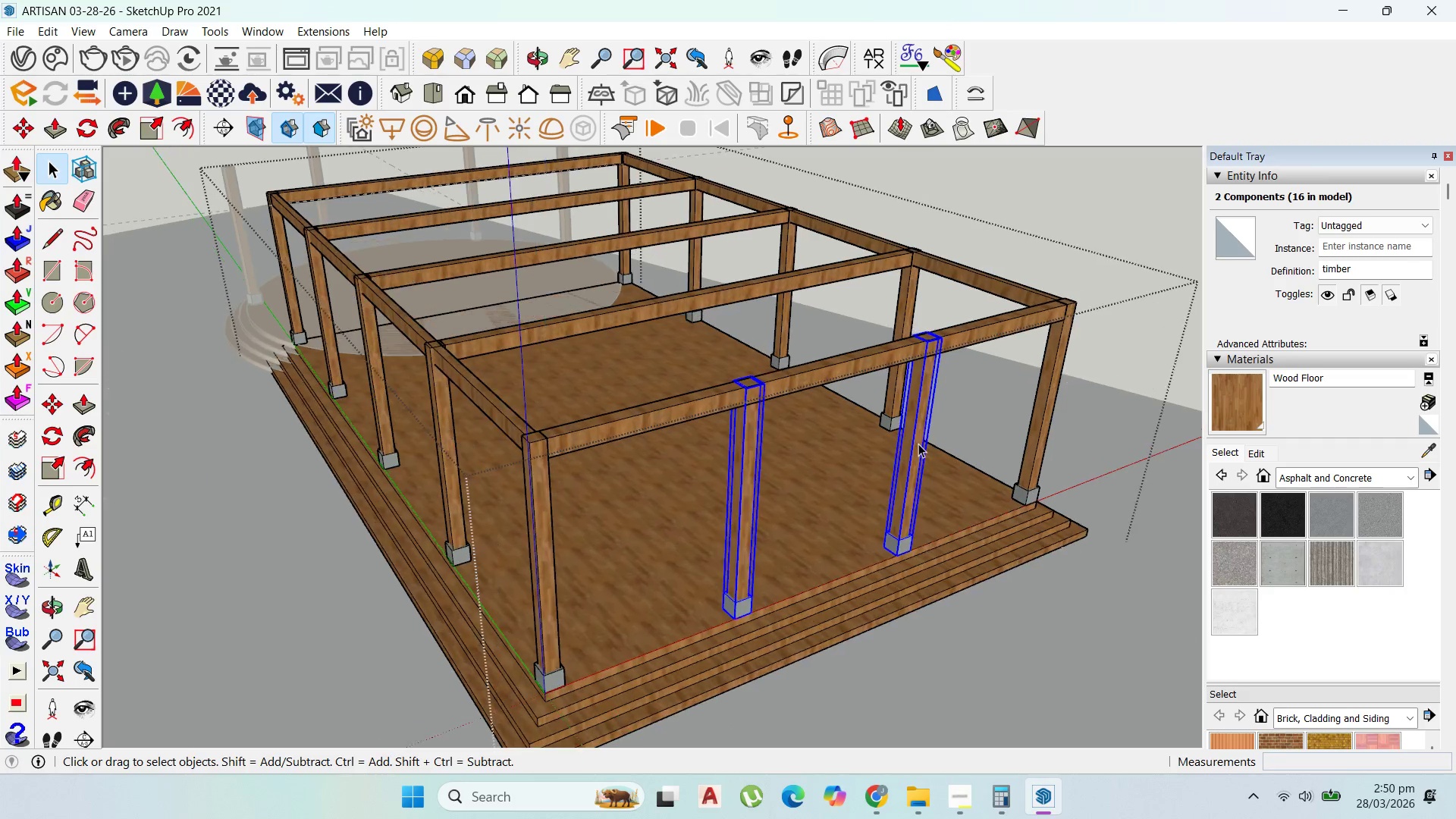 
scroll: coordinate [919, 444], scroll_direction: up, amount: 2.0
 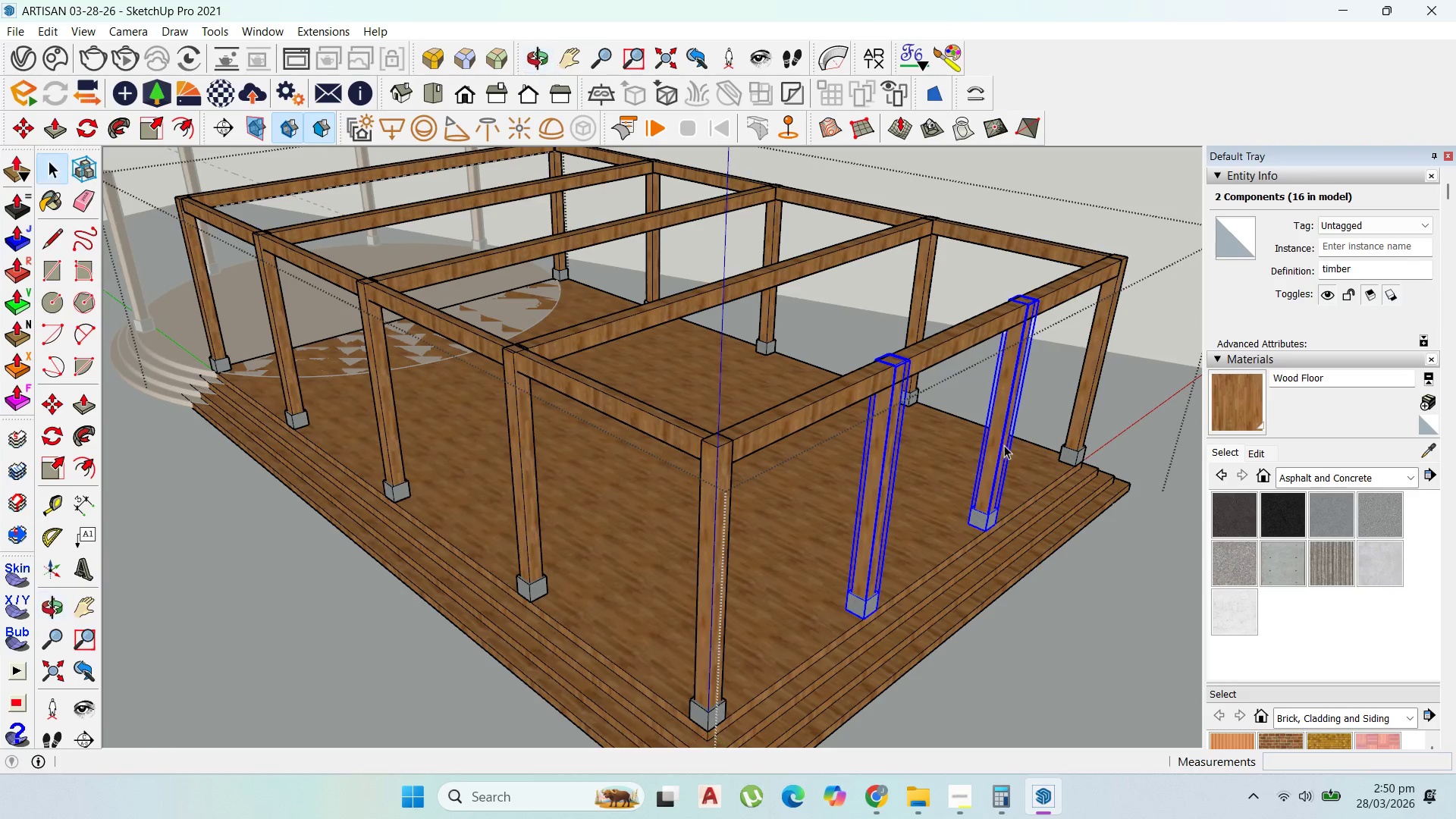 
scroll: coordinate [1002, 447], scroll_direction: down, amount: 2.0
 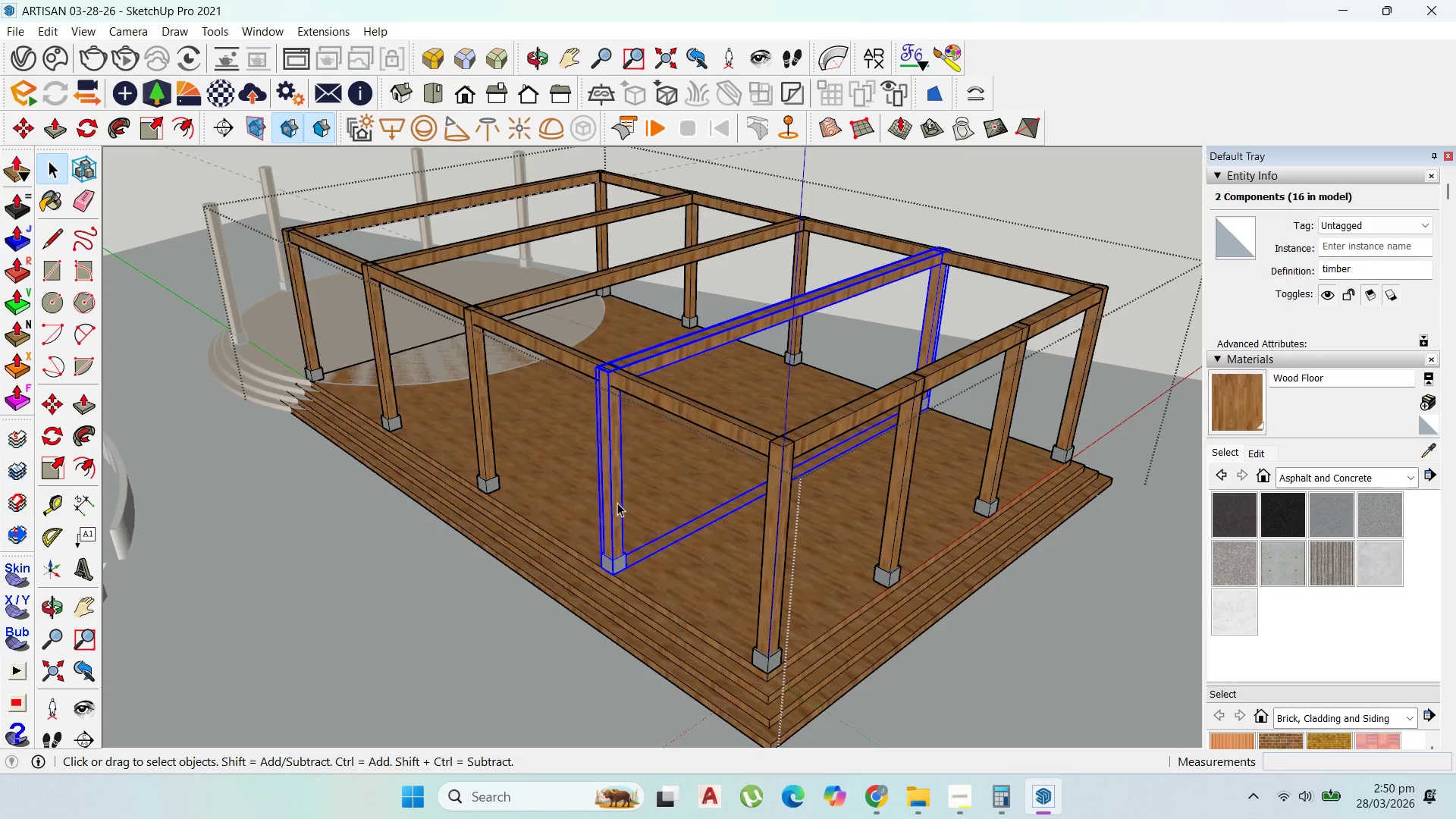 
double_click([617, 503])
 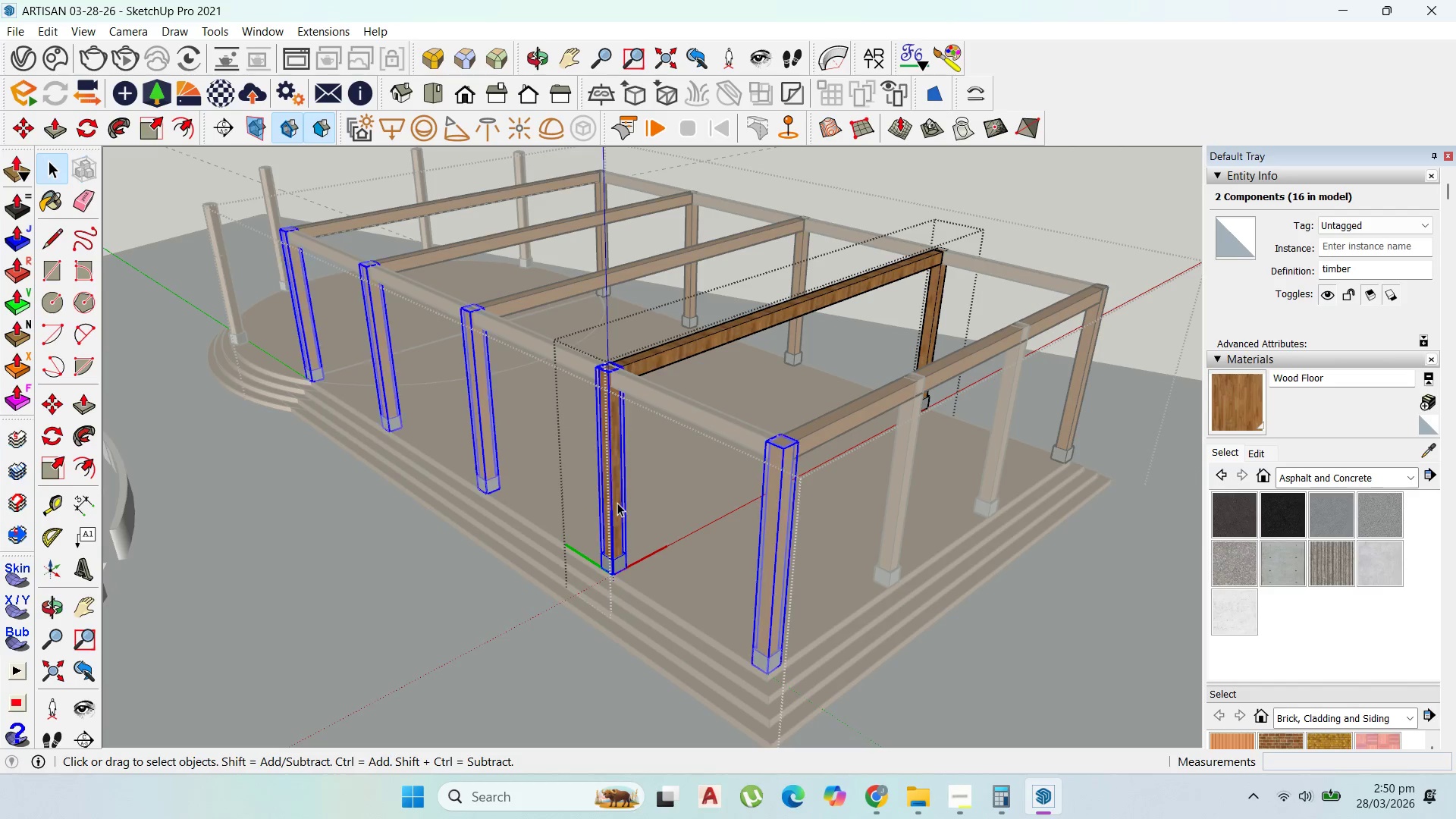 
triple_click([617, 503])
 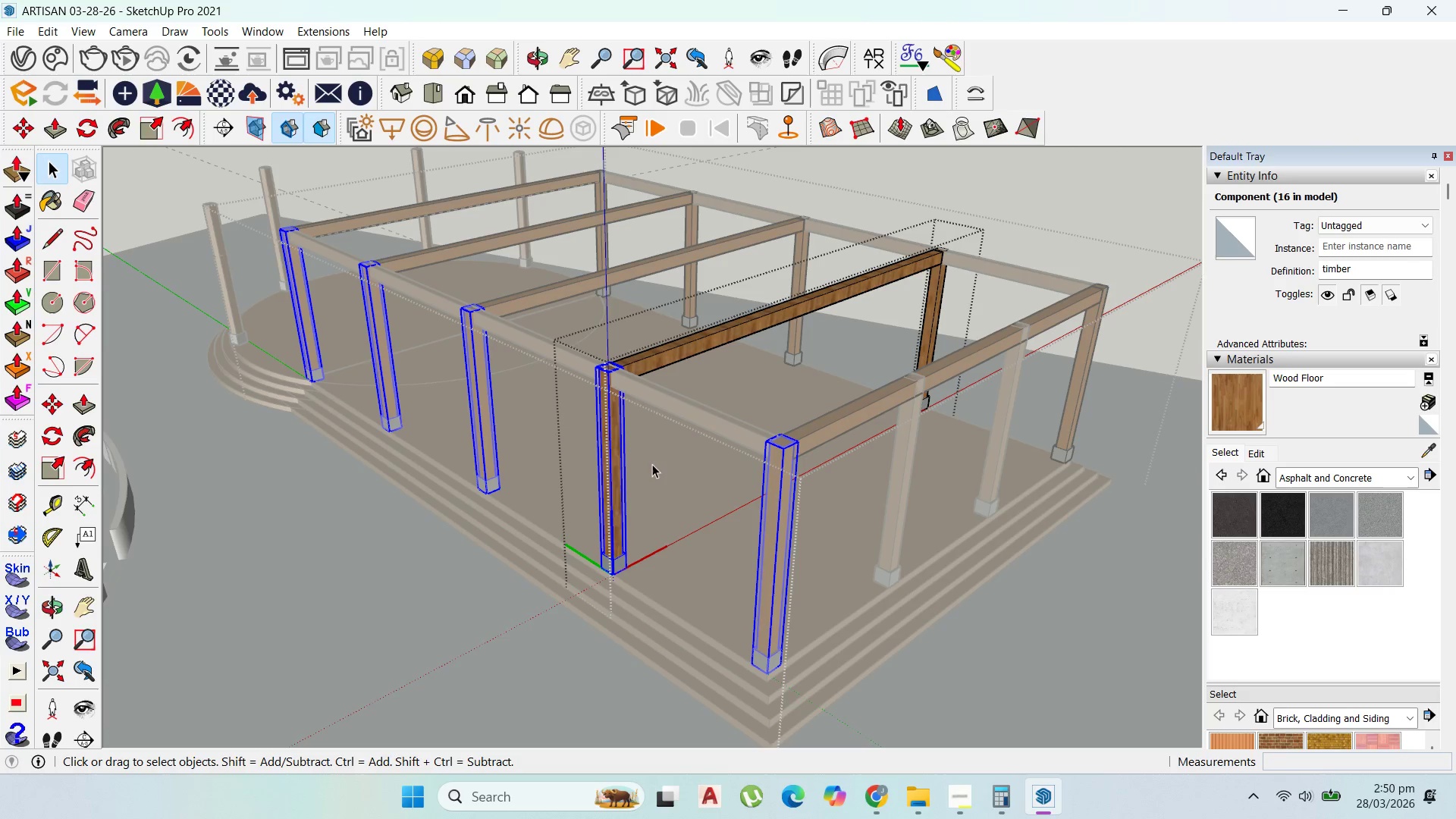 
key(F1)
 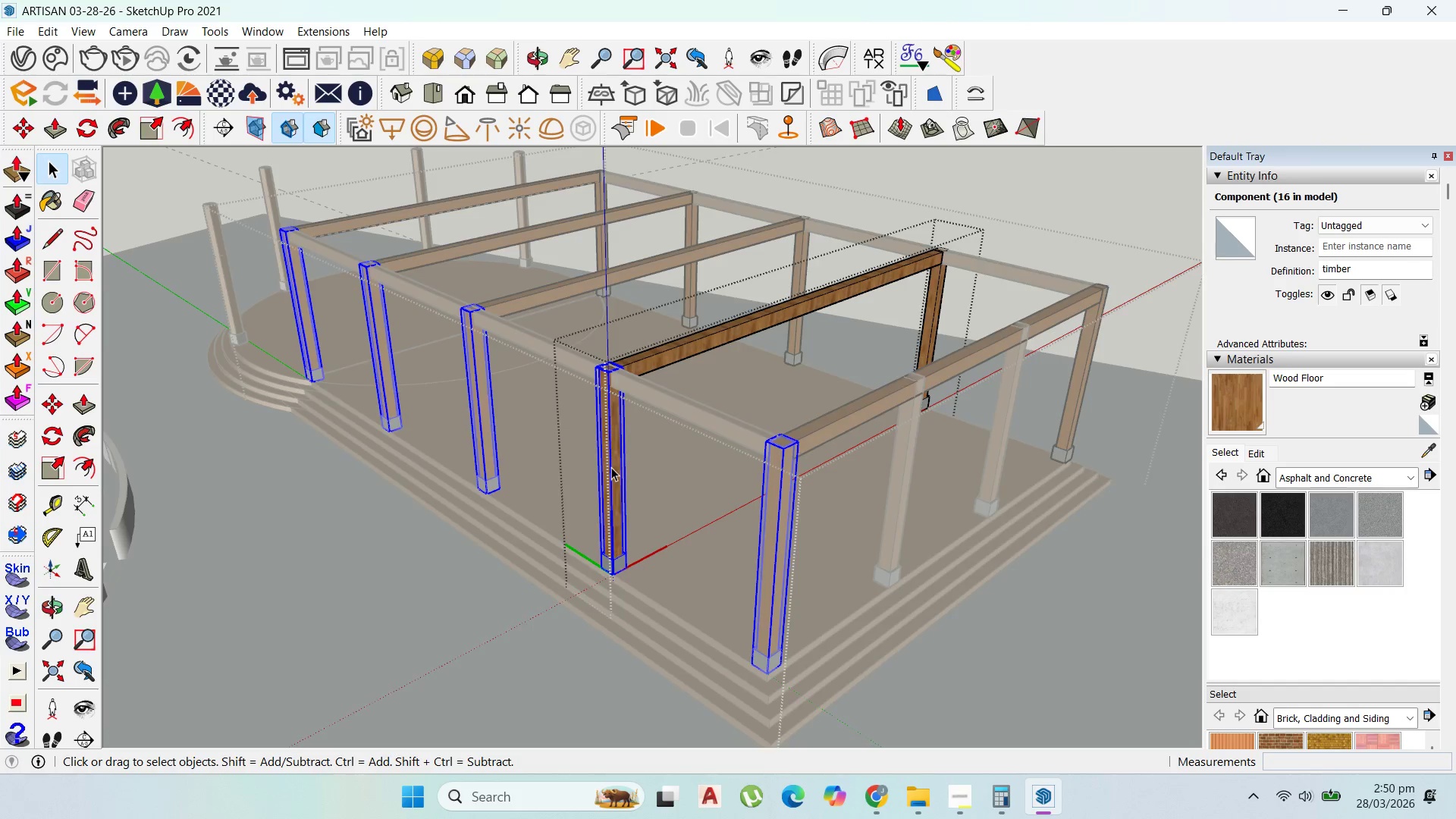 
key(Escape)
 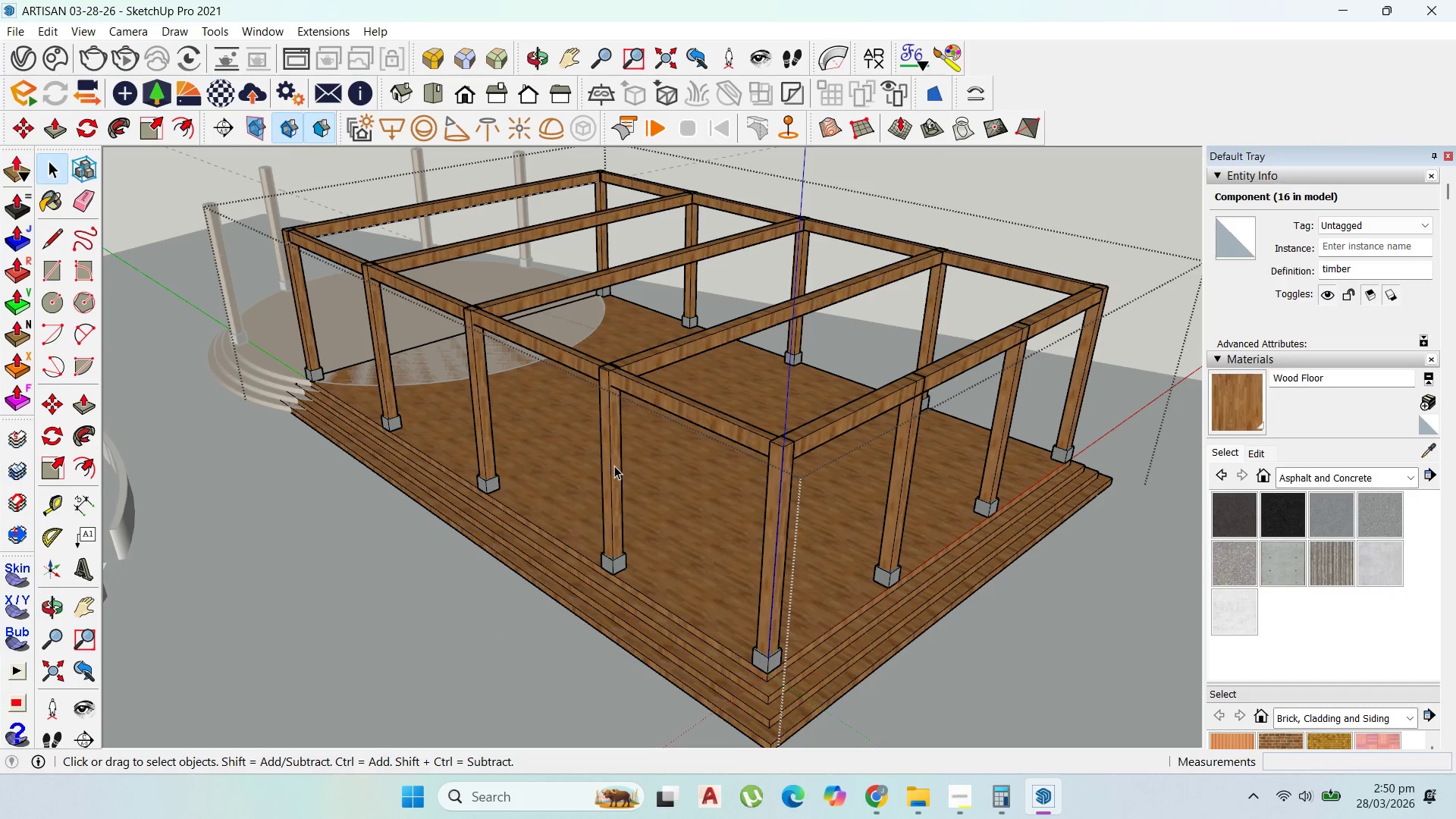 
left_click([614, 466])
 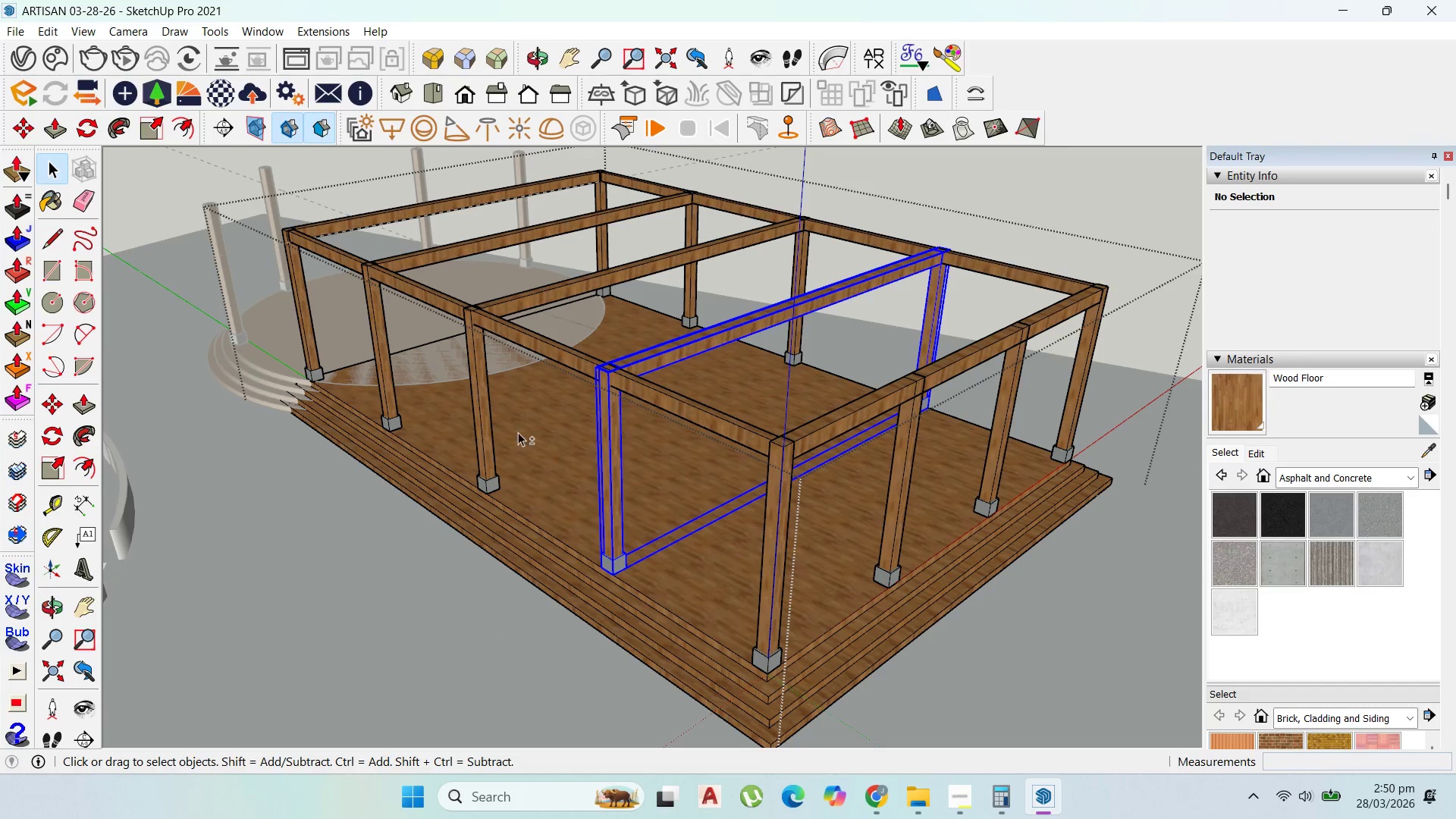 
hold_key(key=ShiftLeft, duration=1.31)
left_click([491, 423])
 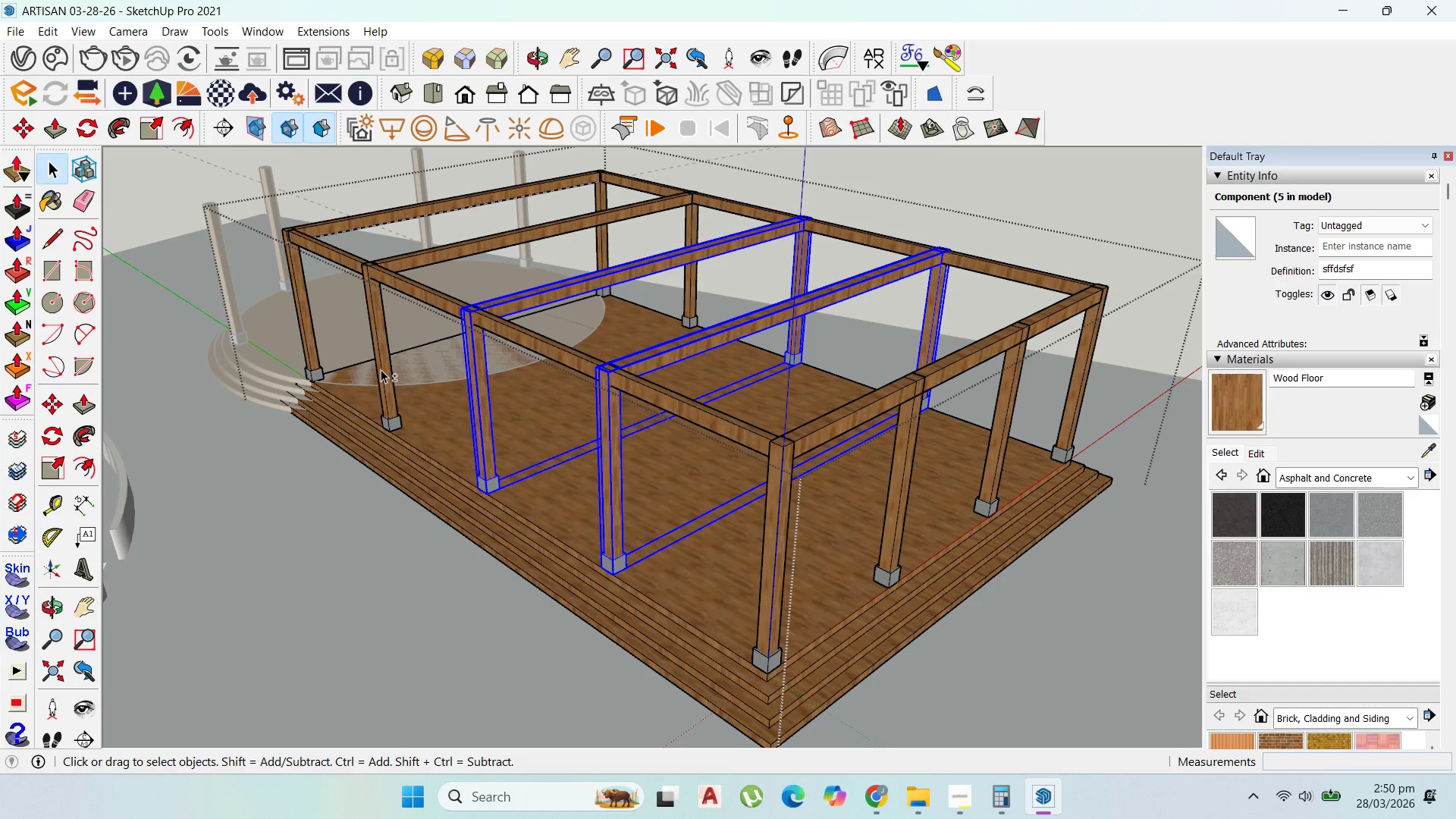 
left_click([381, 369])
 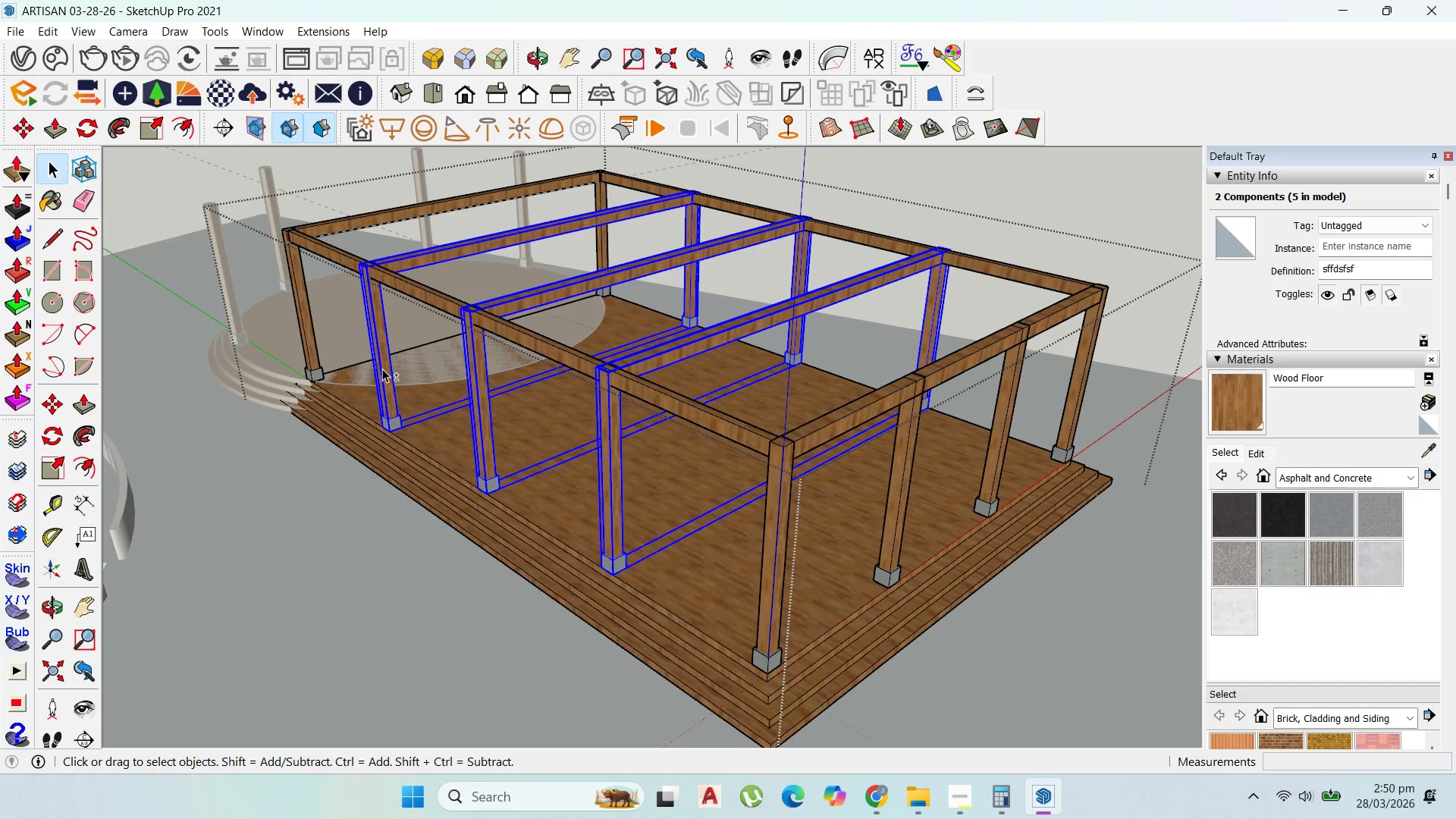 
right_click([382, 369])
 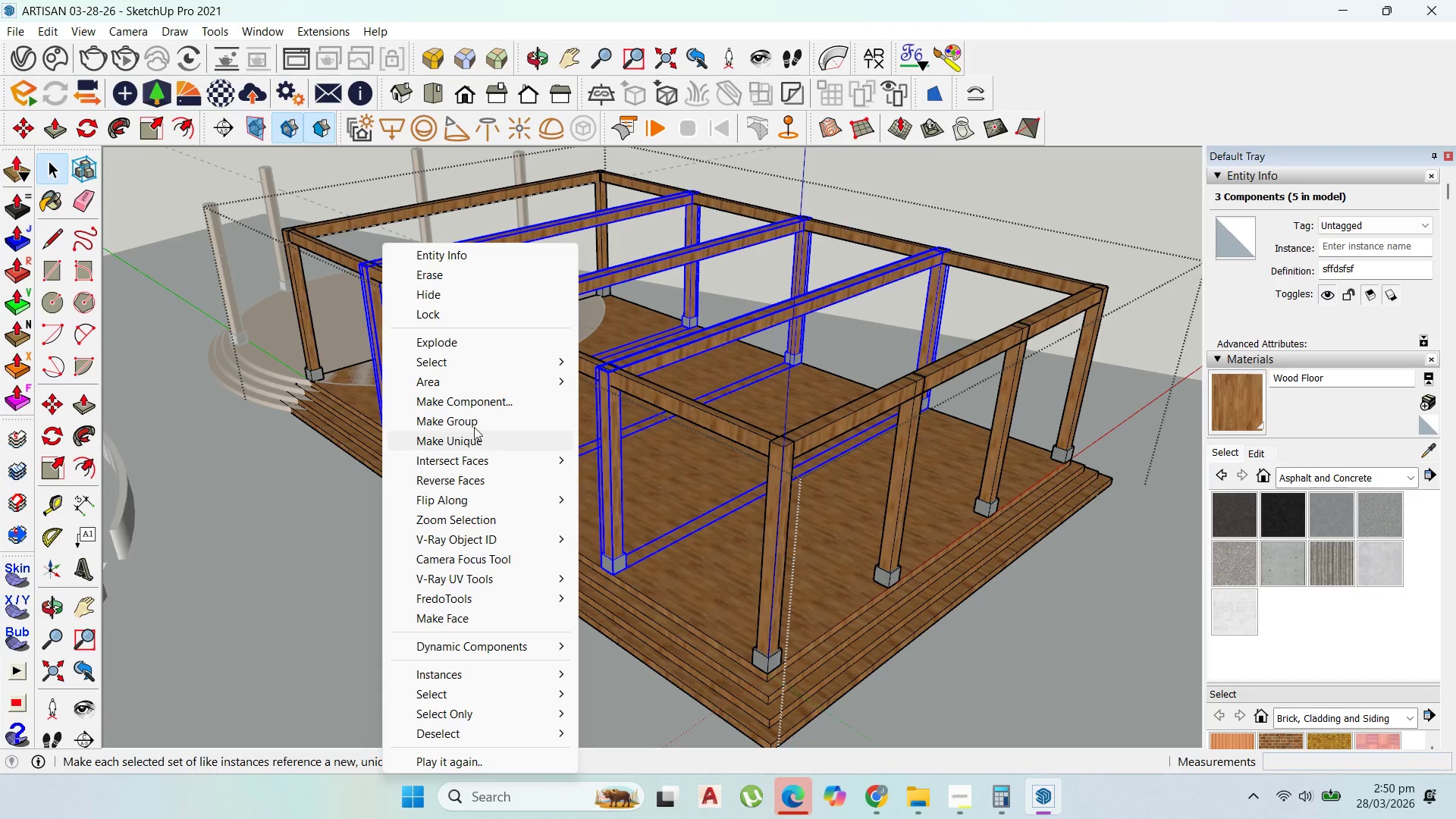 
left_click([475, 440])
 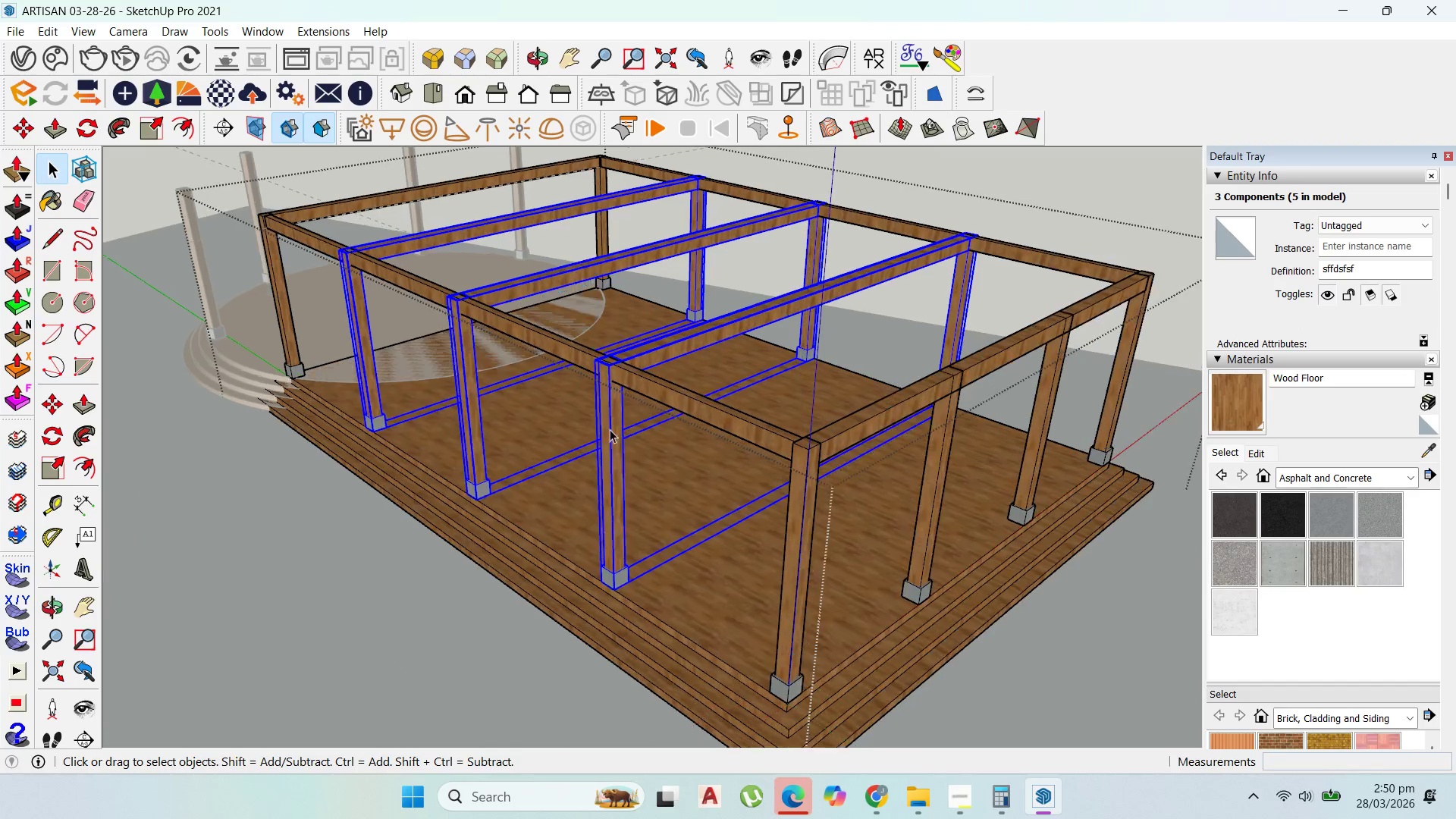 
double_click([614, 395])
 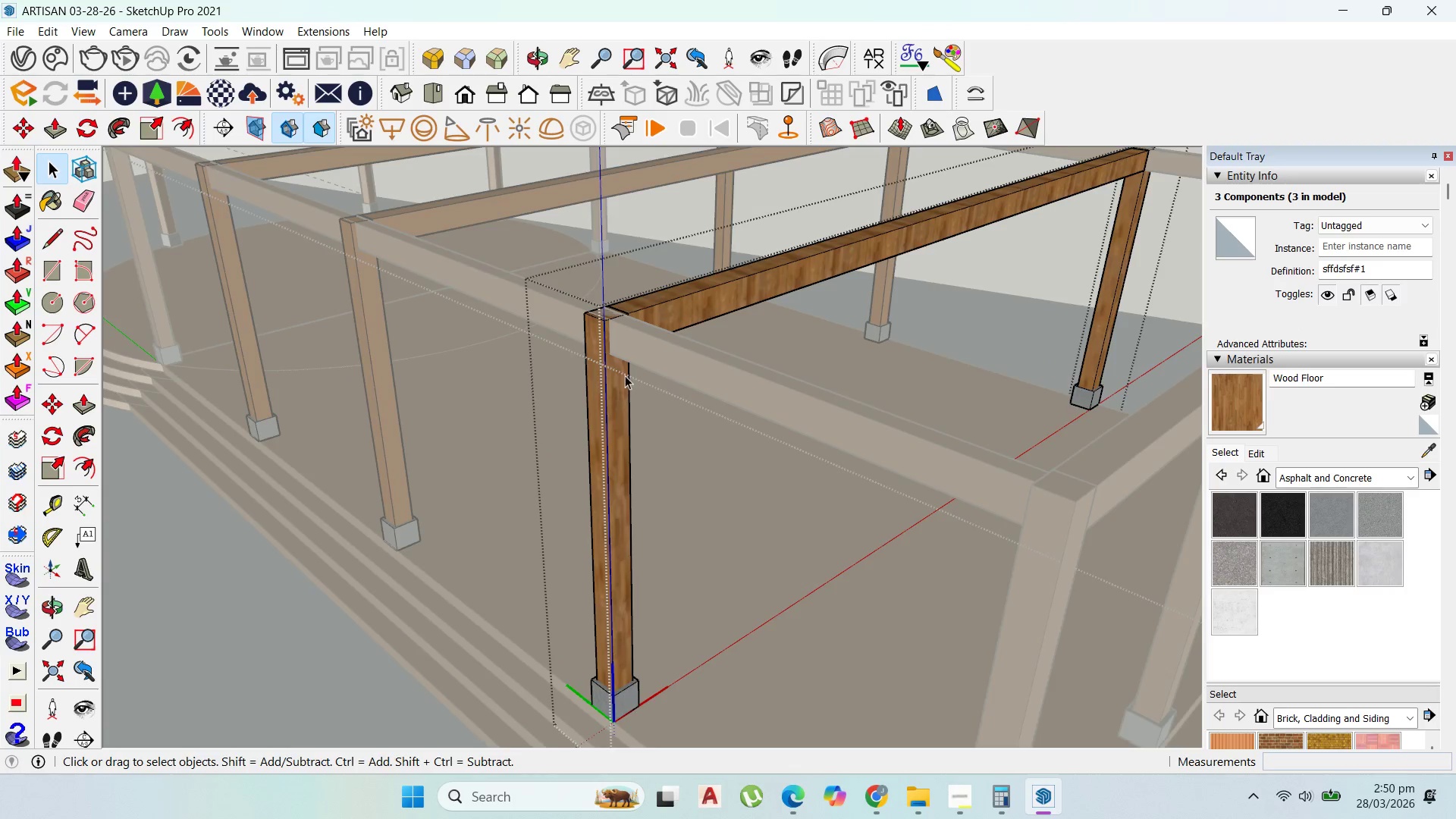 
scroll: coordinate [607, 430], scroll_direction: up, amount: 16.0
 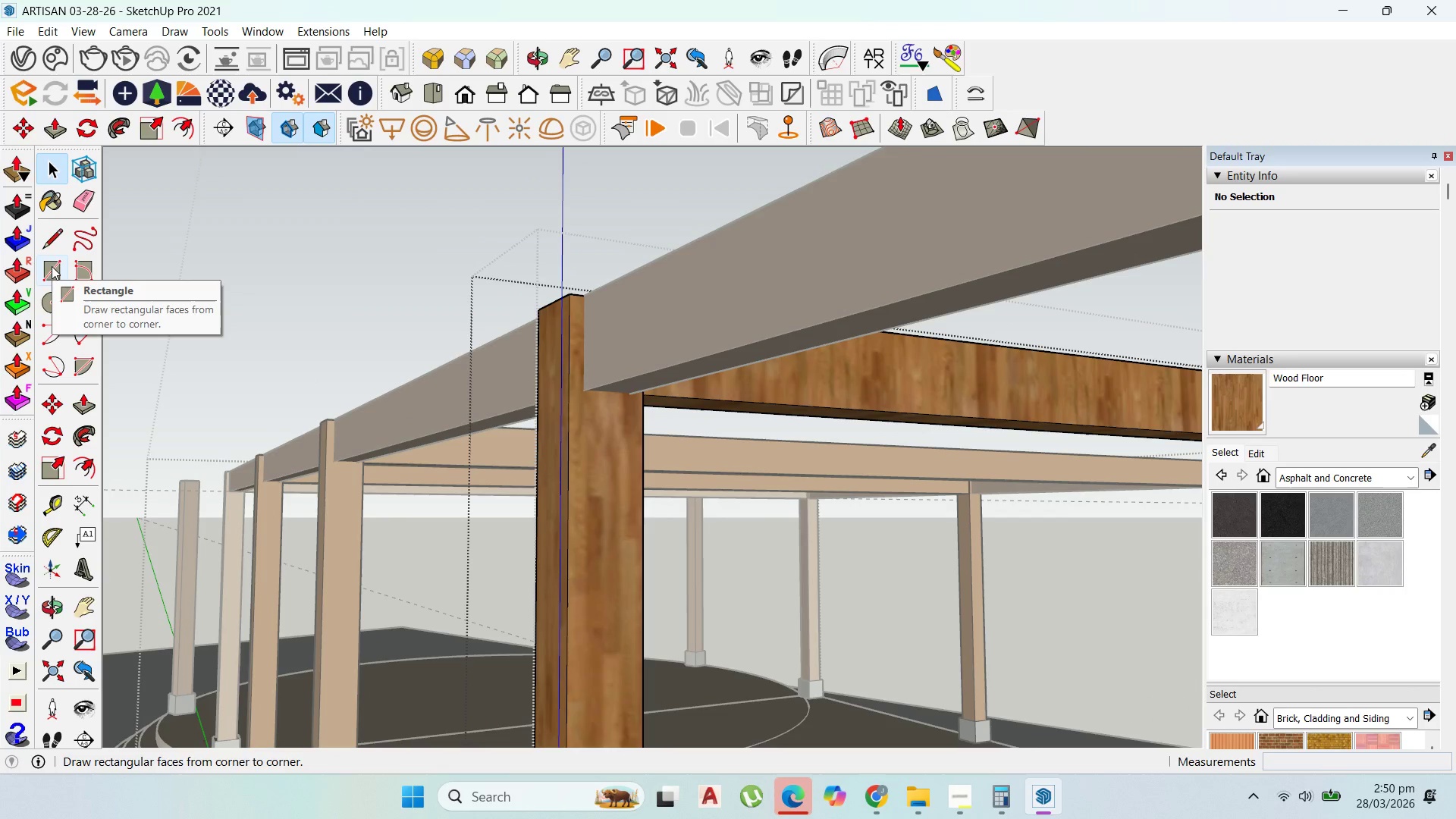 
scroll: coordinate [889, 560], scroll_direction: down, amount: 6.0
 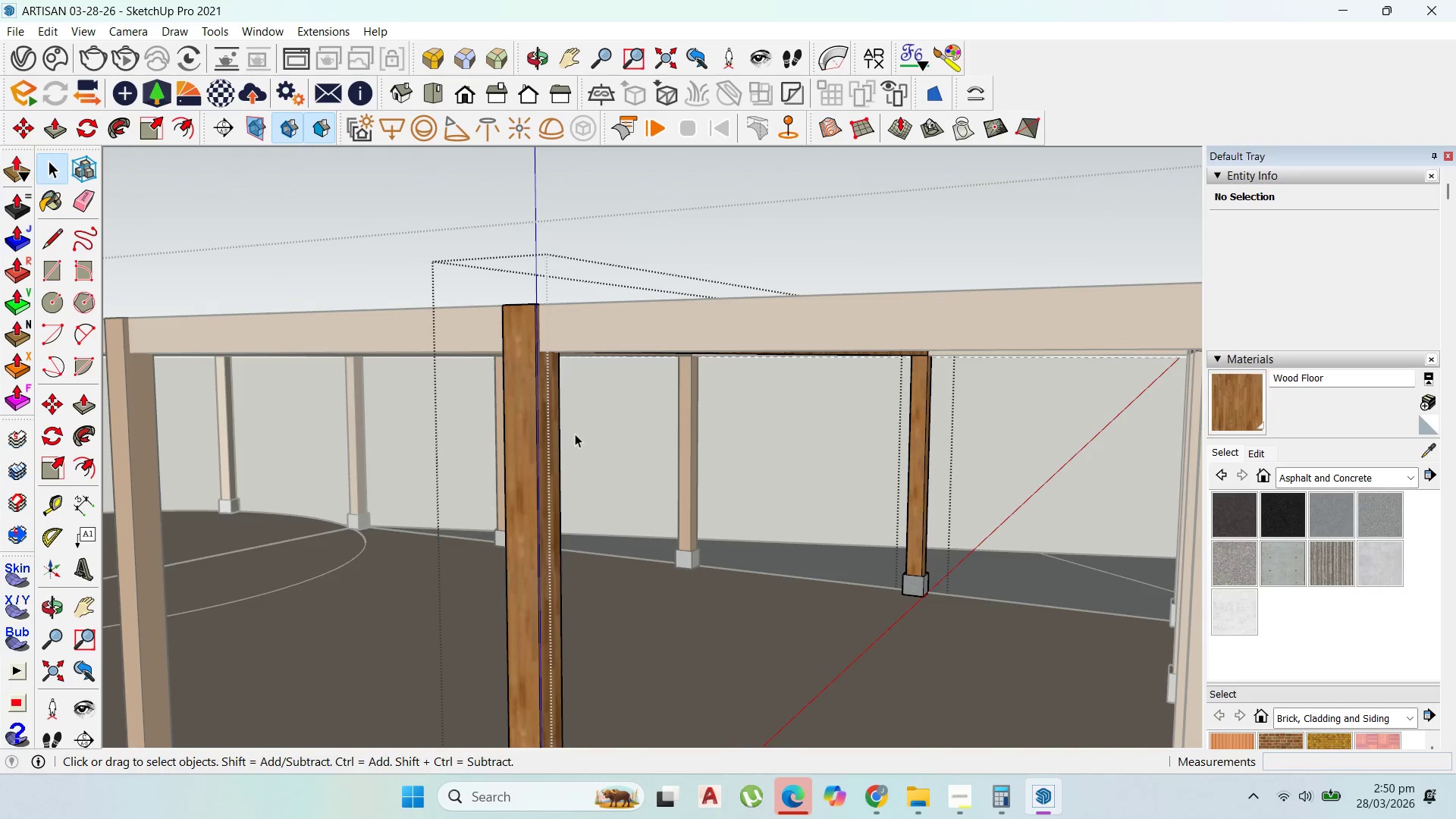 
scroll: coordinate [552, 343], scroll_direction: up, amount: 6.0
 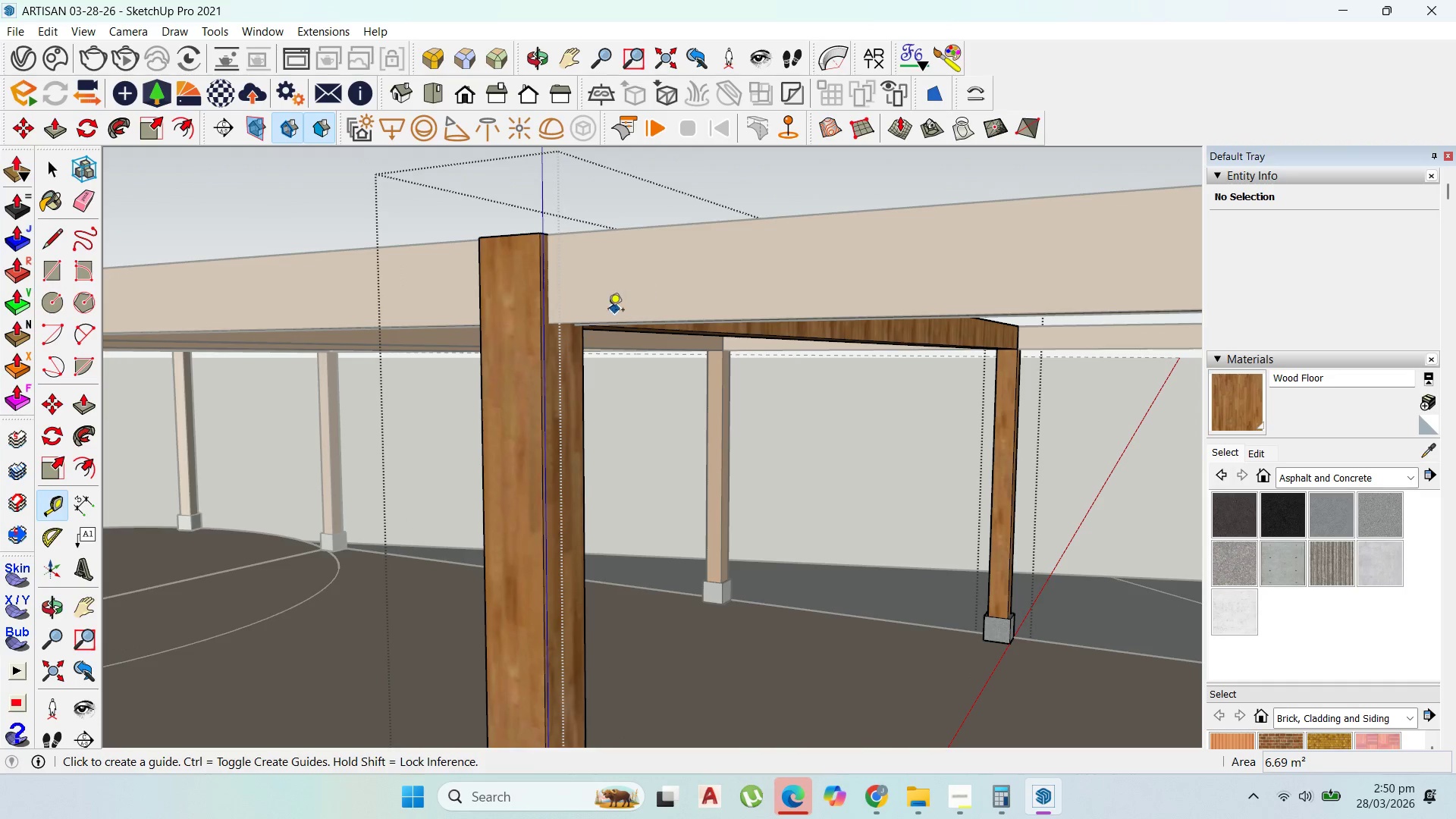 
left_click([589, 322])
 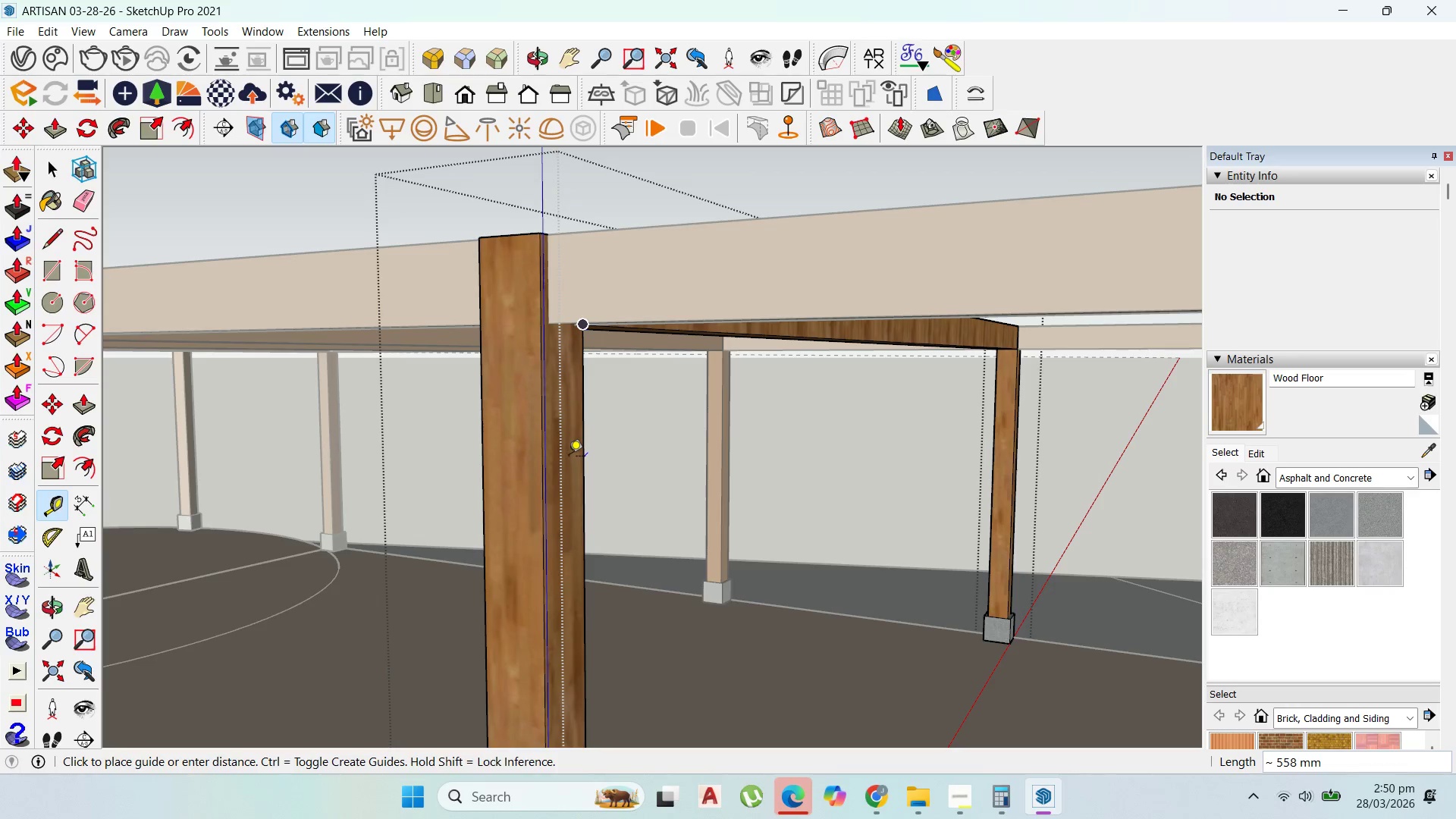 
key(Escape)
 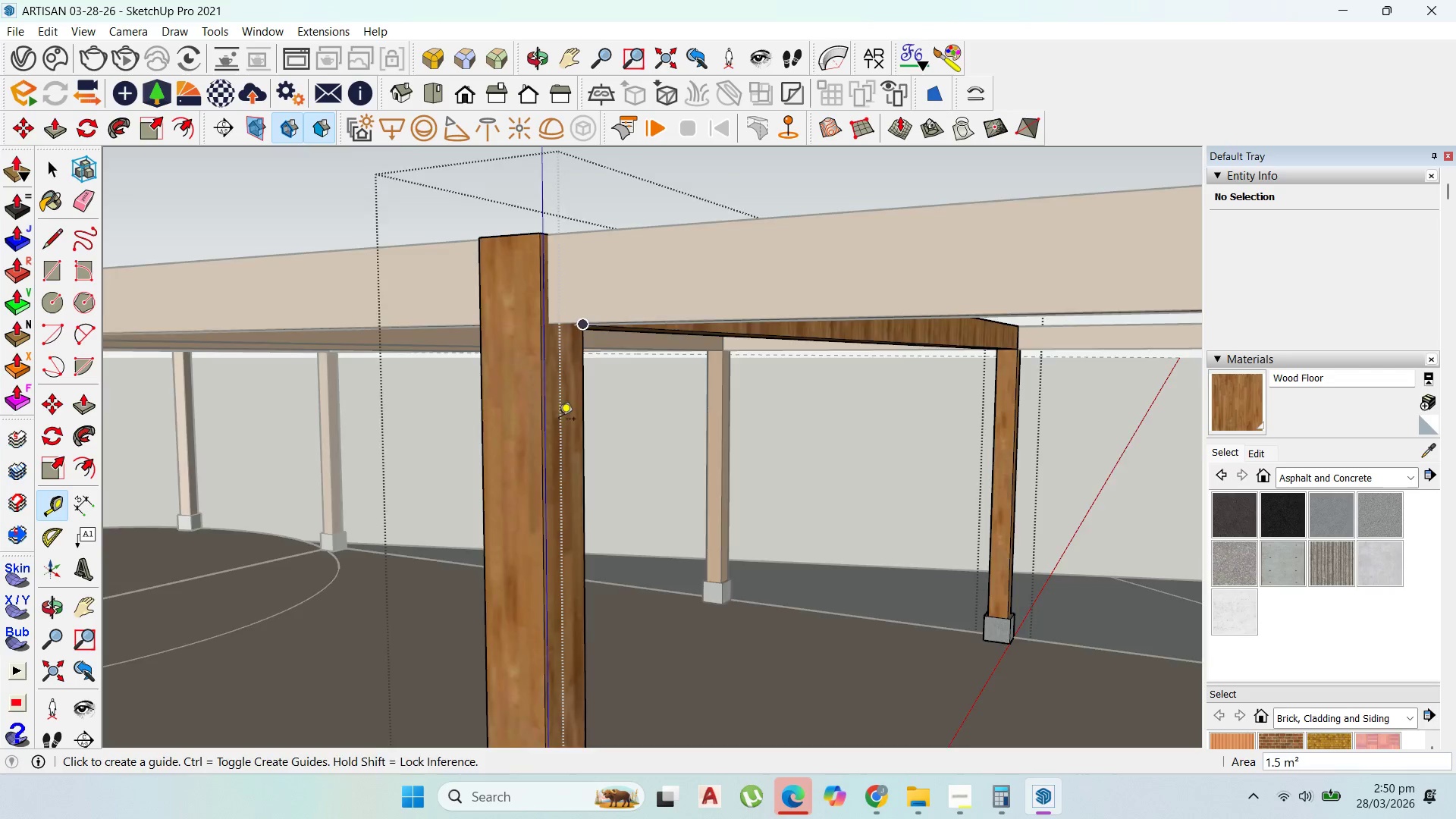 
scroll: coordinate [564, 431], scroll_direction: up, amount: 1.0
 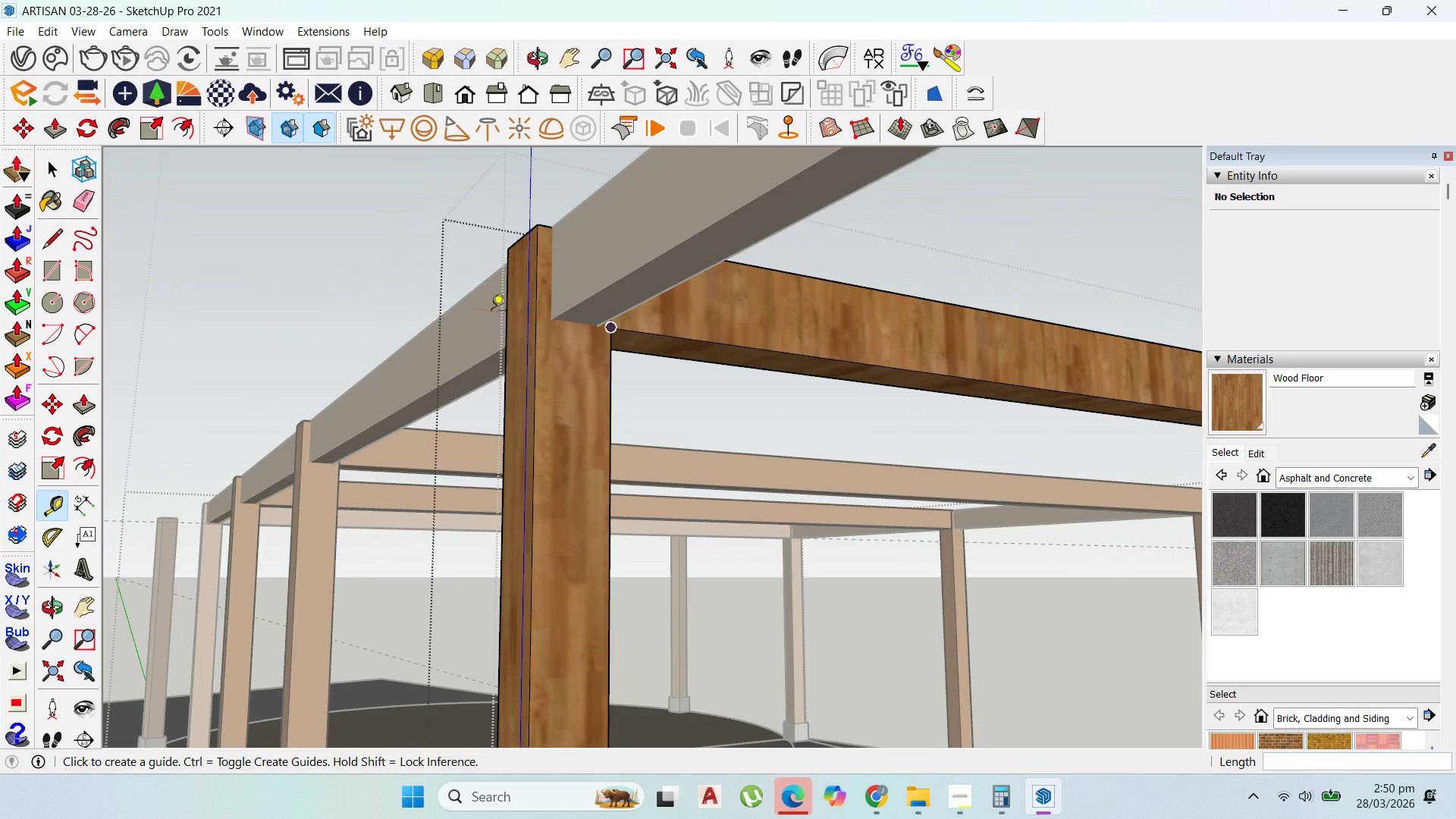 
key(Escape)
 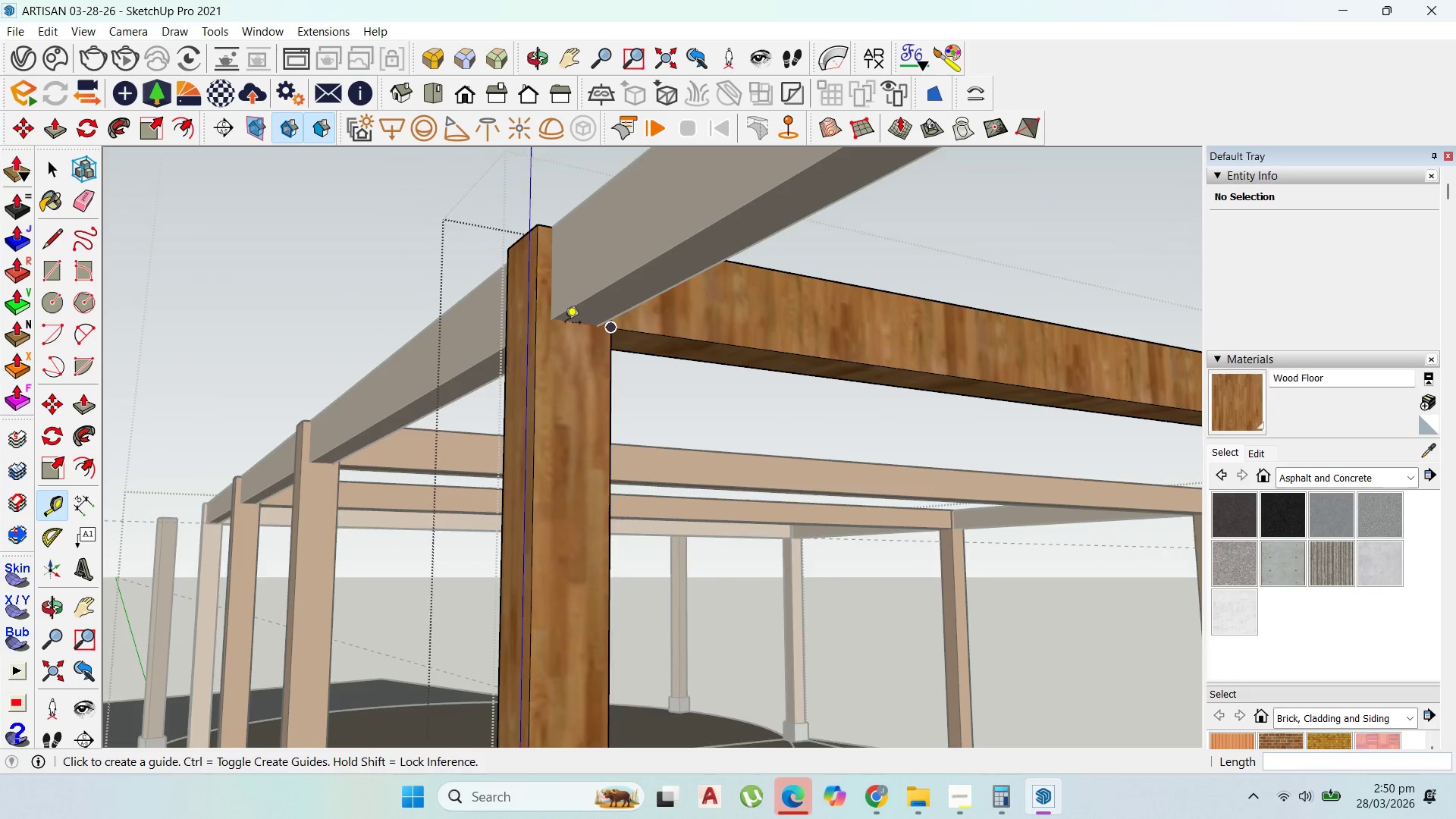 
scroll: coordinate [575, 325], scroll_direction: up, amount: 3.0
 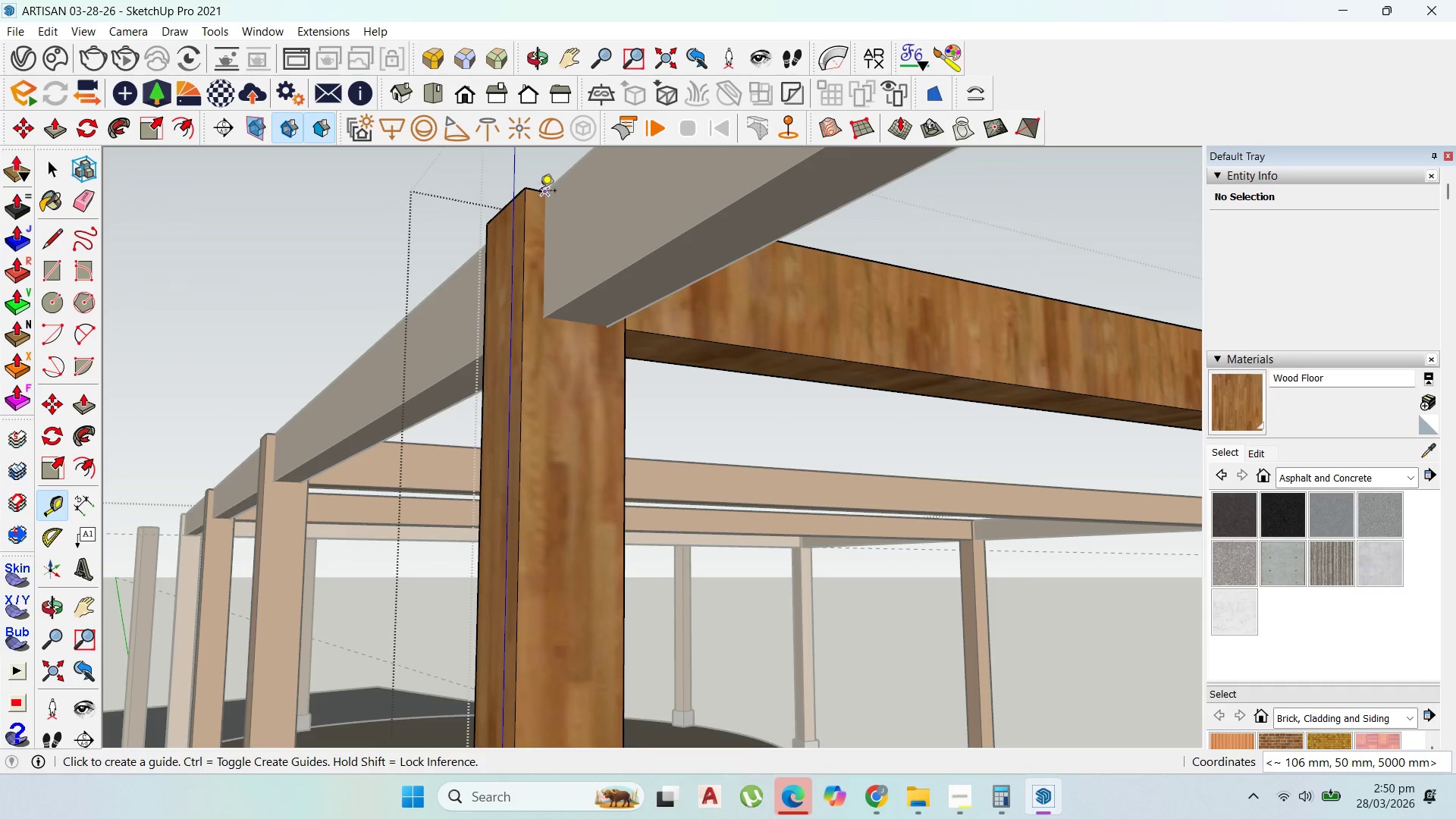 
left_click([537, 192])
 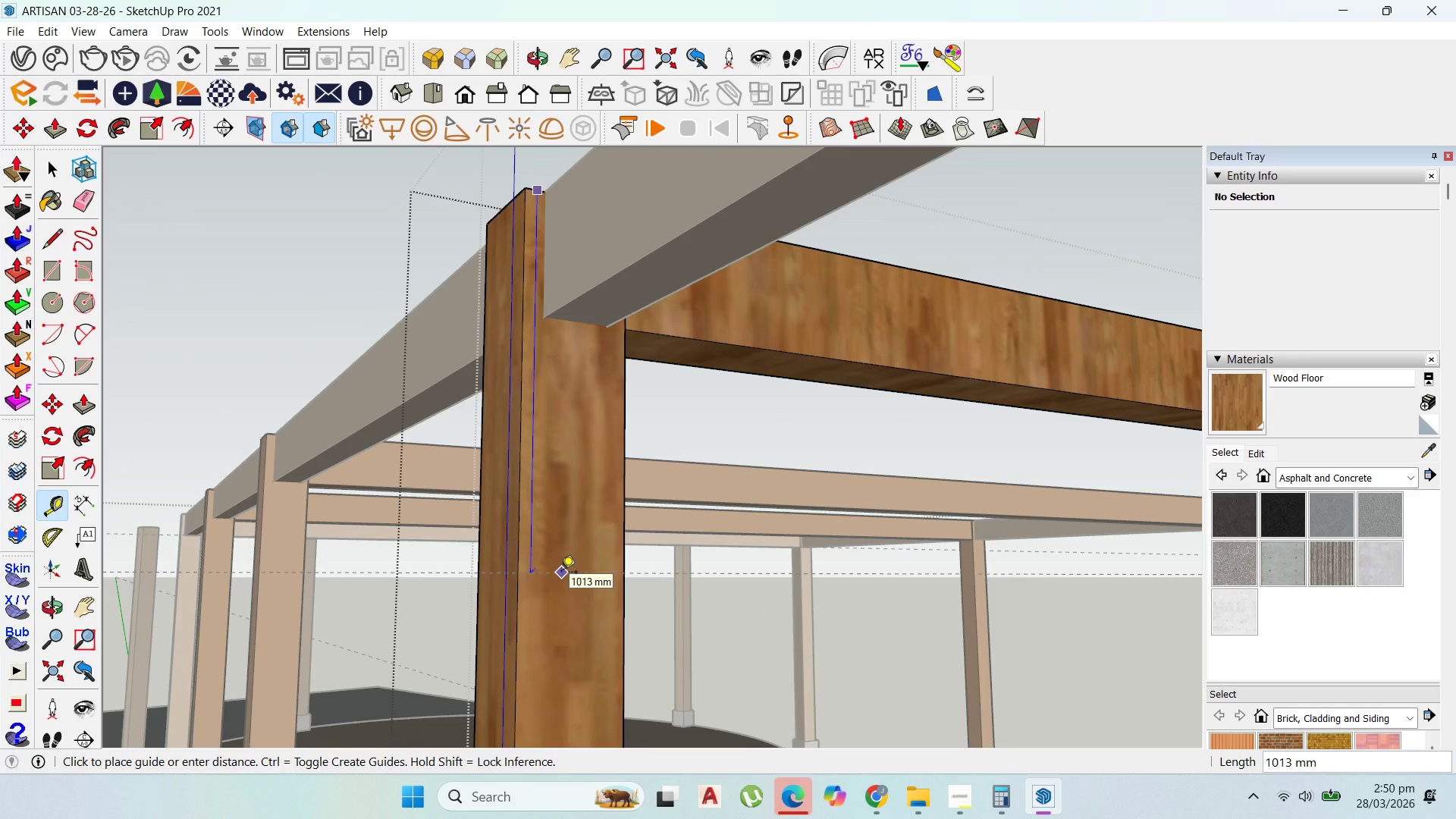 
type(1200)
 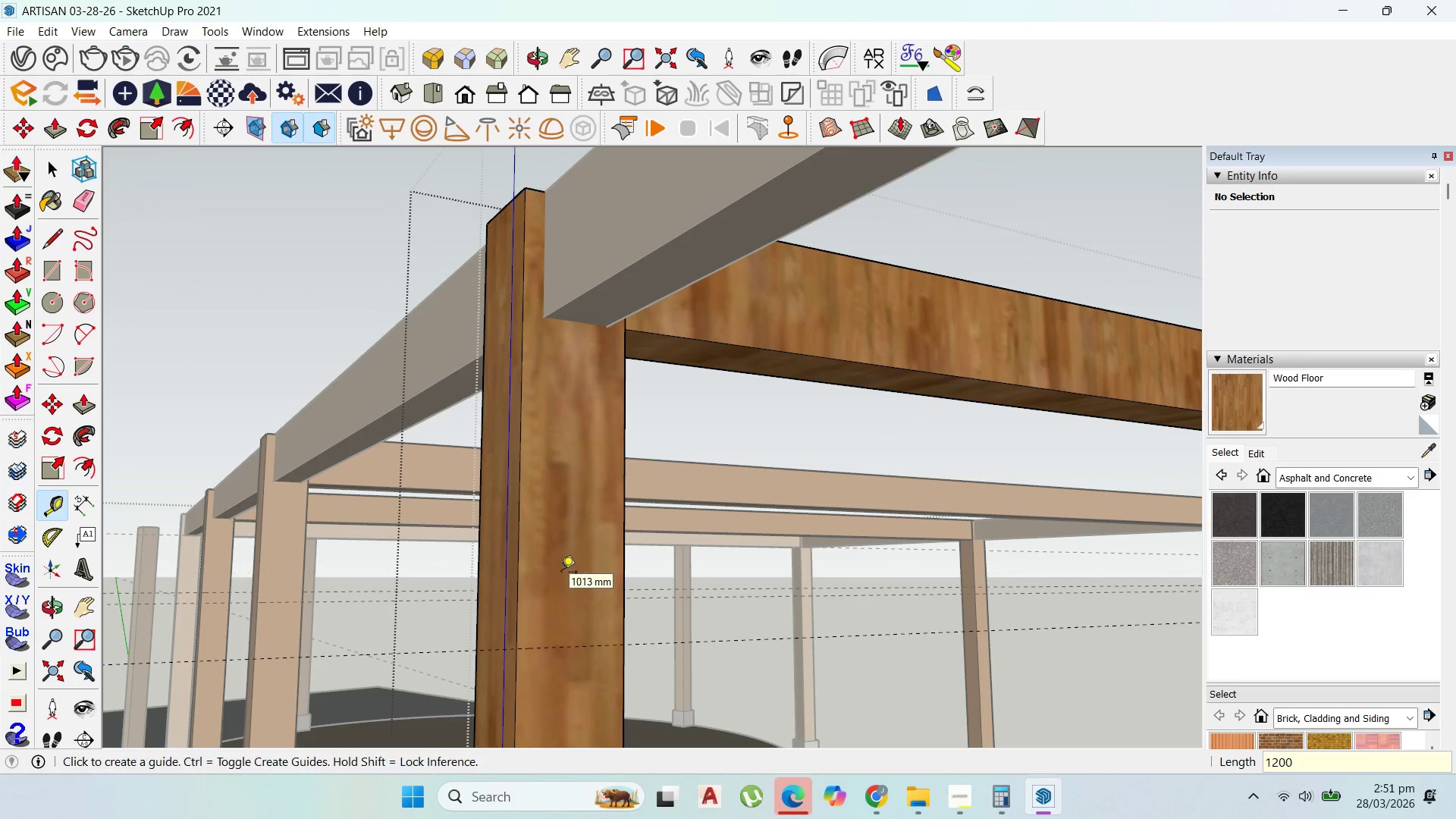 
key(Enter)
 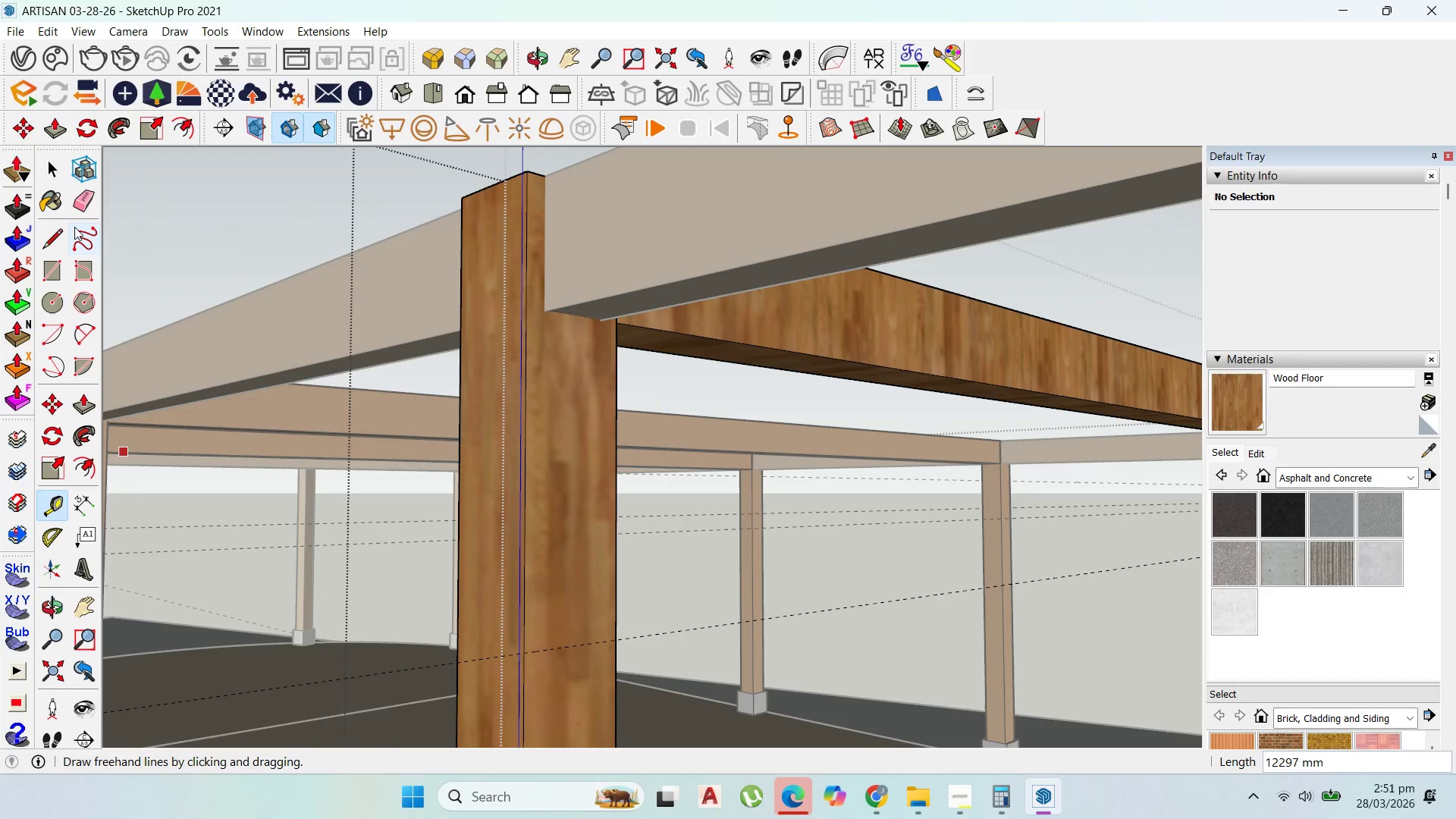 
left_click_drag(start_coordinate=[52, 268], to_coordinate=[58, 268])
 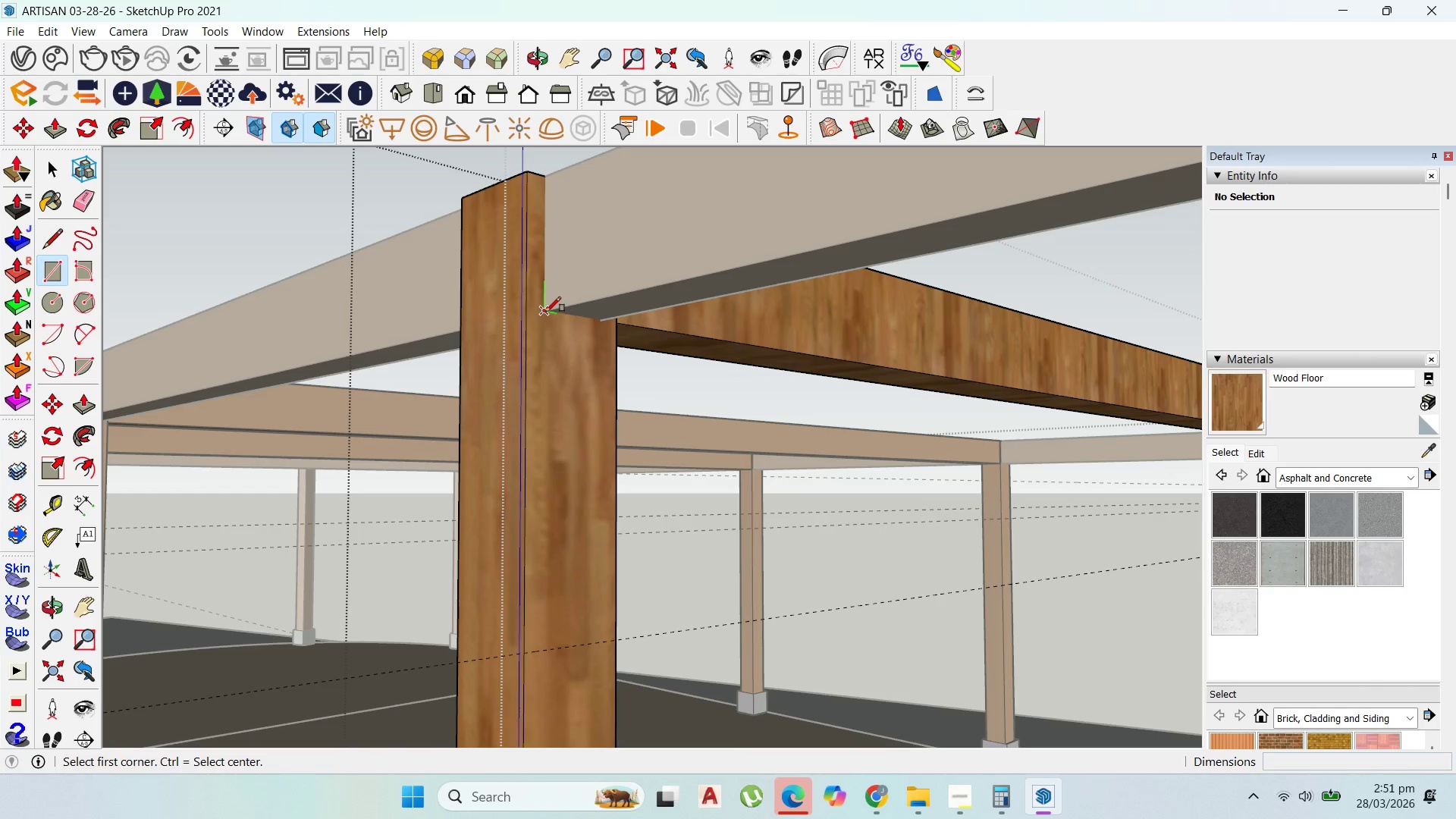 
left_click([546, 312])
 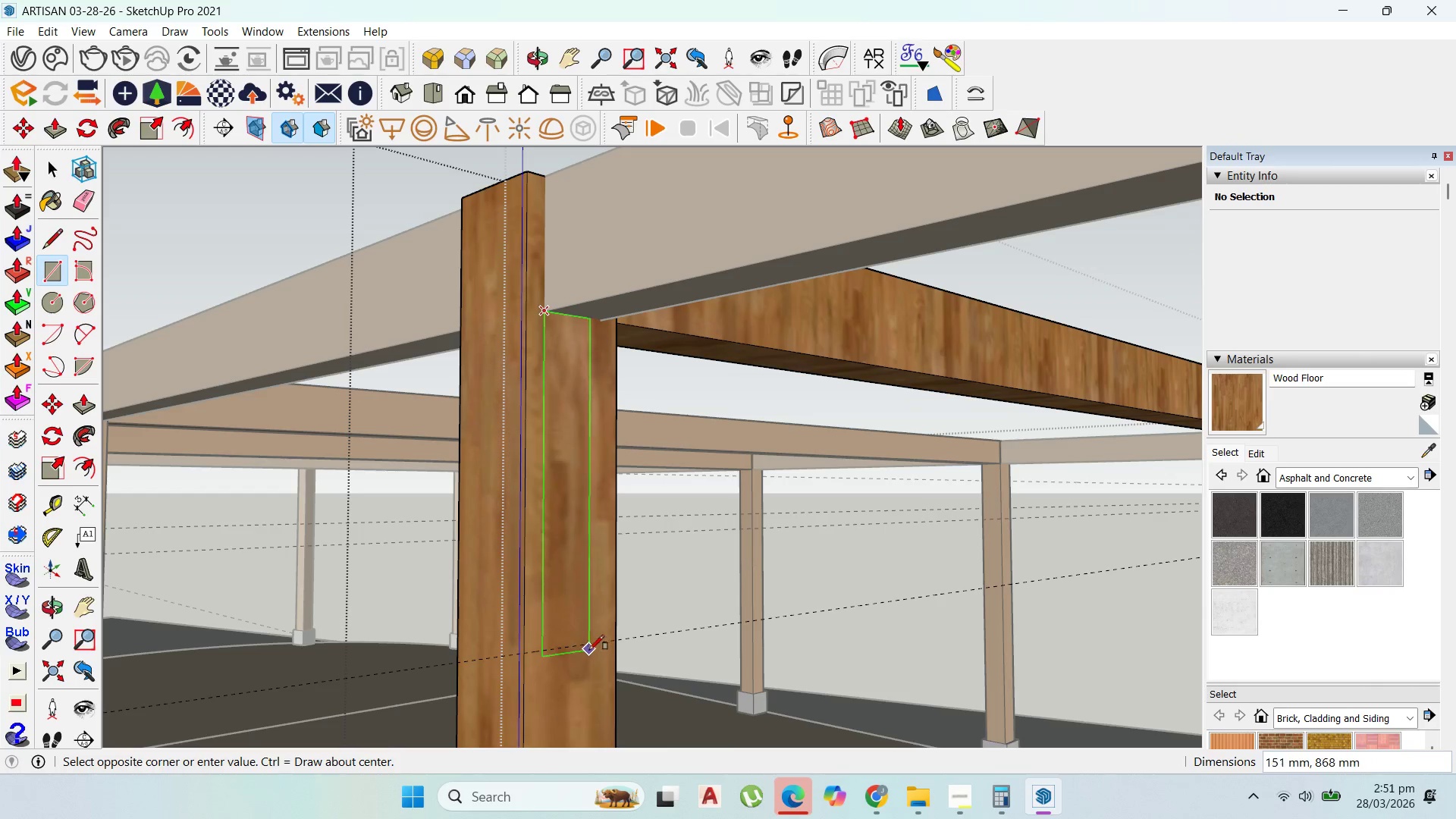 
hold_key(key=ShiftLeft, duration=1.25)
left_click([604, 314])
 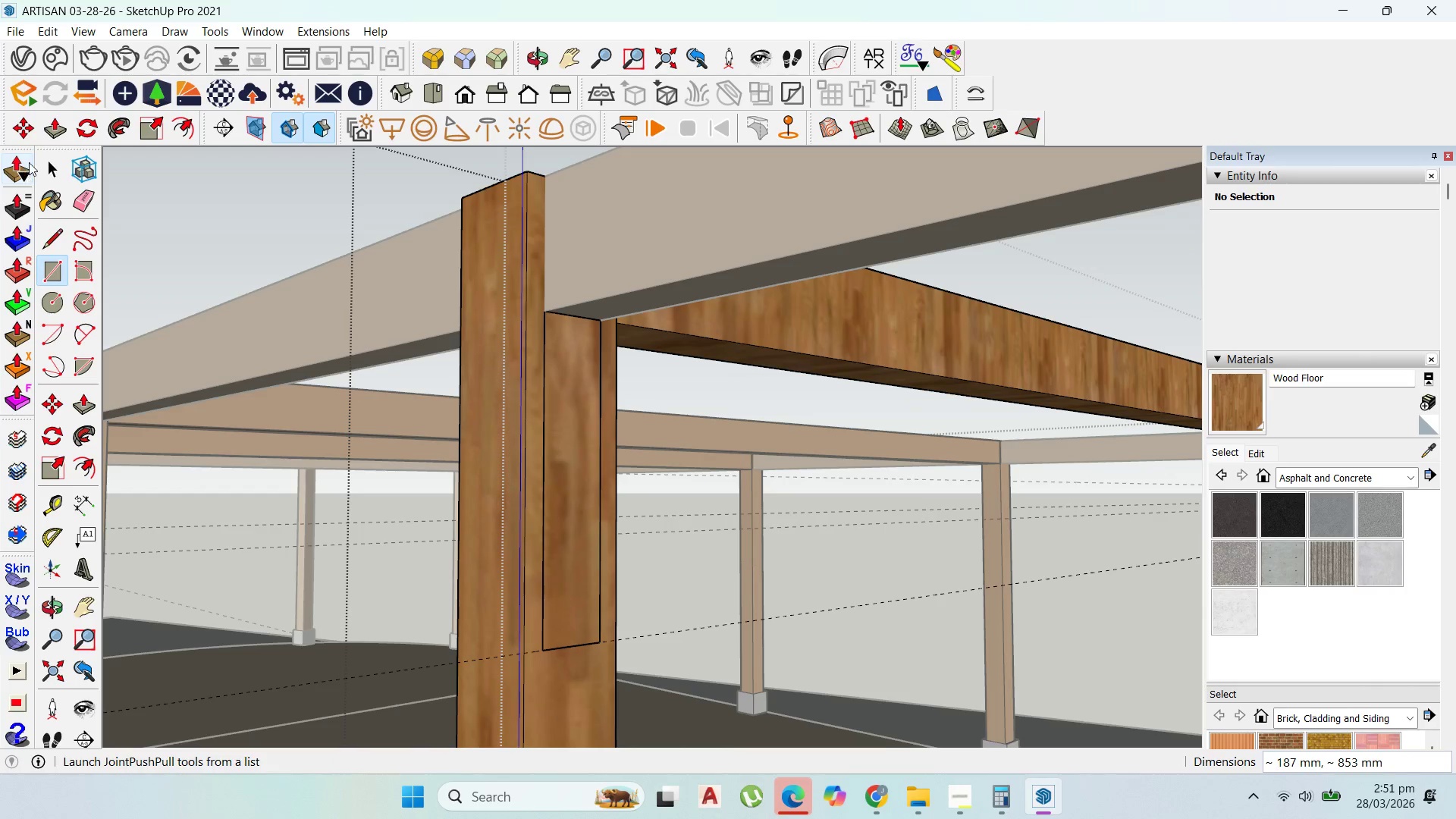 
left_click([41, 159])
 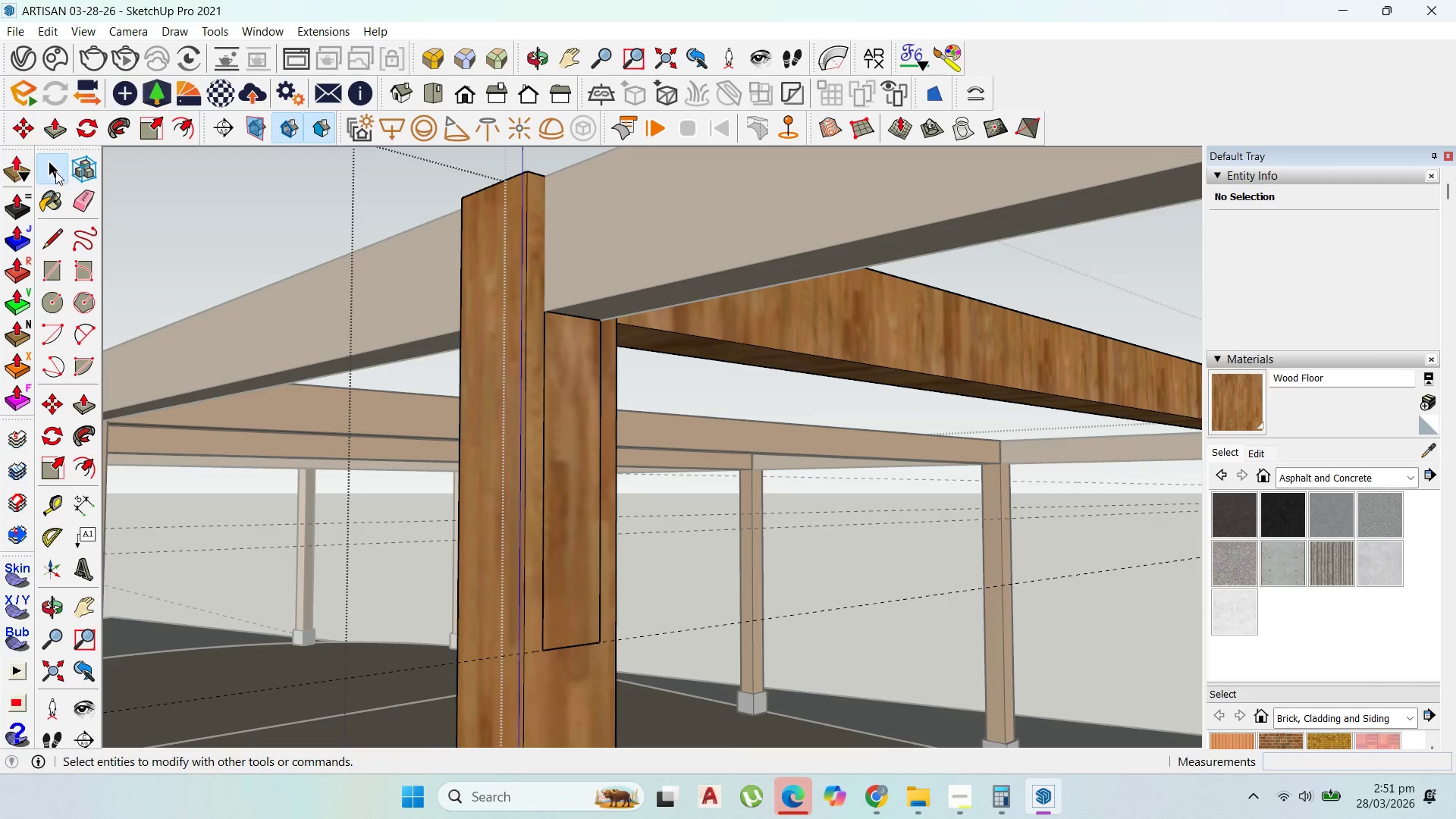 
left_click([55, 171])
 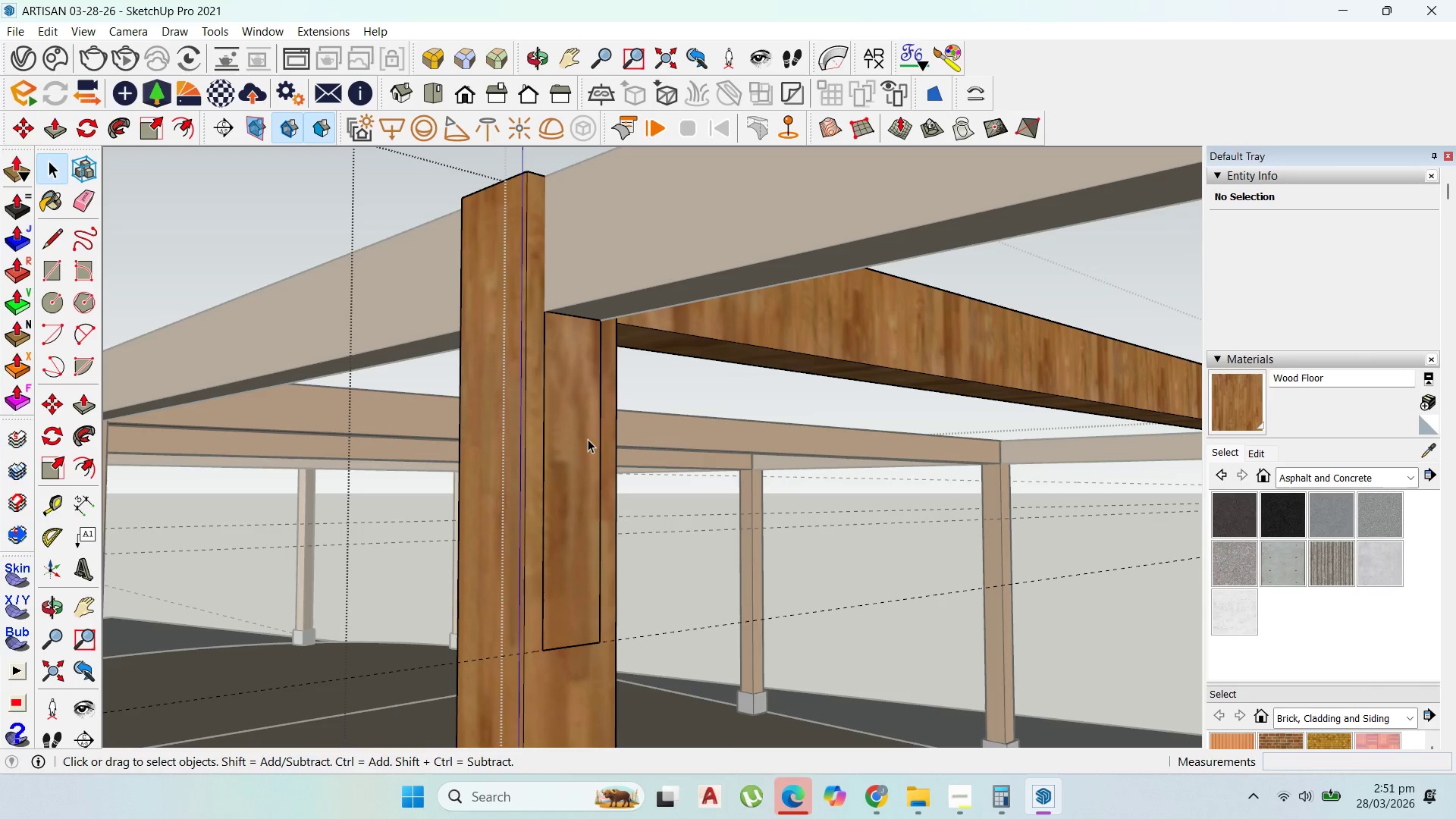 
double_click([588, 438])
 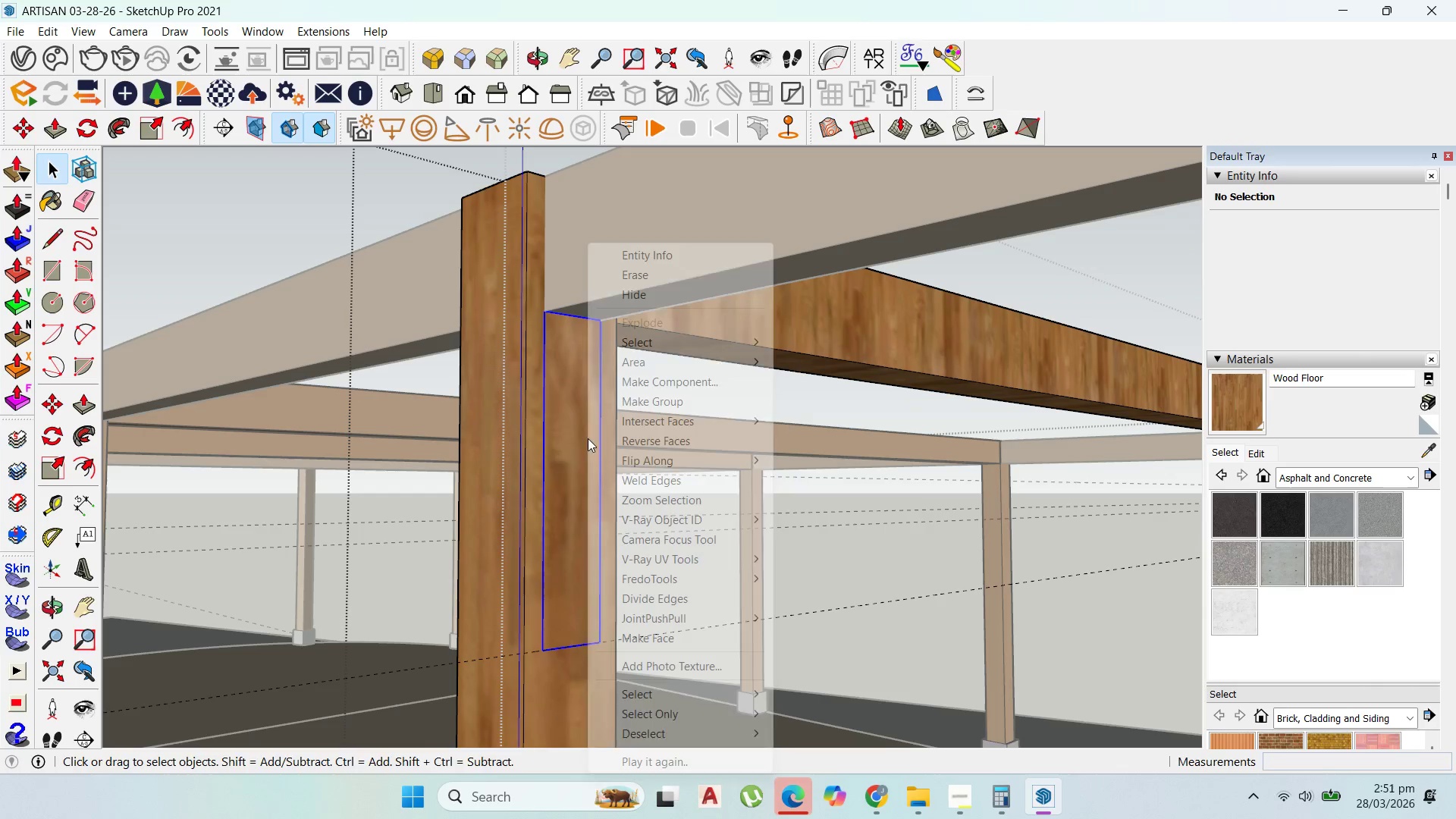 
right_click([588, 438])
 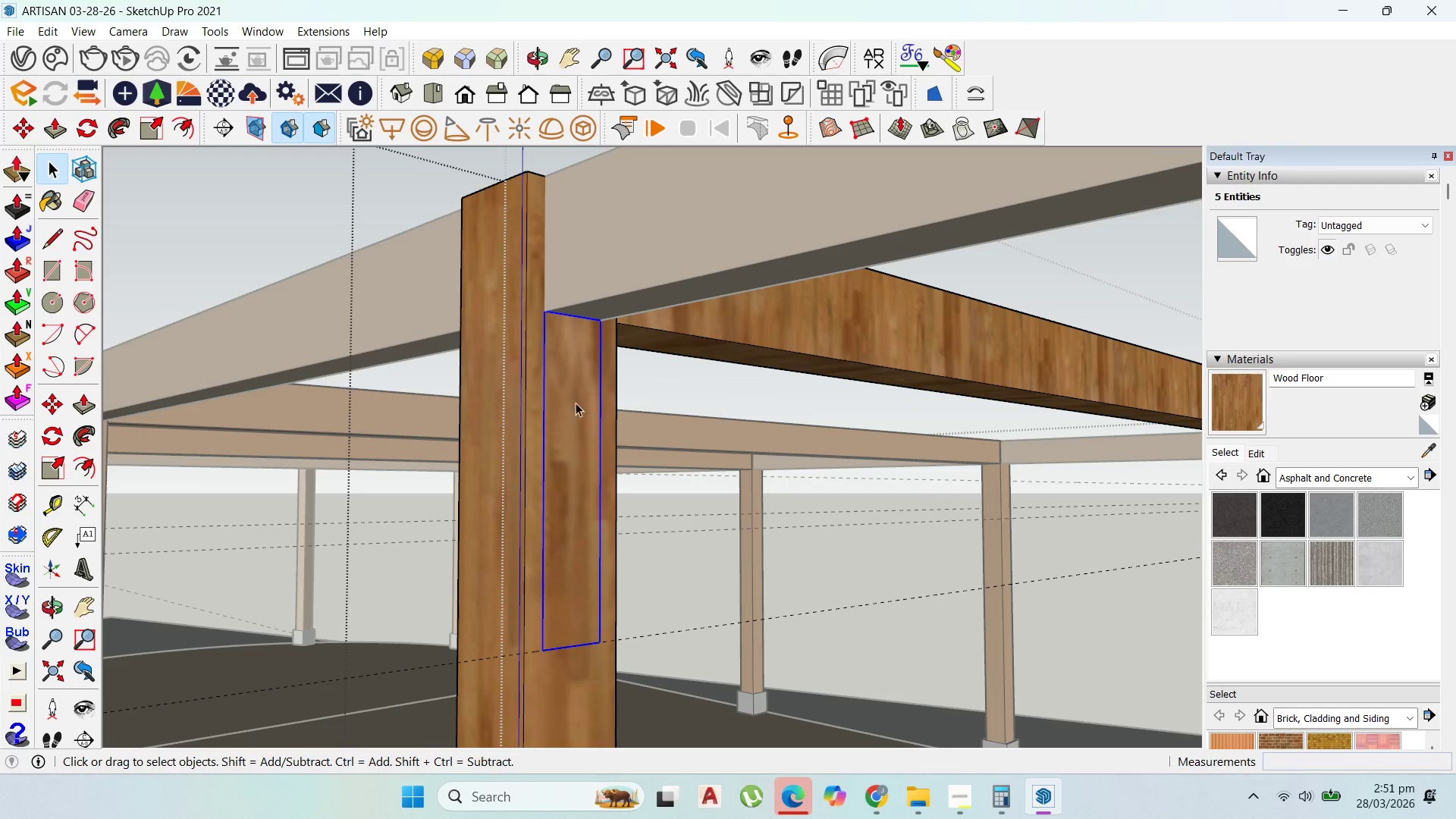 
double_click([573, 401])
 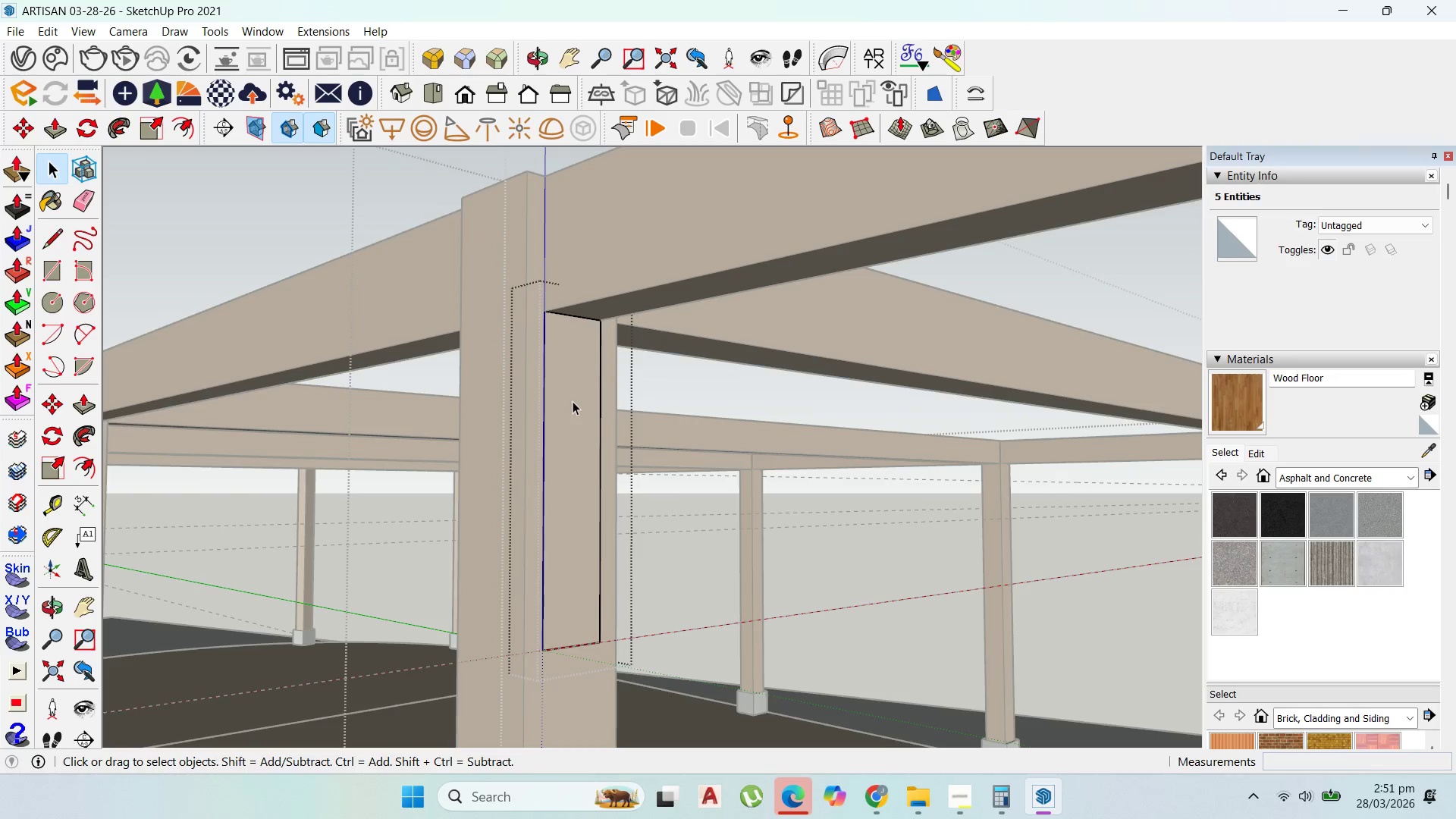 
triple_click([573, 401])
 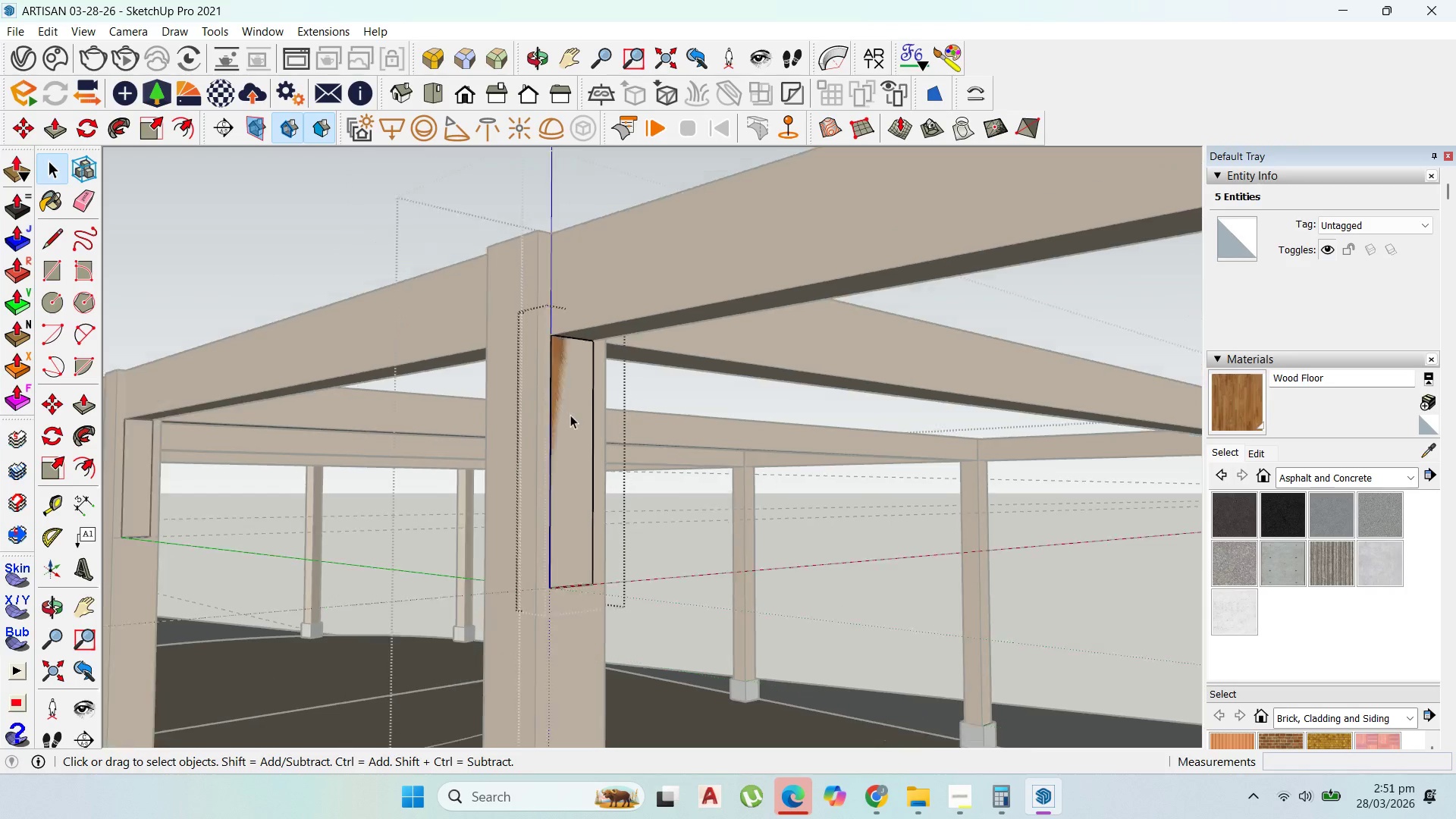 
key(P)
 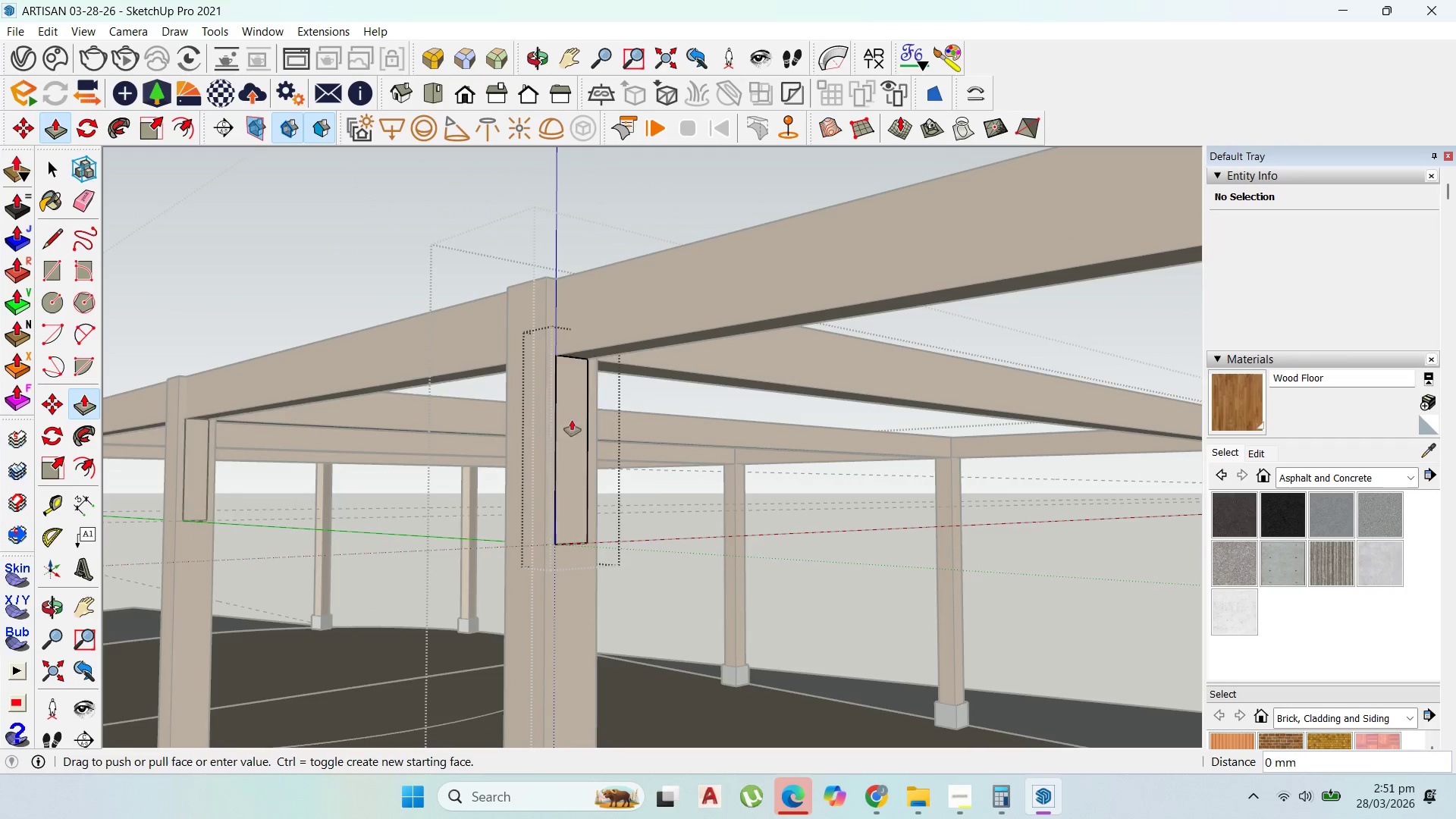 
left_click_drag(start_coordinate=[572, 420], to_coordinate=[685, 322])
 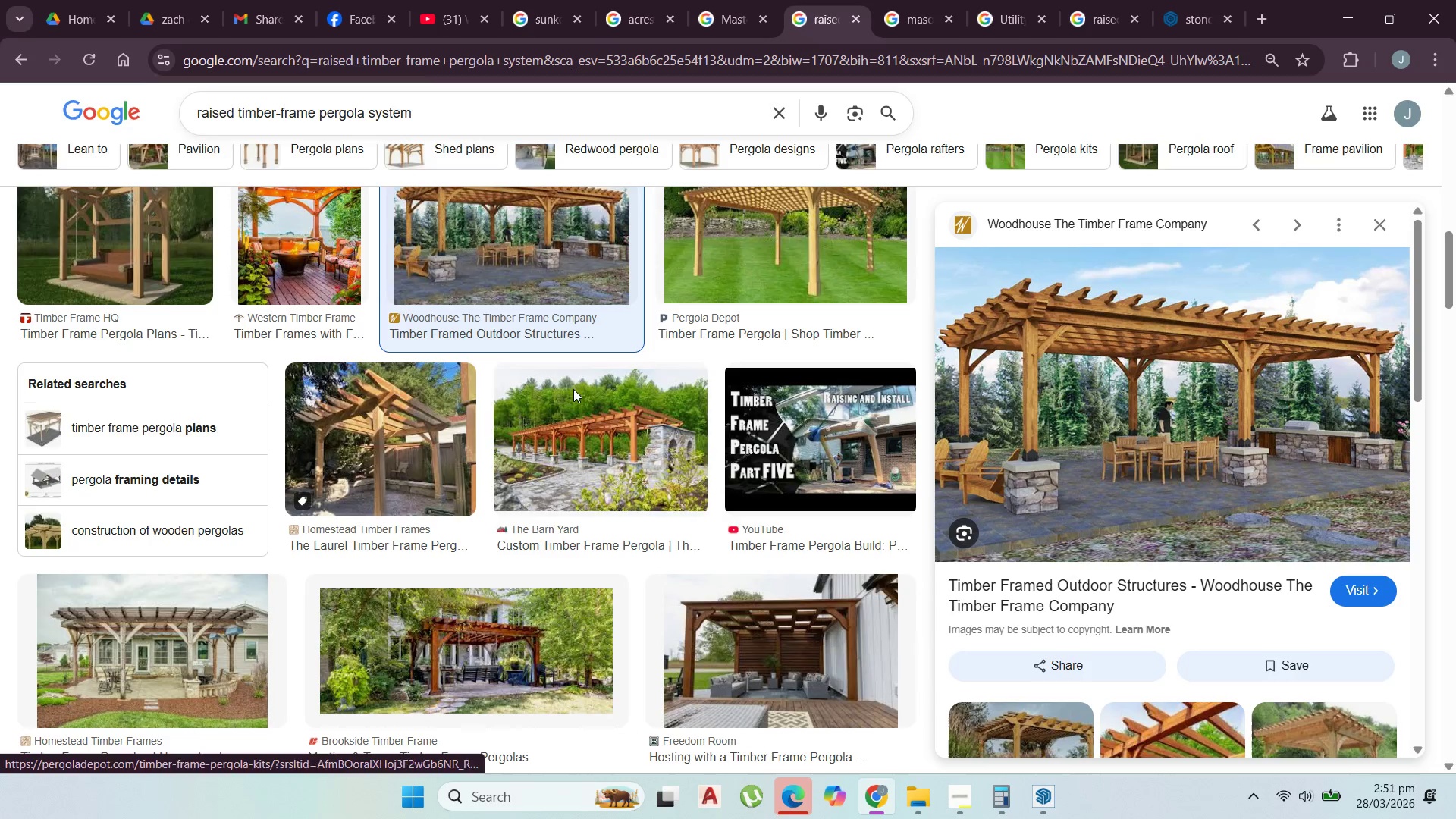 
scroll: coordinate [571, 420], scroll_direction: down, amount: 6.0
 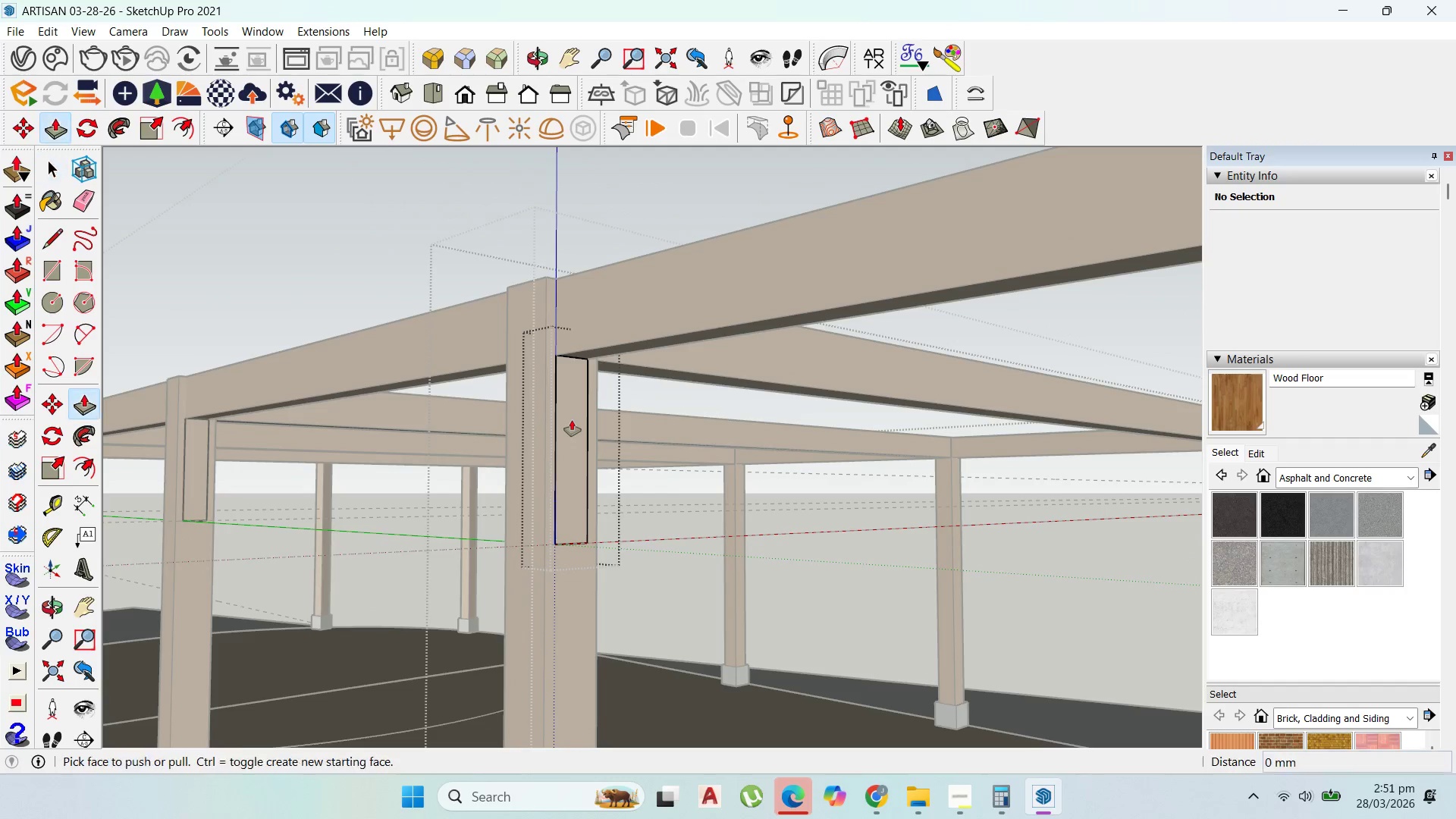 
wait(6.89)
 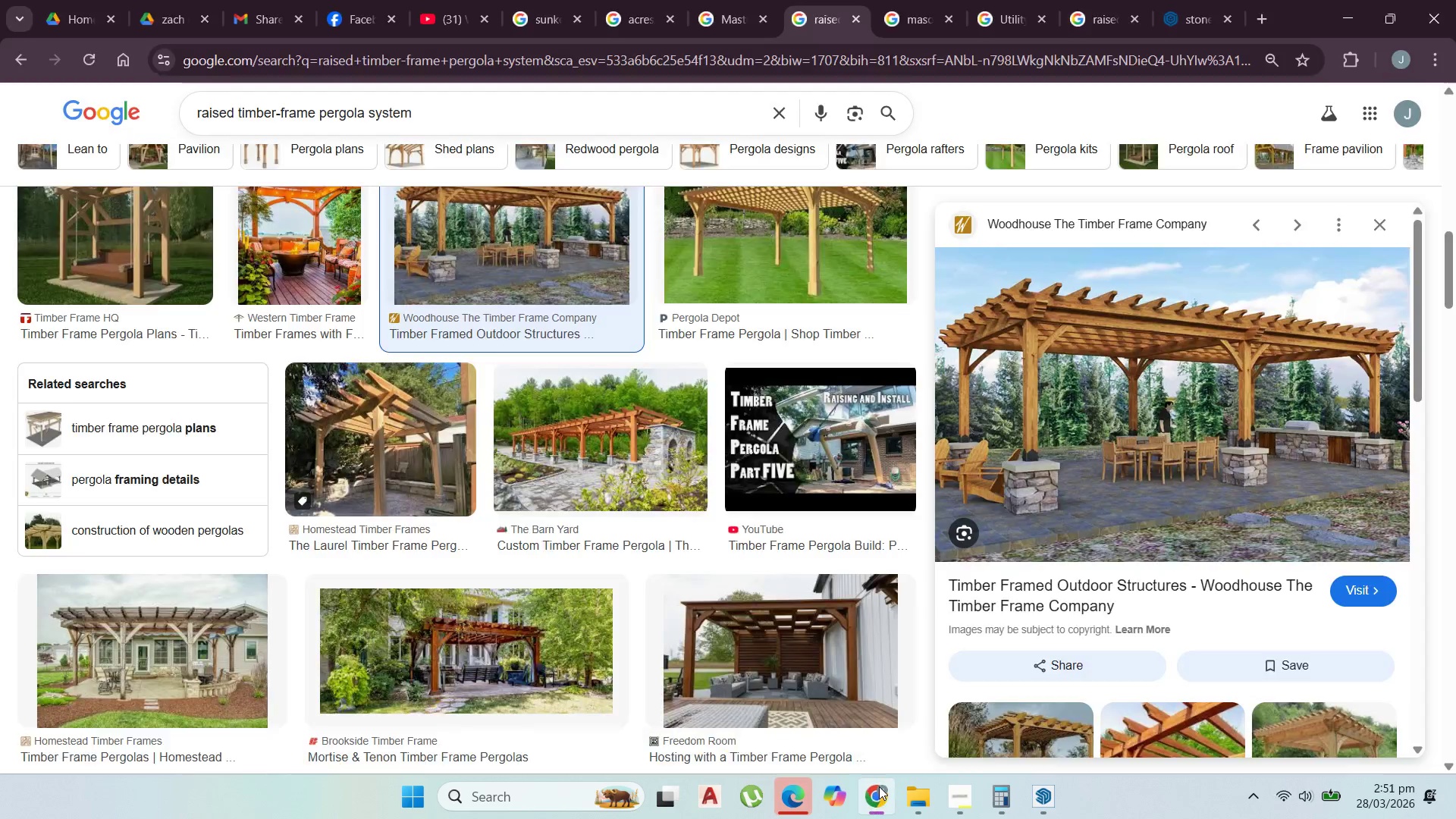 
scroll: coordinate [317, 441], scroll_direction: up, amount: 6.0
 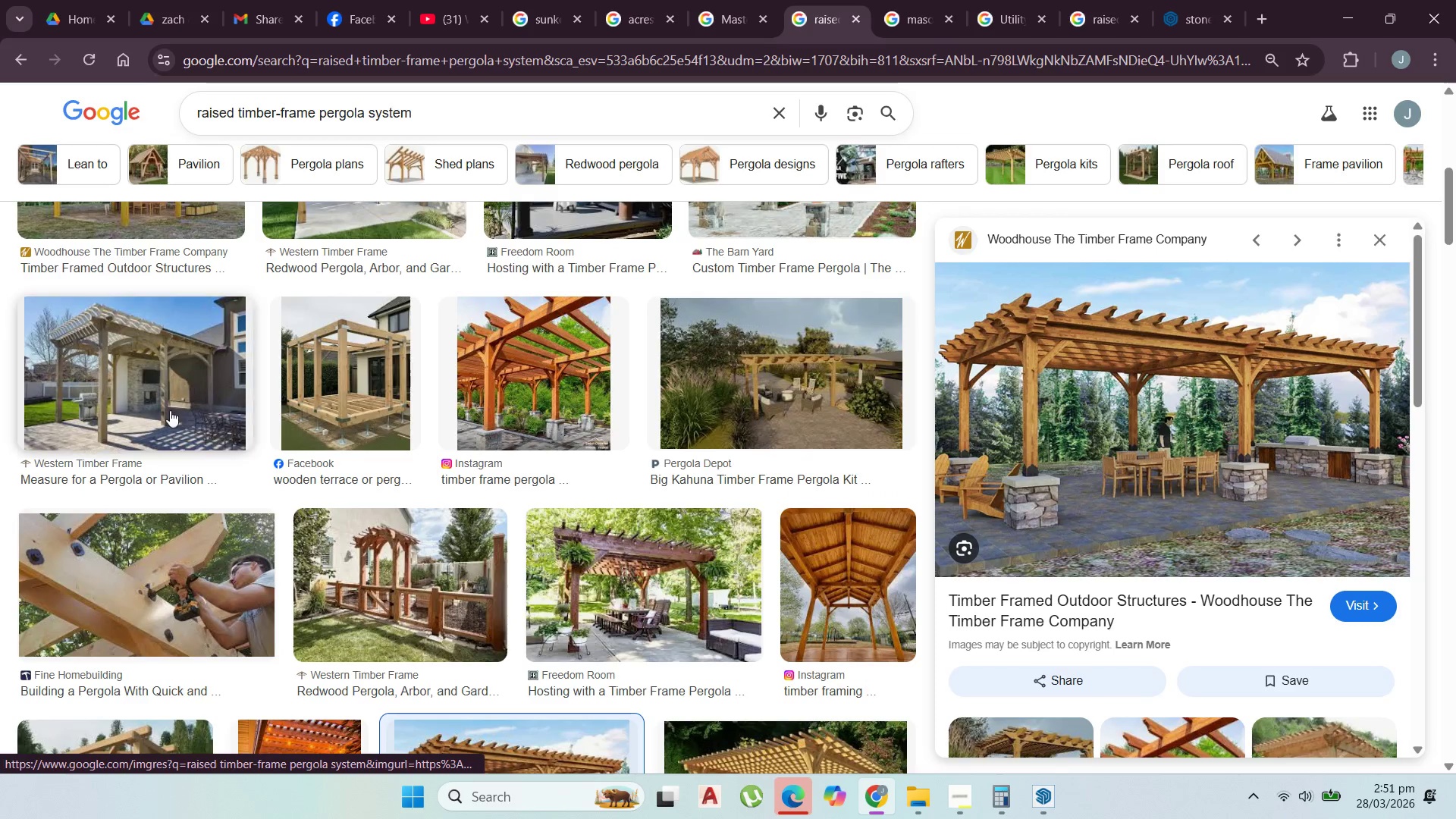 
left_click([155, 397])
 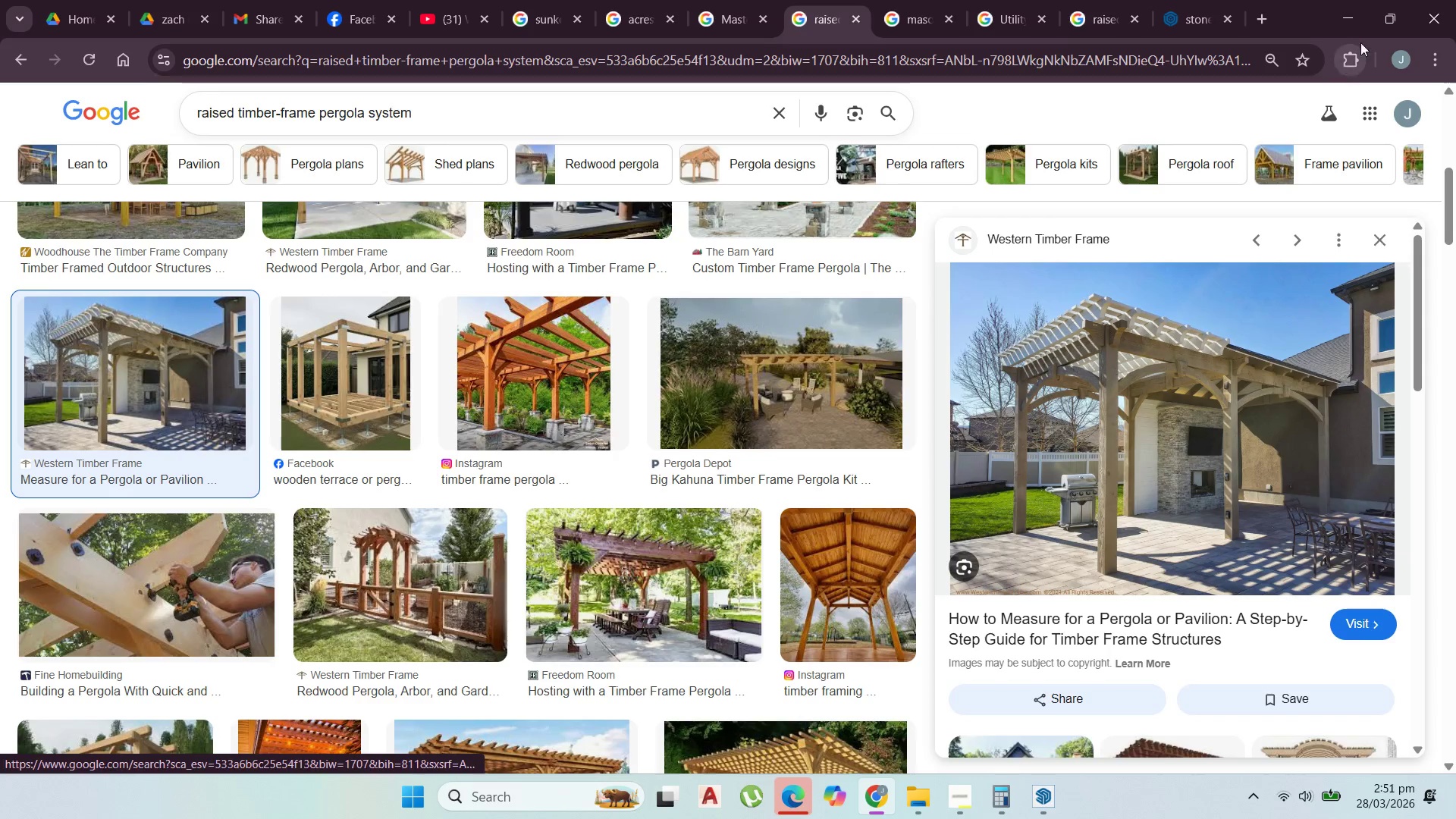 
scroll: coordinate [657, 450], scroll_direction: down, amount: 6.0
 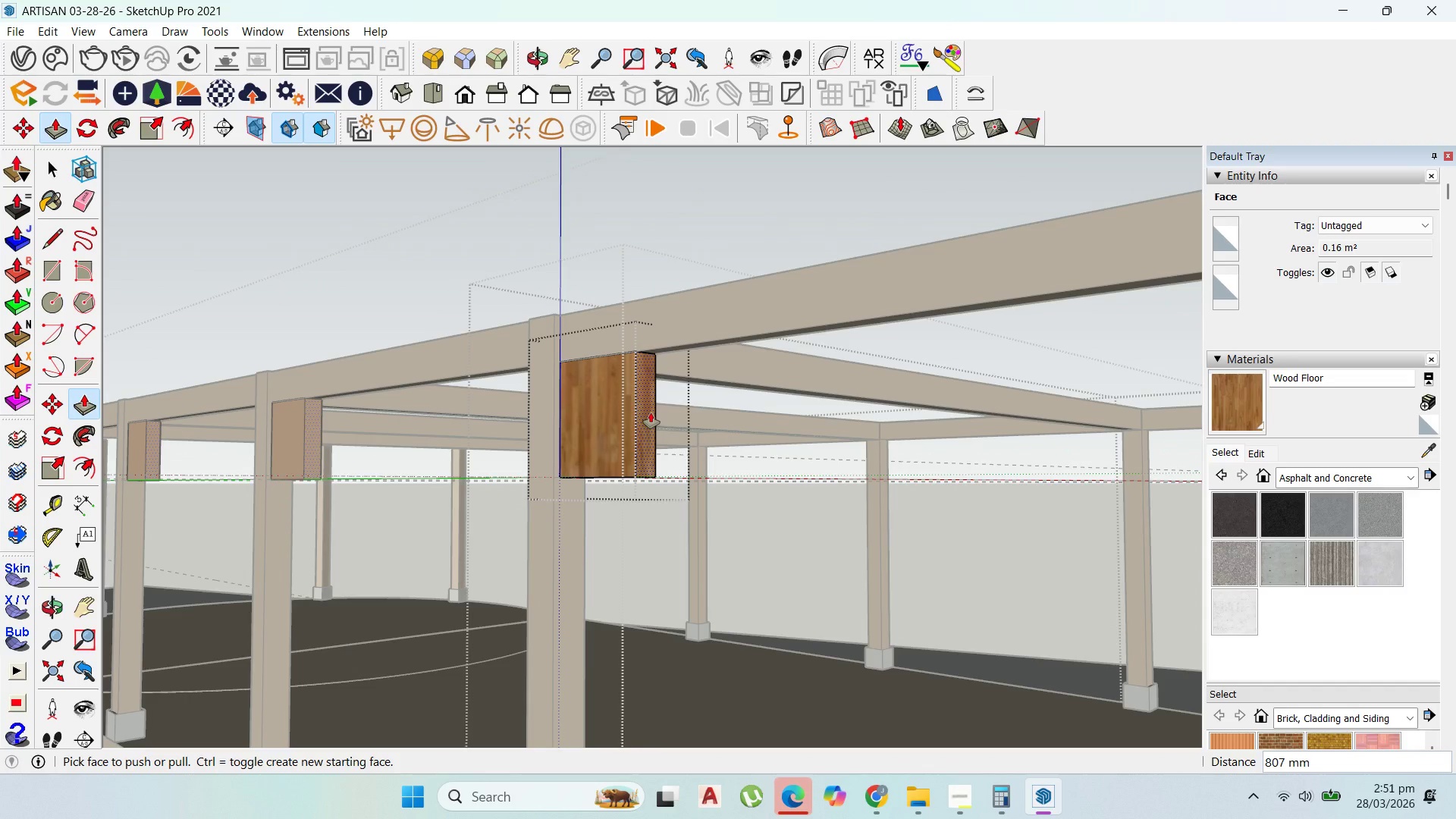 
left_click([651, 413])
 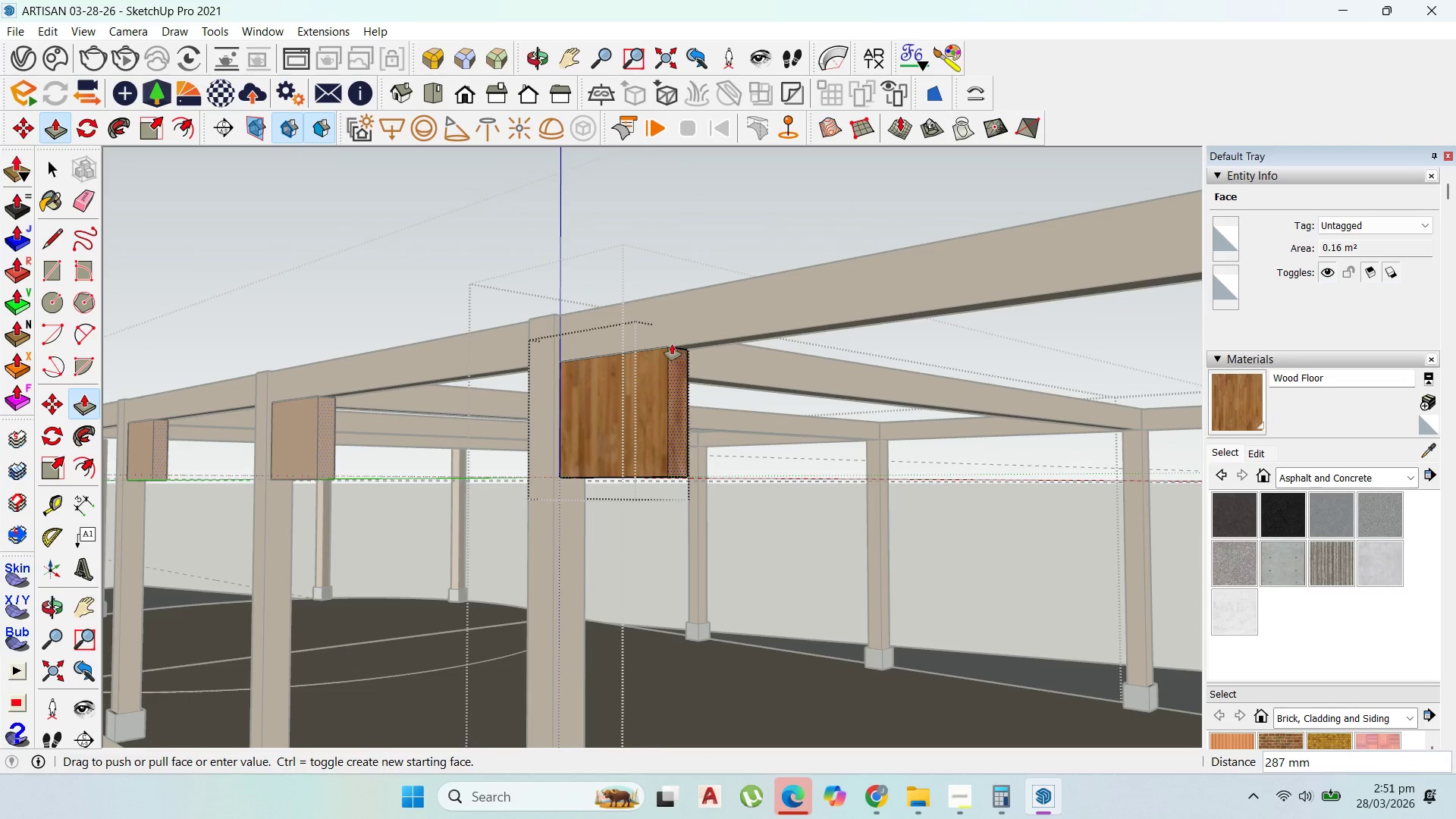 
key(Escape)
 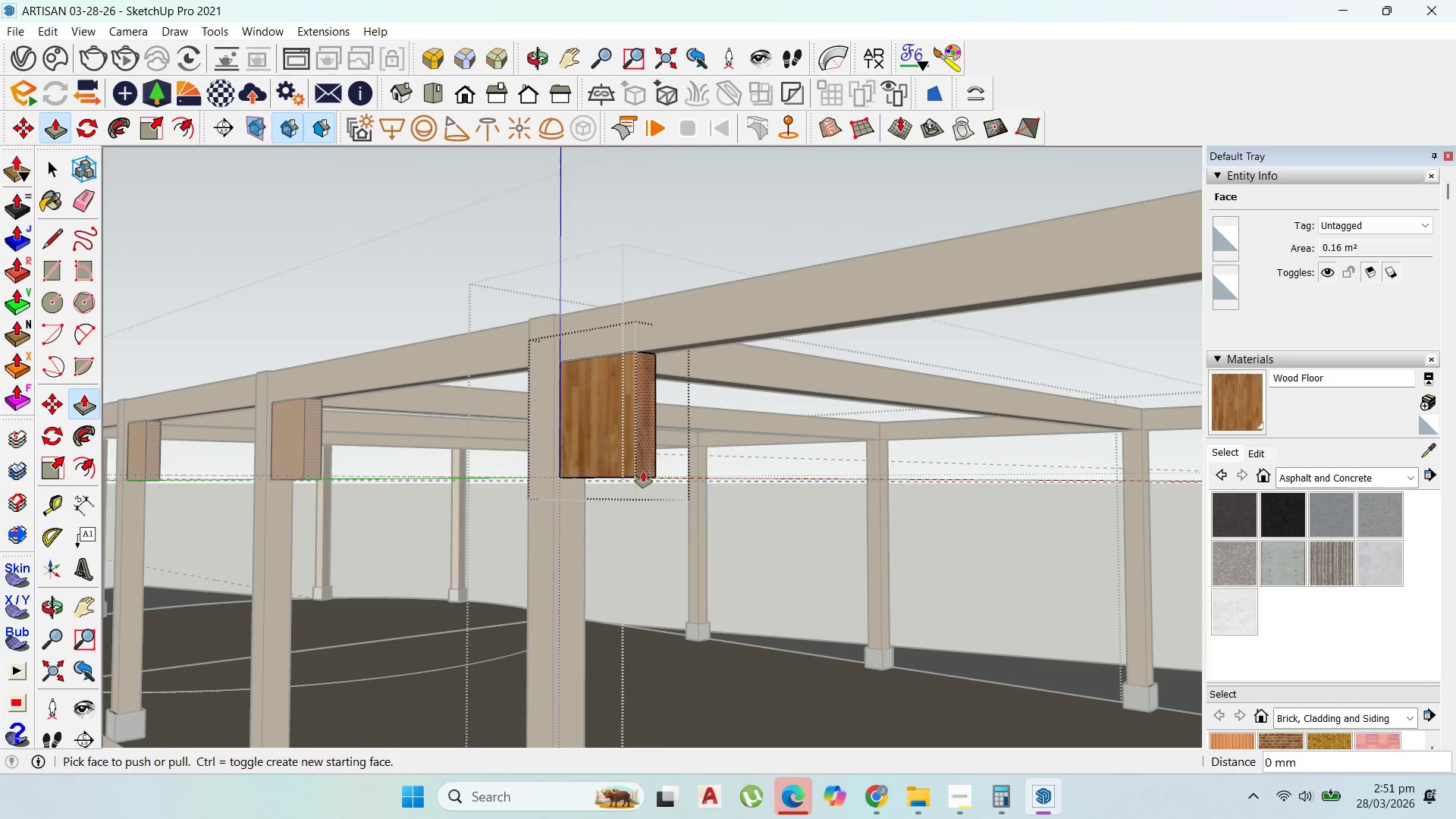 
scroll: coordinate [619, 474], scroll_direction: up, amount: 3.0
 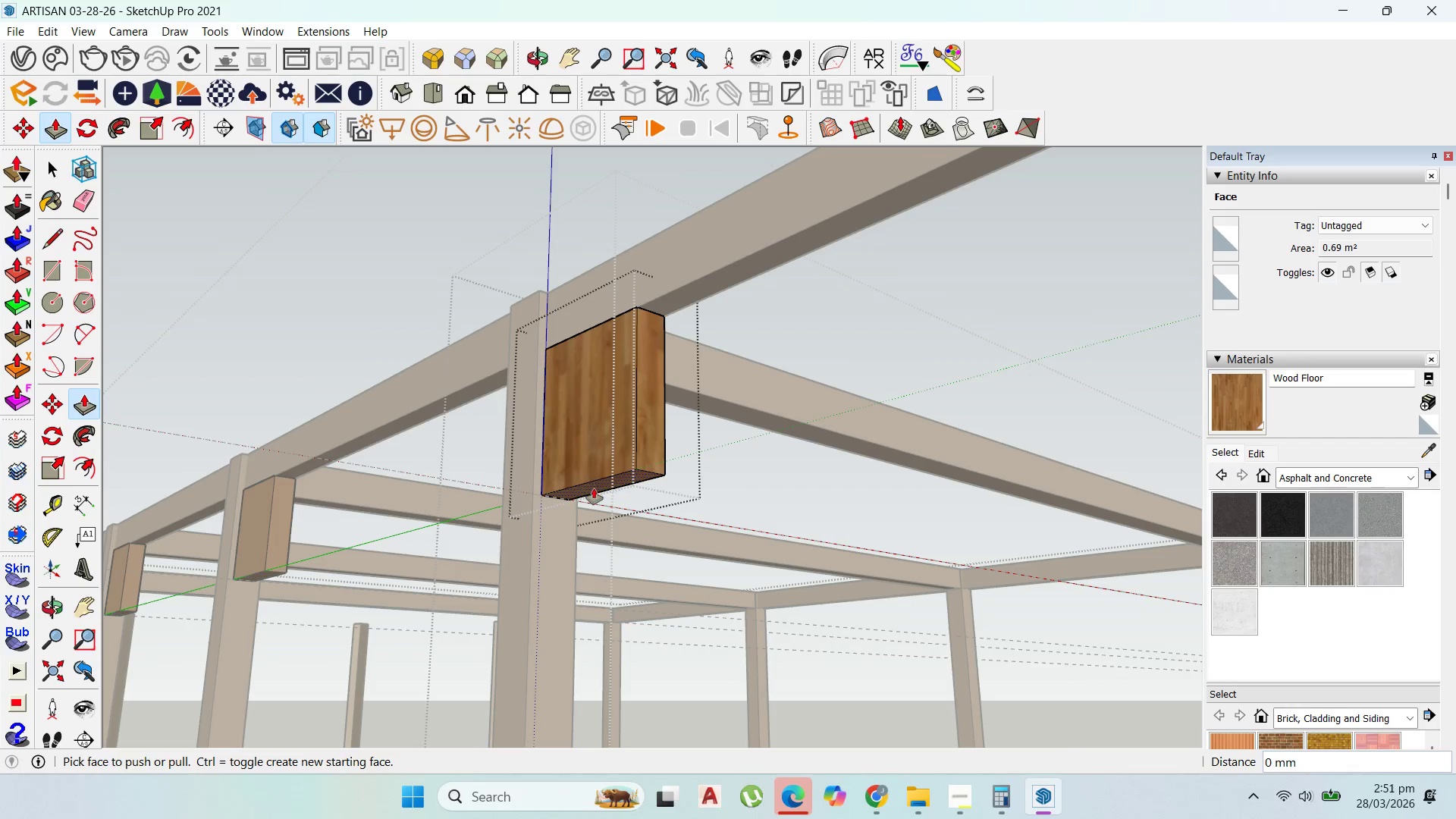 
left_click([594, 488])
 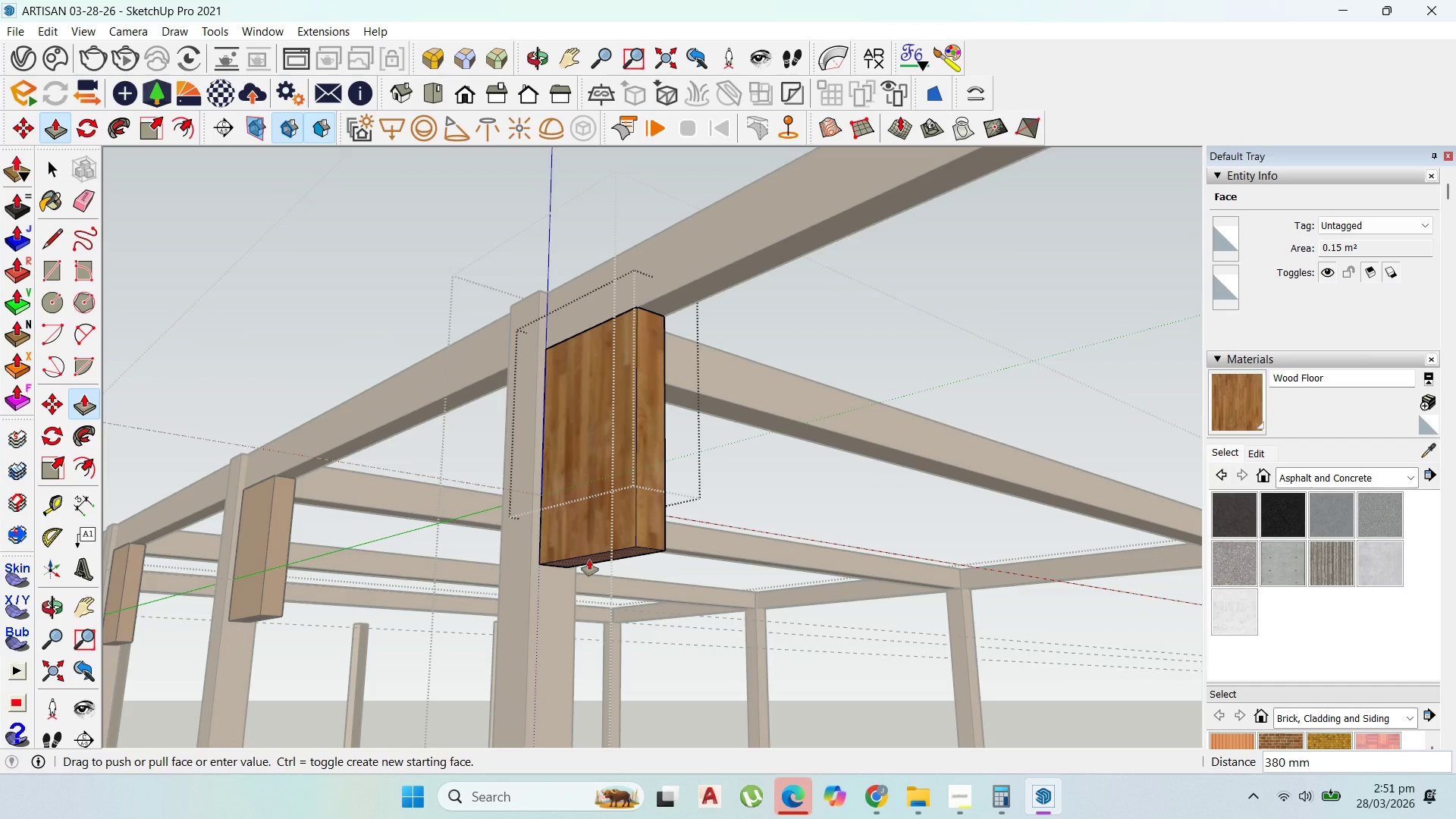 
type(300)
 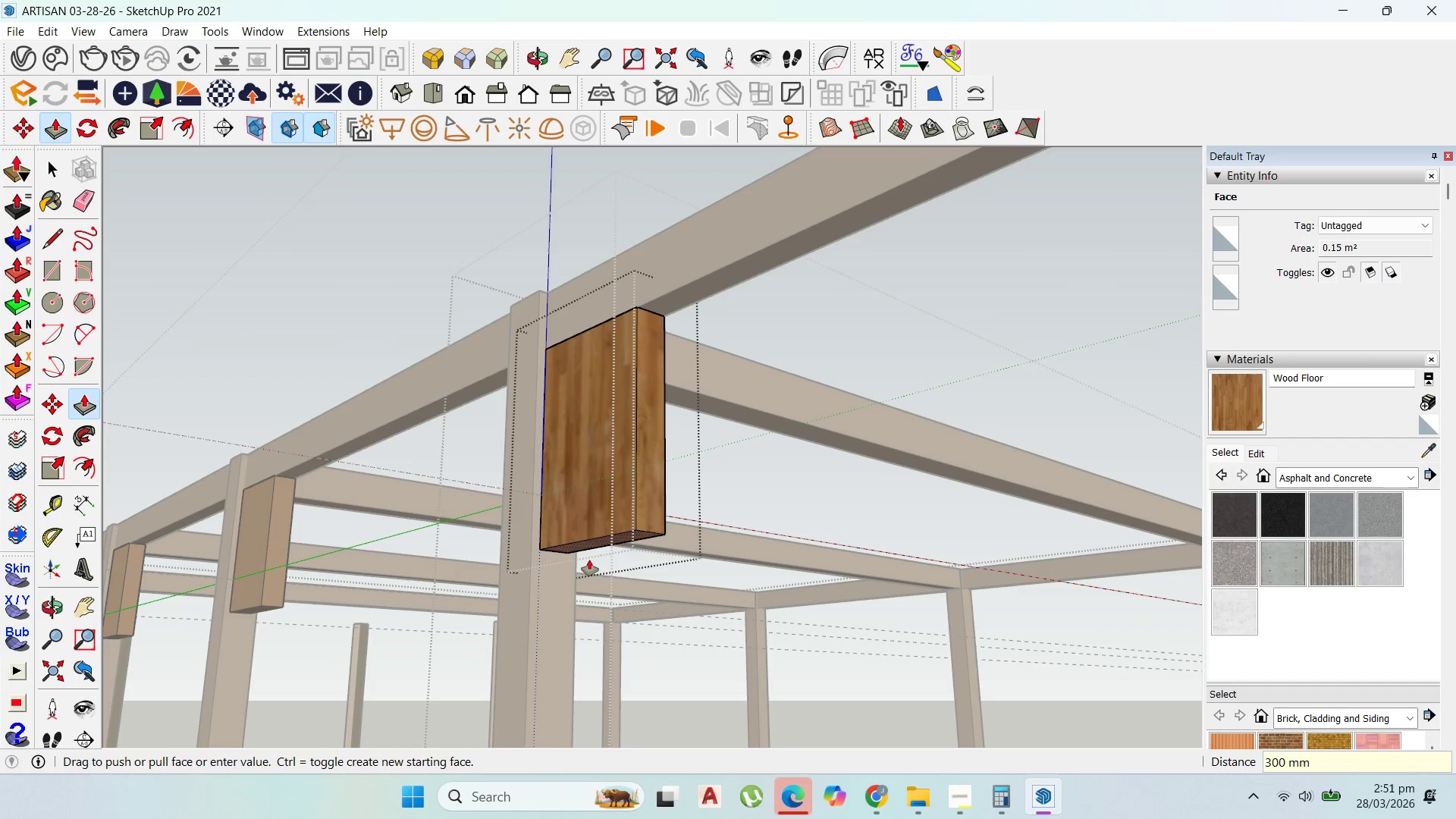 
key(Enter)
 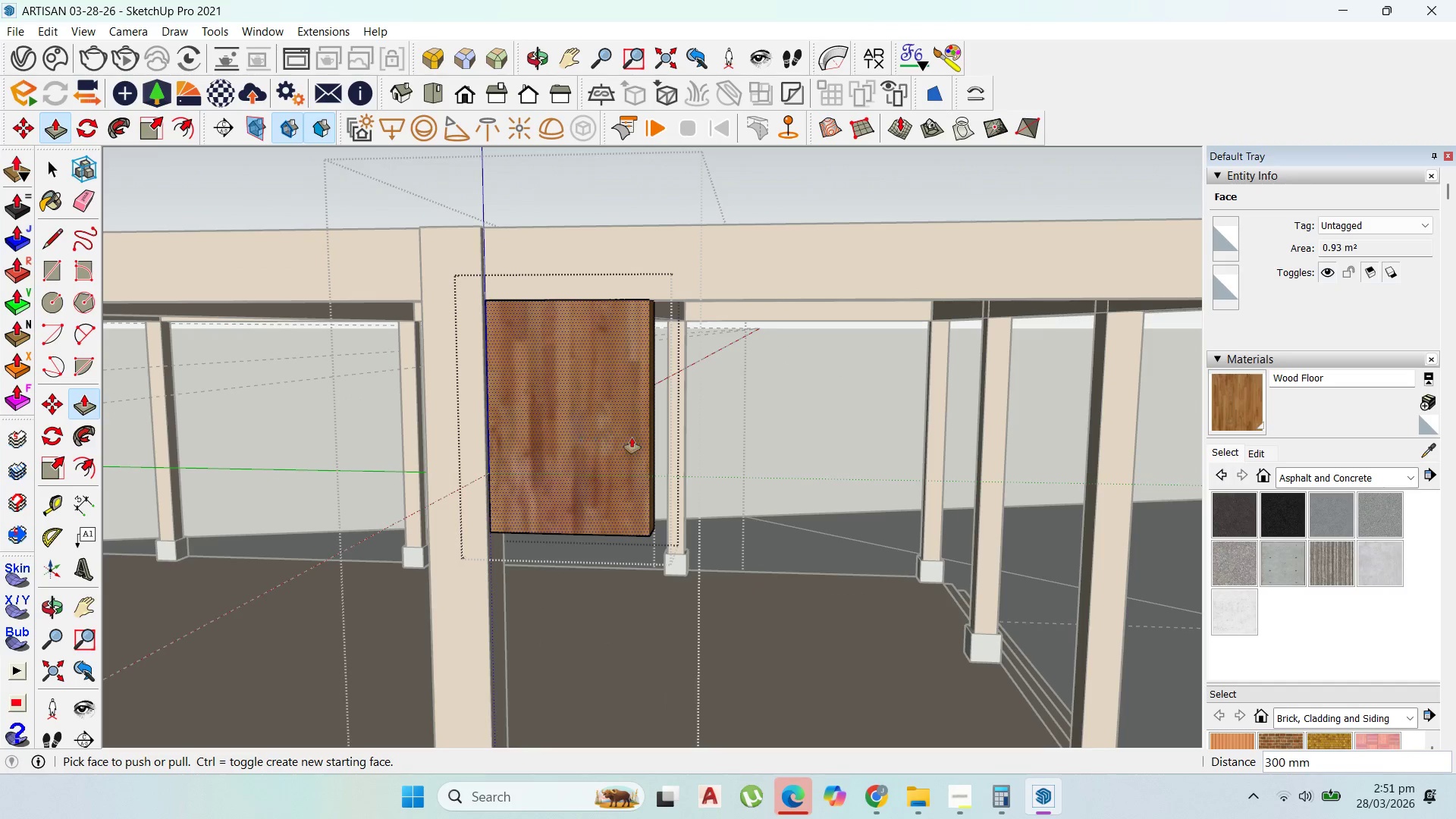 
wait(5.38)
 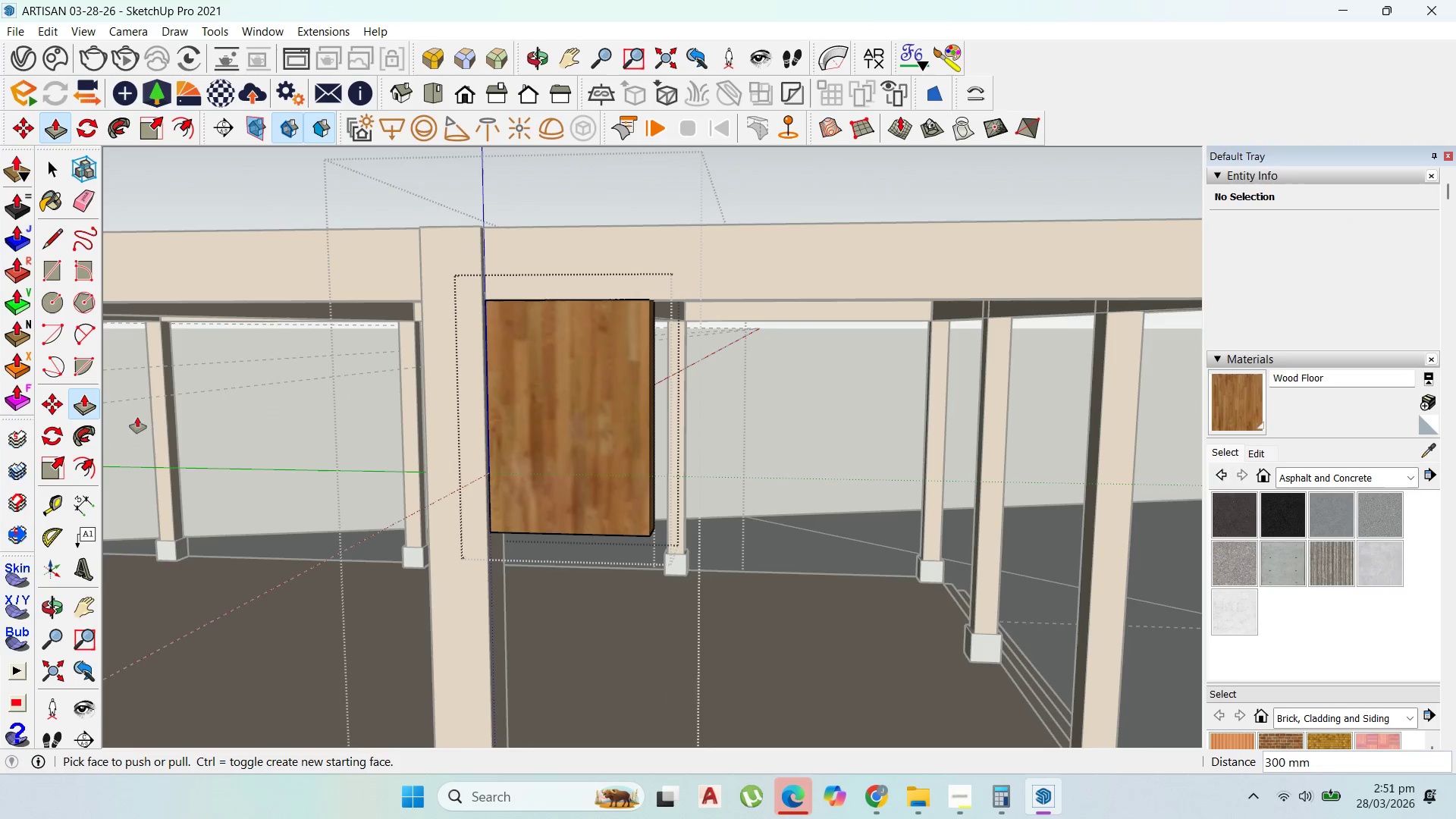 
left_click_drag(start_coordinate=[661, 393], to_coordinate=[706, 398])
 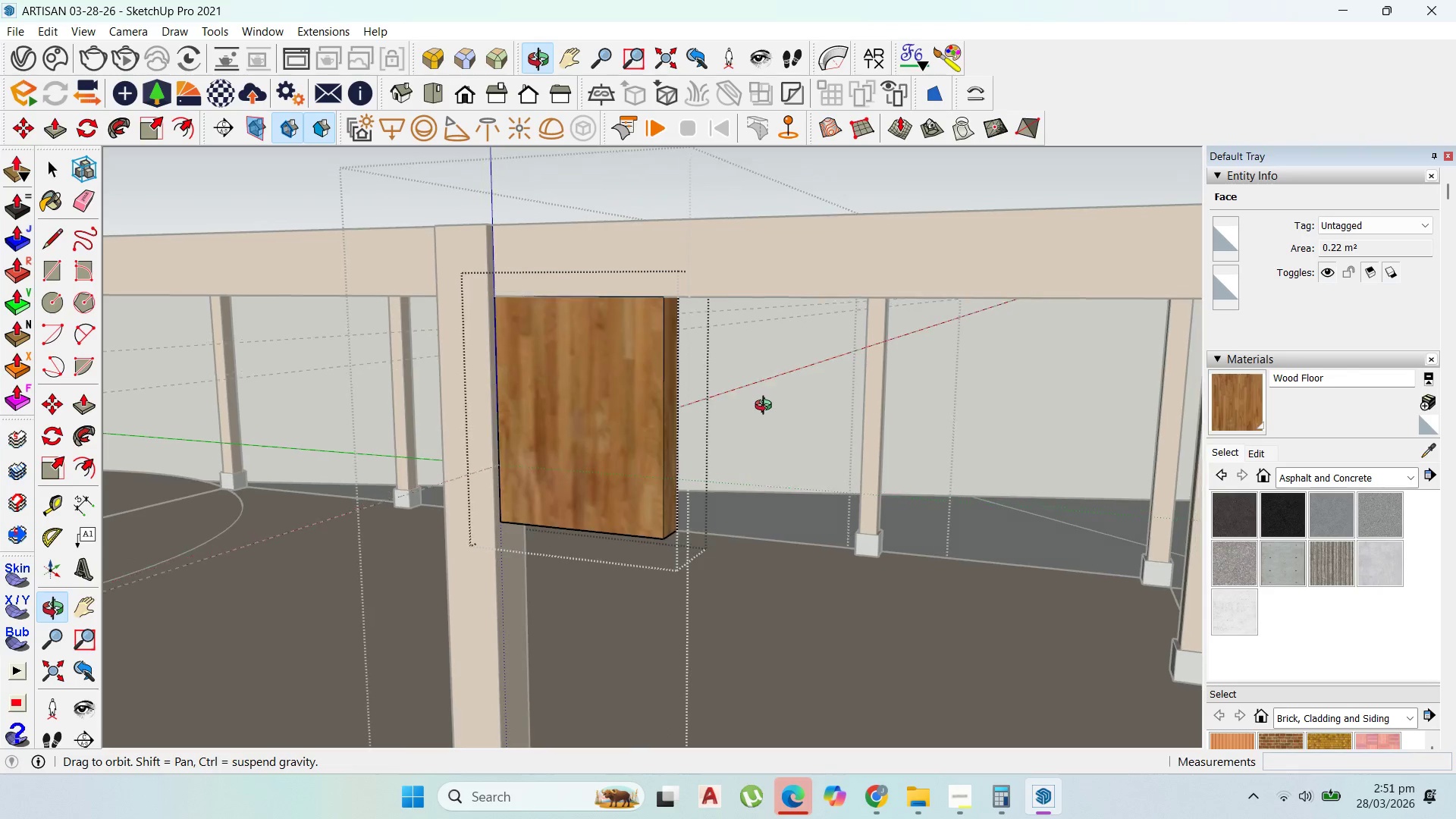 
type(100)
 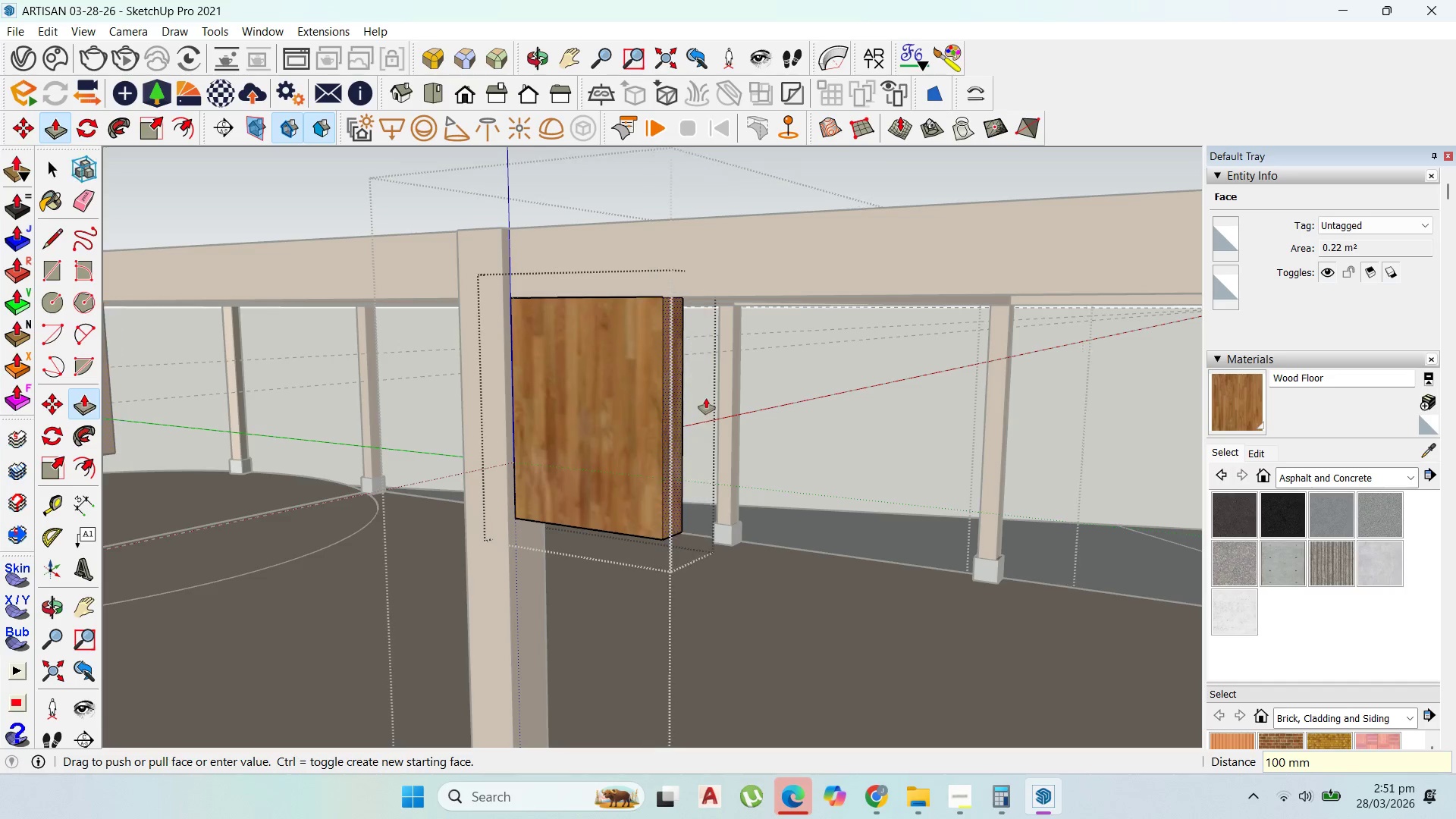 
key(Enter)
 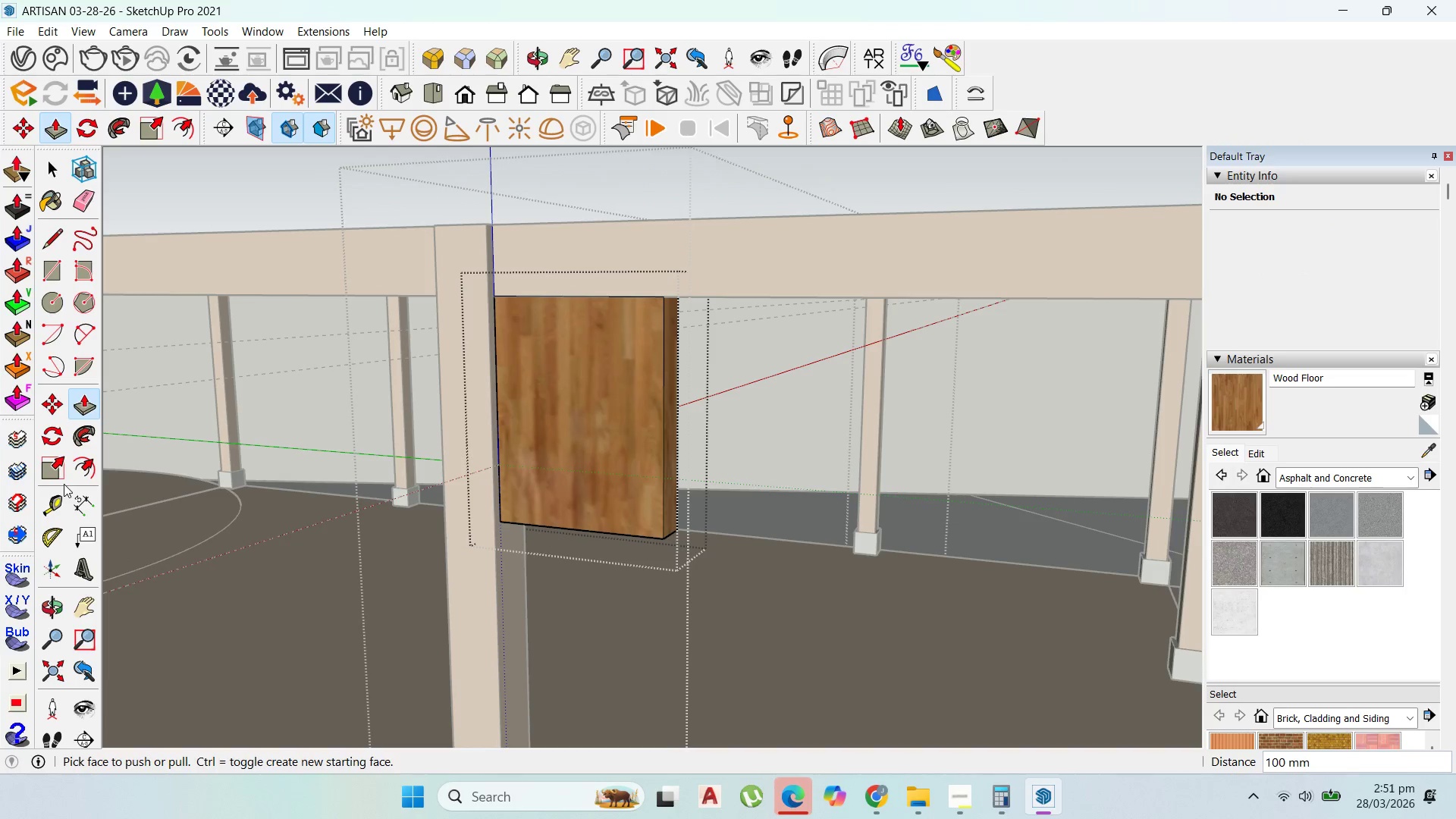 
left_click_drag(start_coordinate=[55, 499], to_coordinate=[88, 498])
 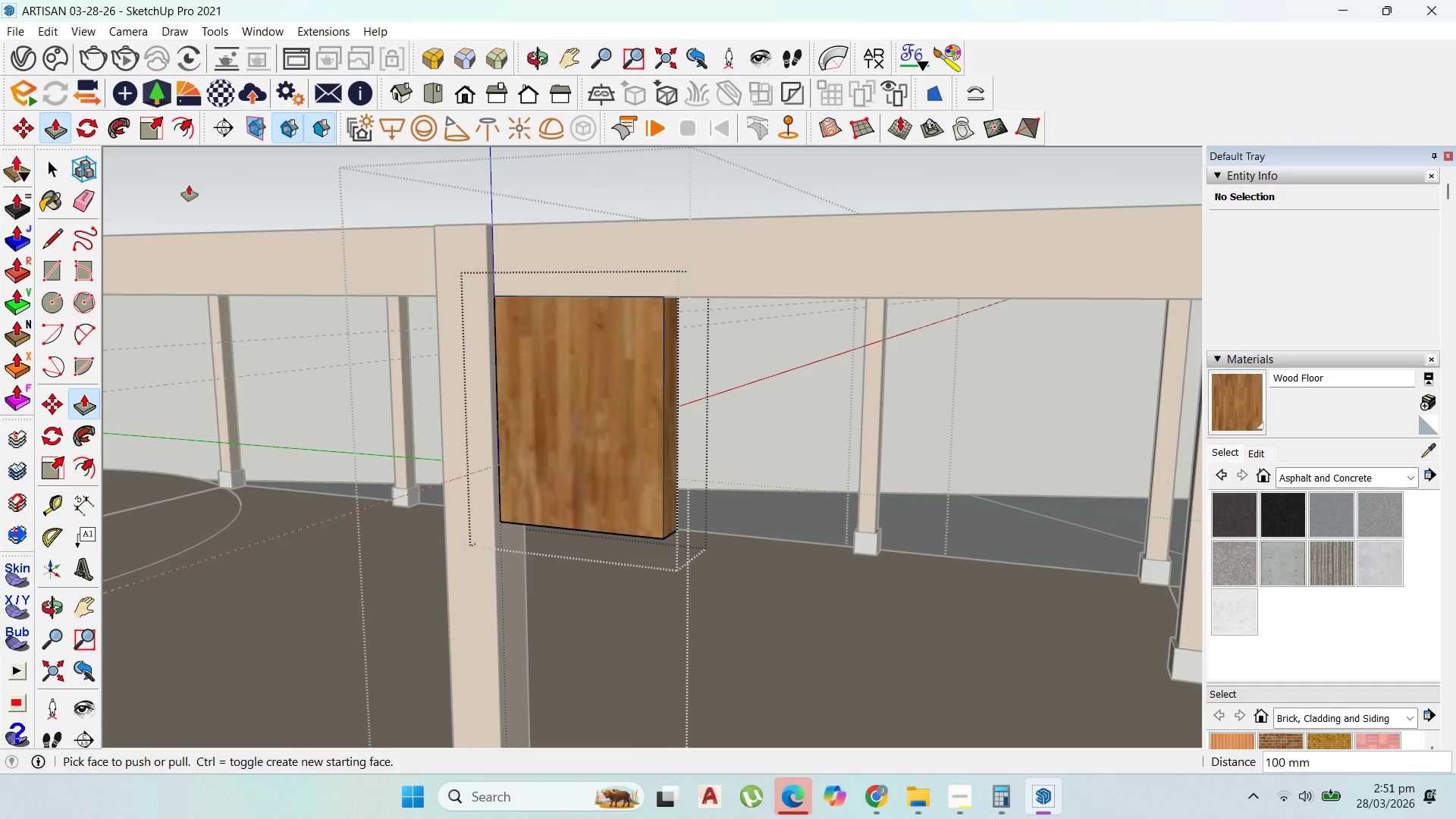 
wait(5.91)
 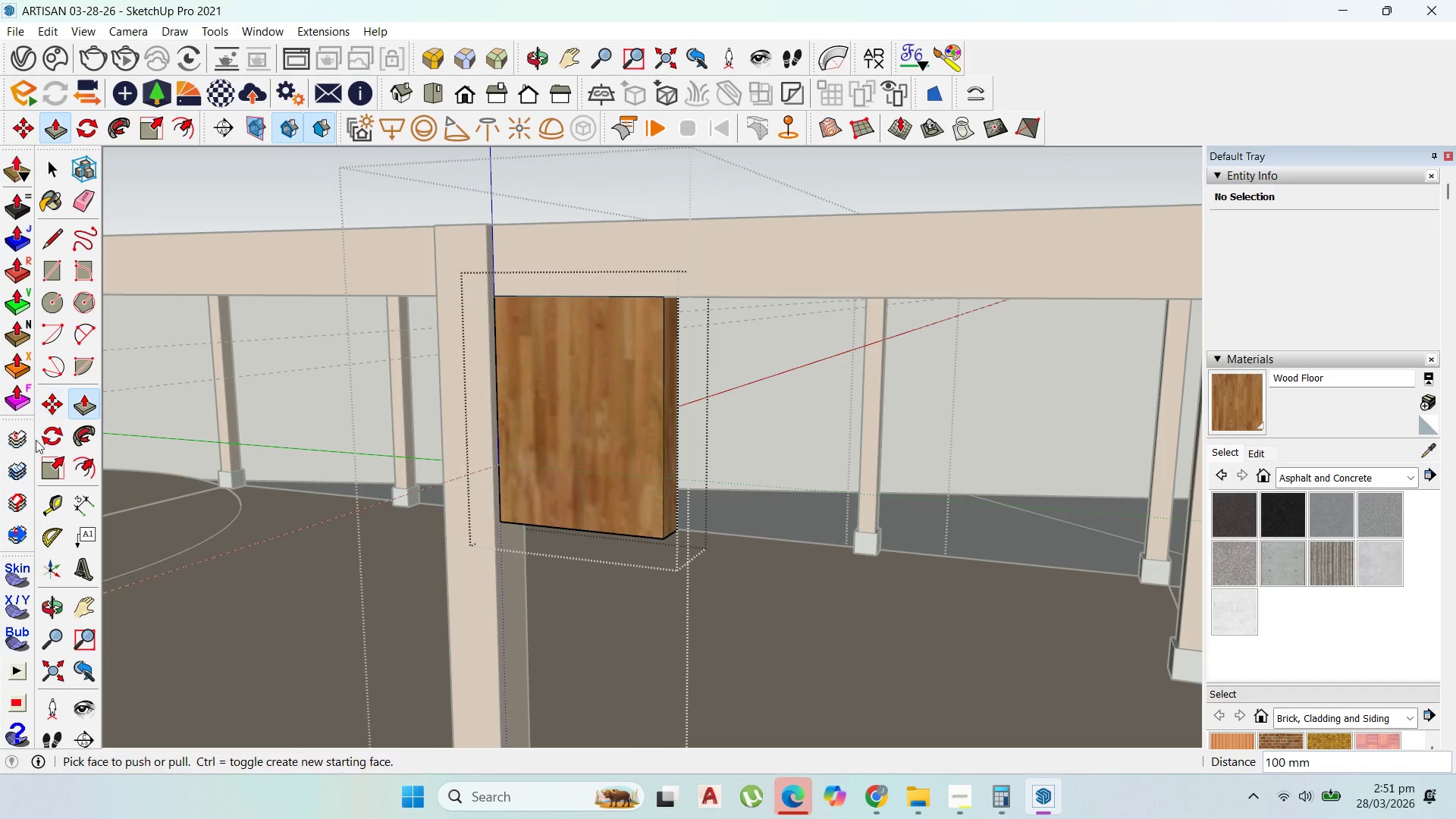 
left_click([48, 496])
 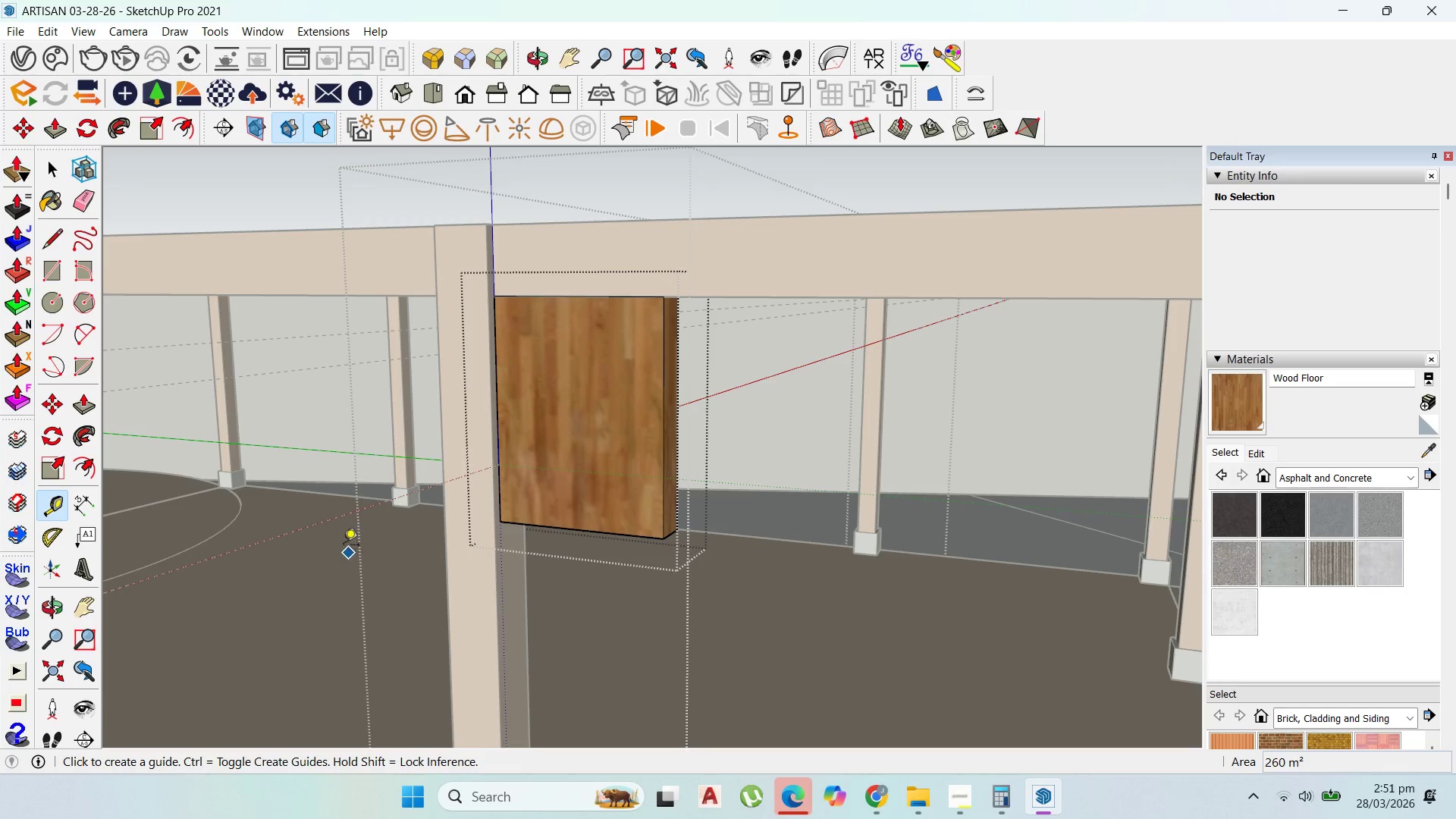 
scroll: coordinate [347, 538], scroll_direction: up, amount: 1.0
 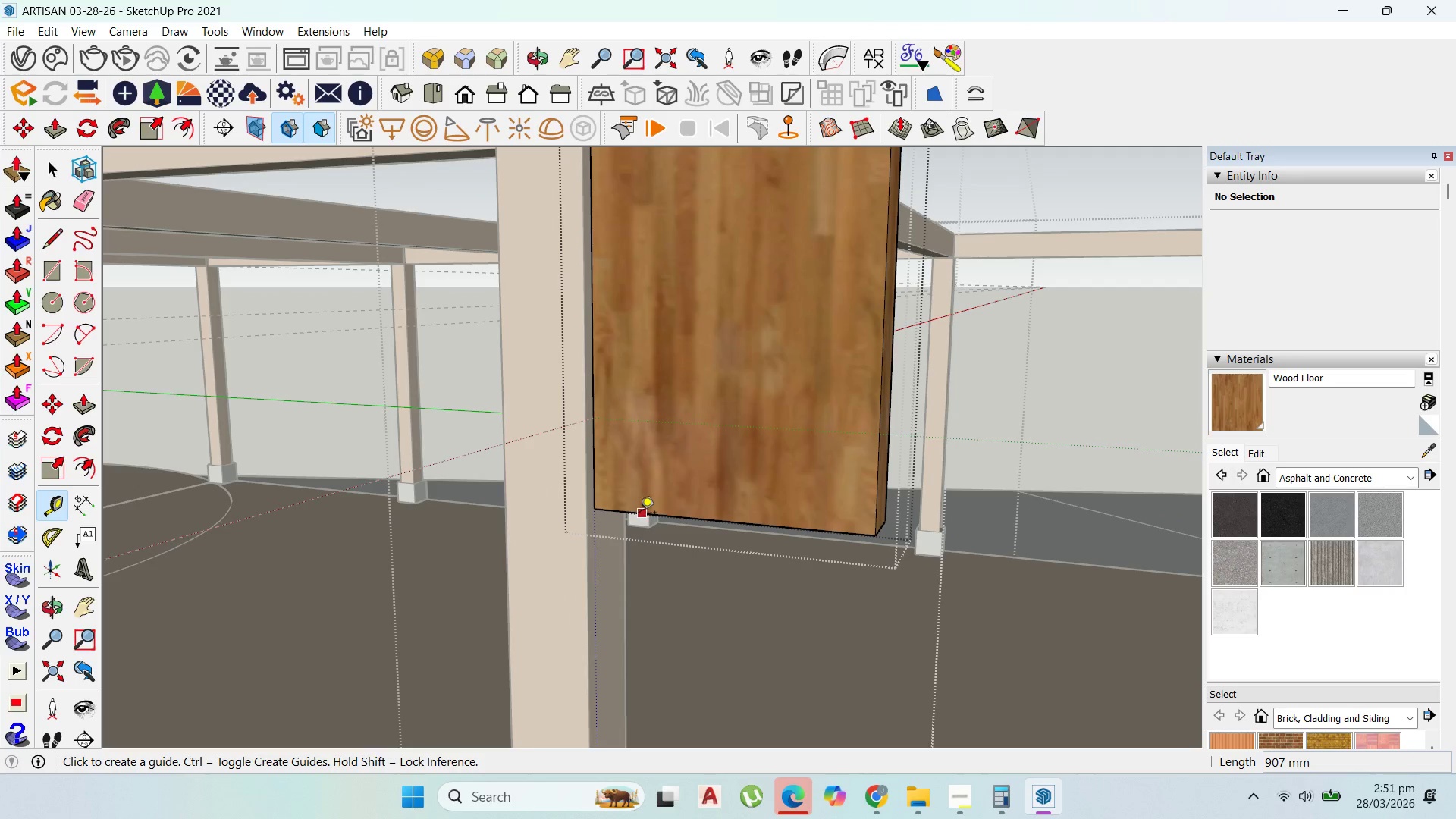 
left_click([636, 515])
 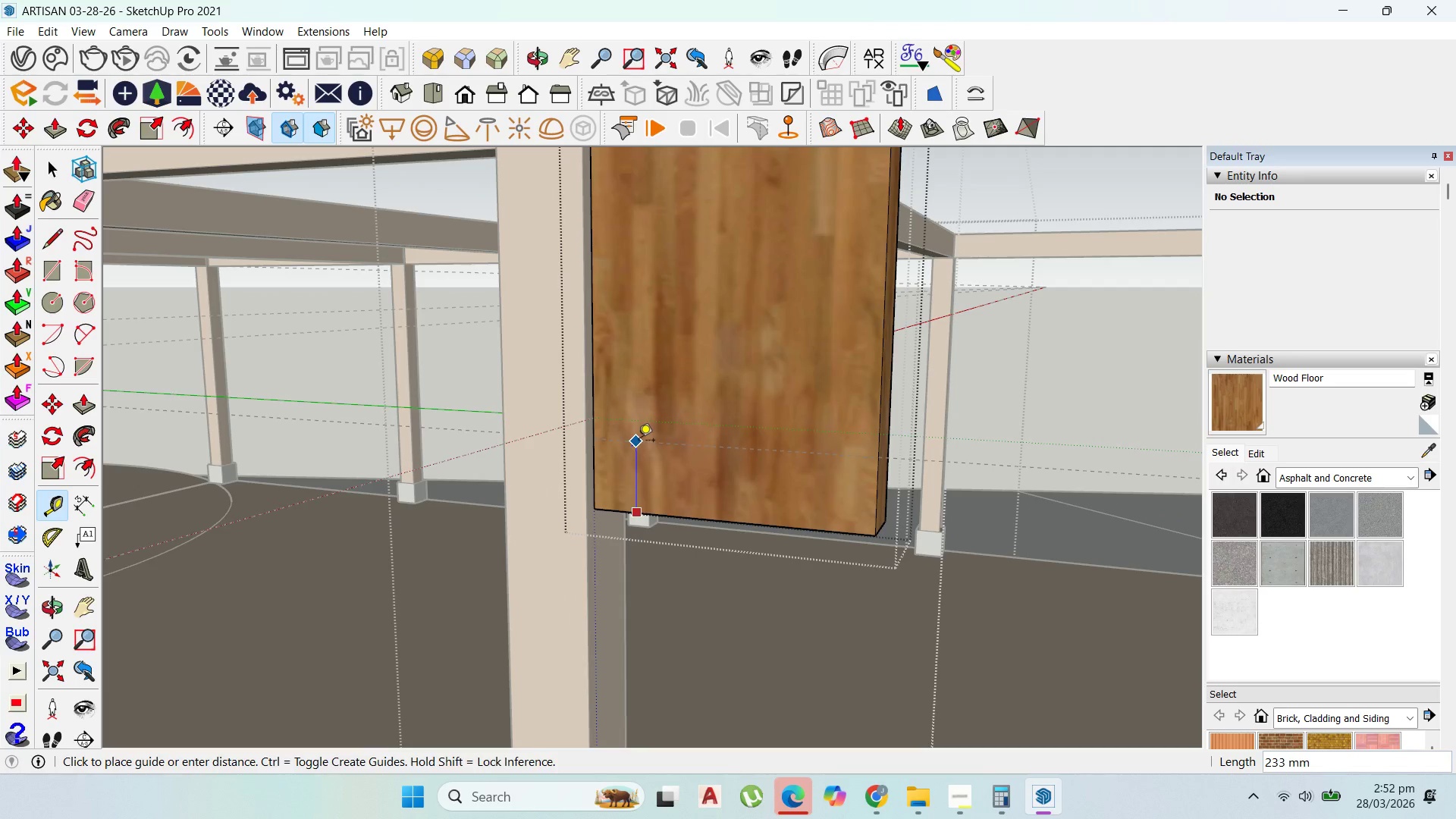 
scroll: coordinate [637, 432], scroll_direction: down, amount: 4.0
 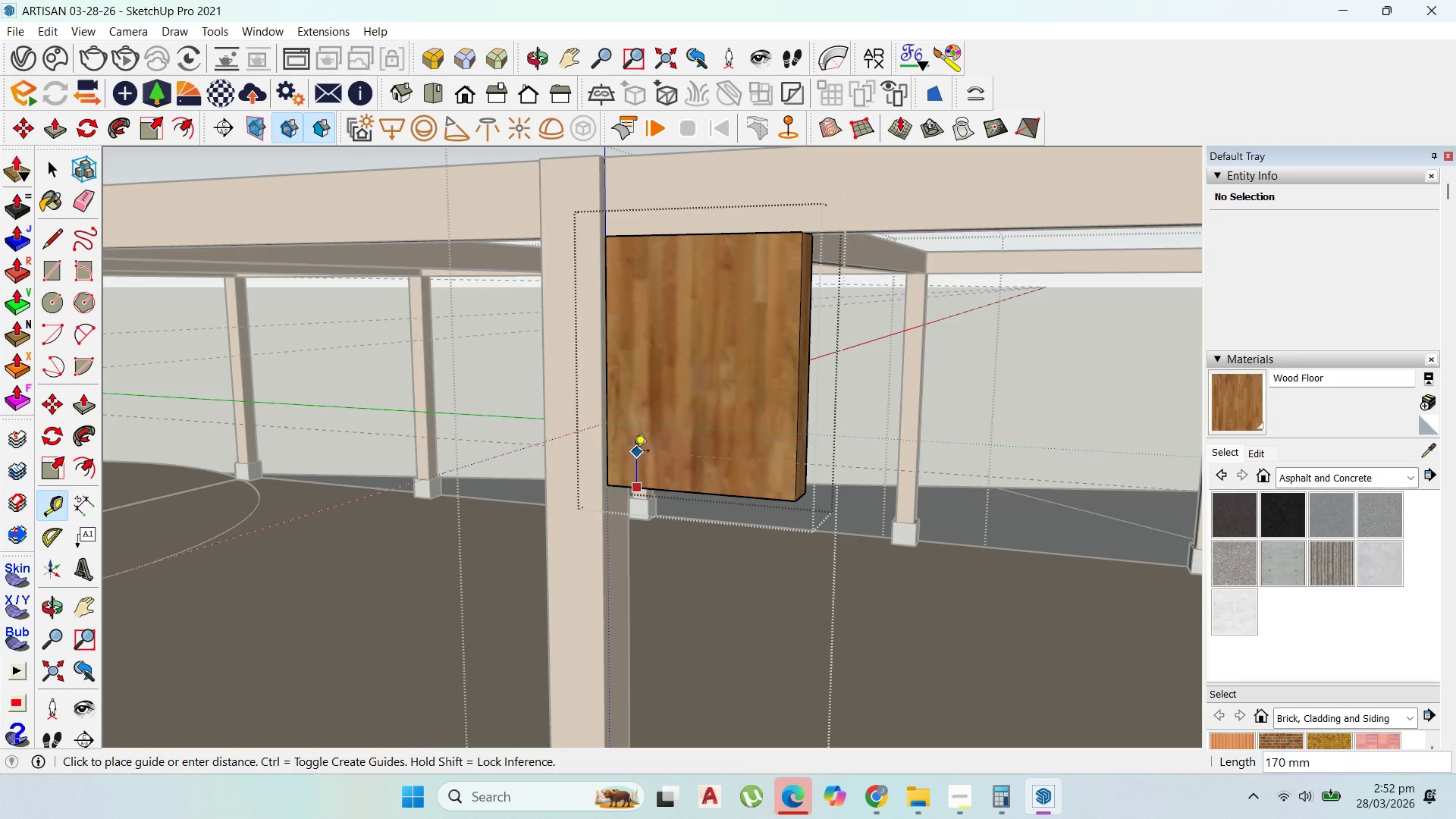 
scroll: coordinate [632, 452], scroll_direction: up, amount: 3.0
 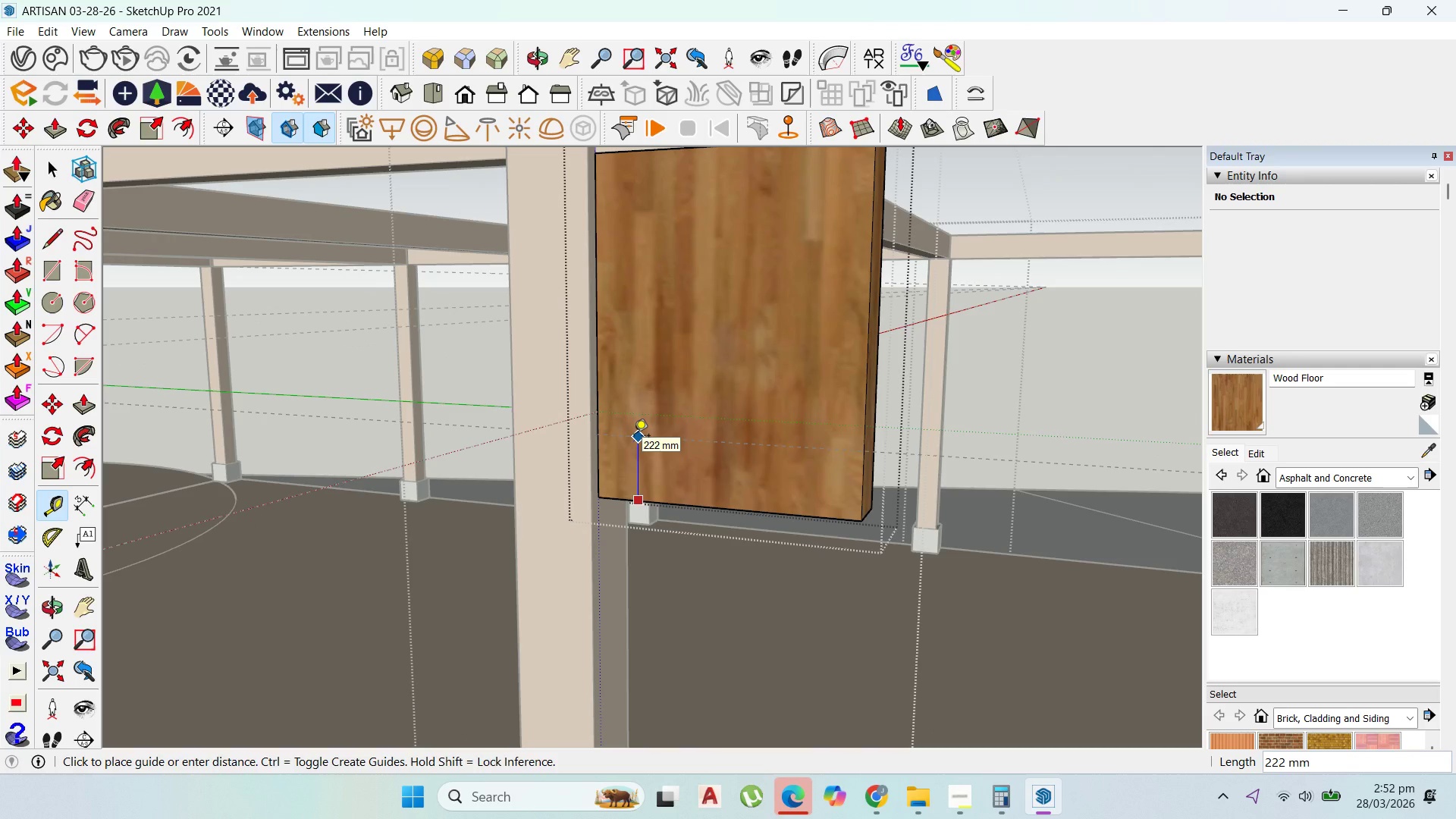 
type(250)
 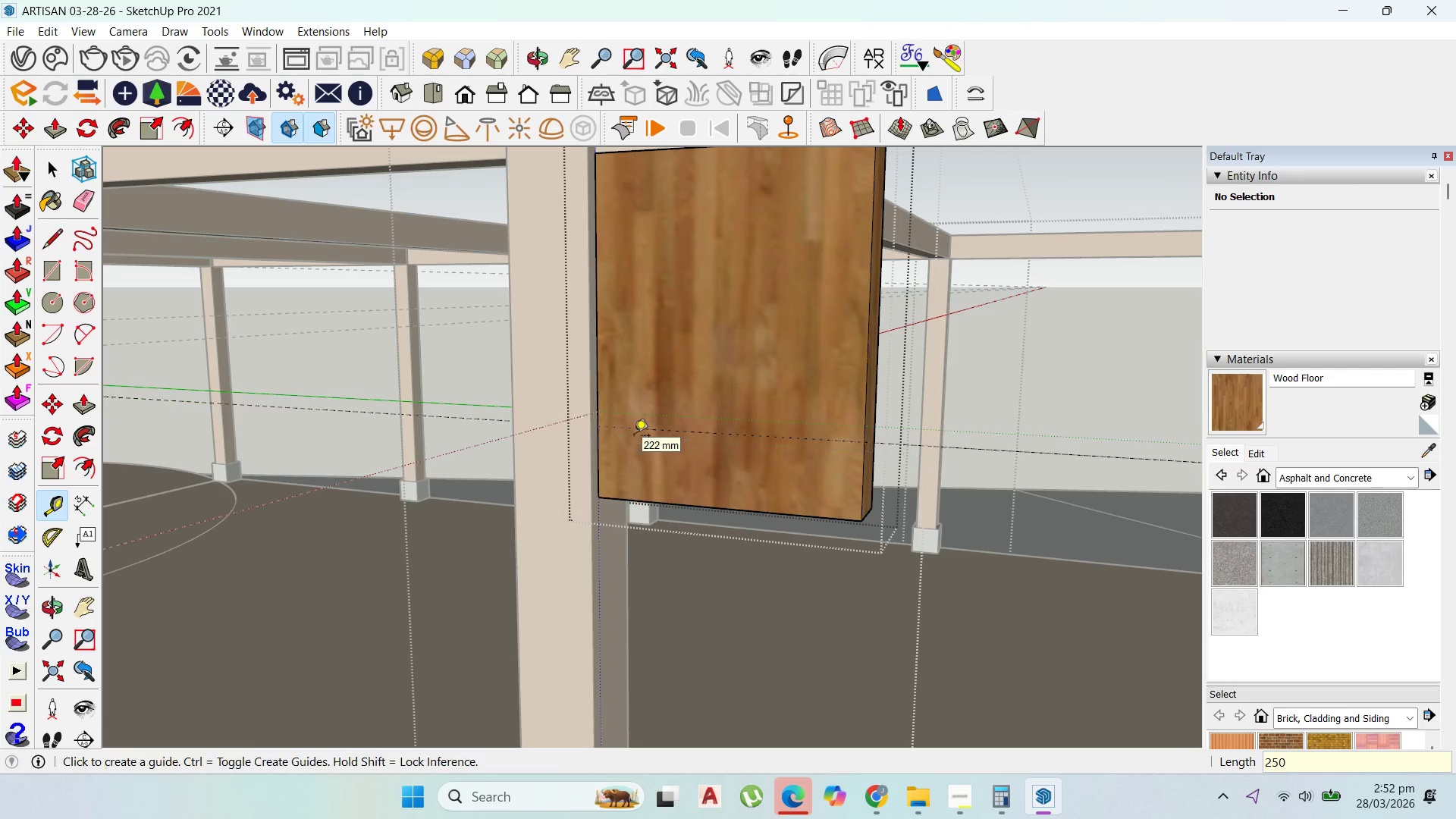 
key(Enter)
 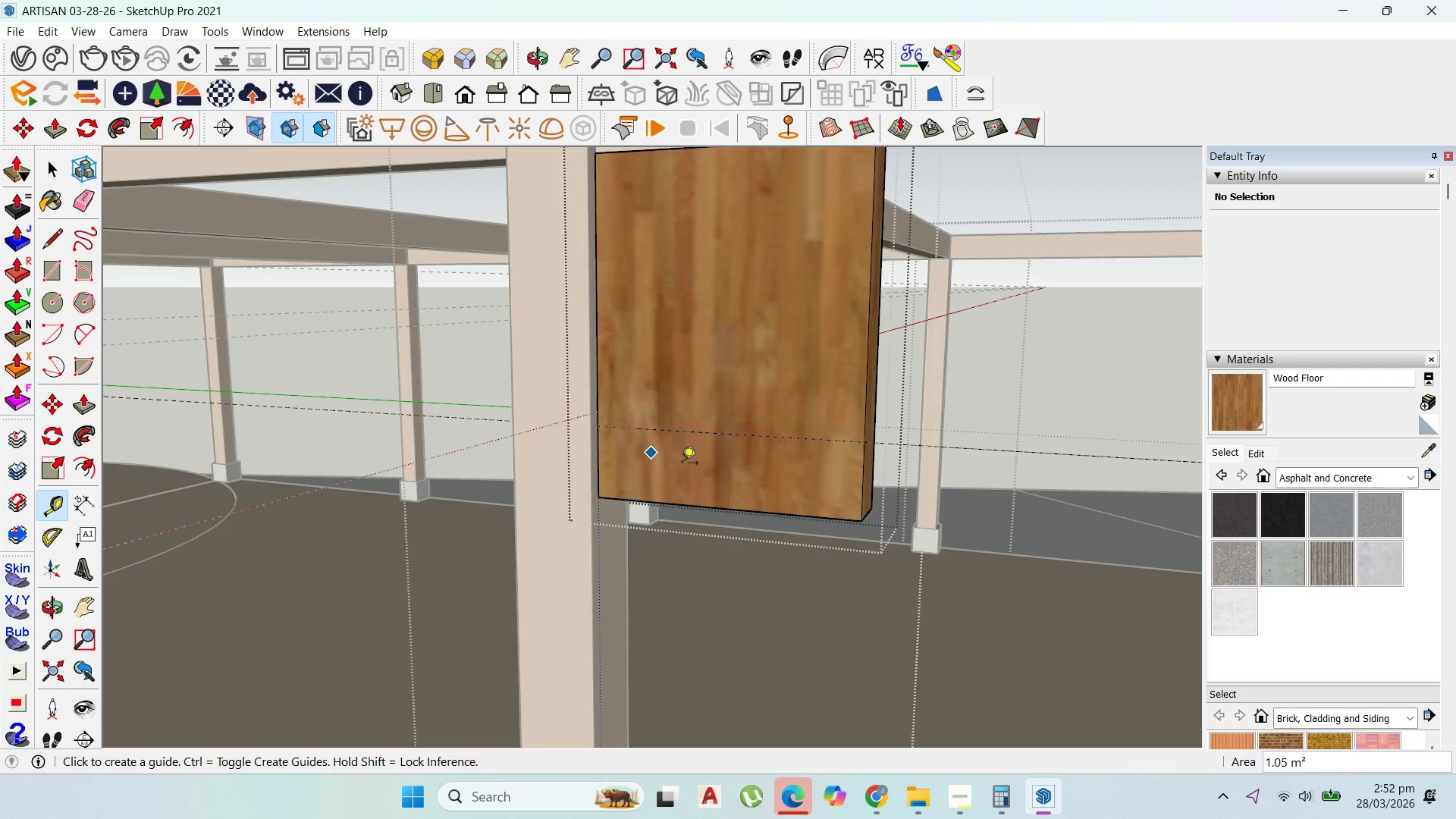 
scroll: coordinate [748, 470], scroll_direction: down, amount: 3.0
 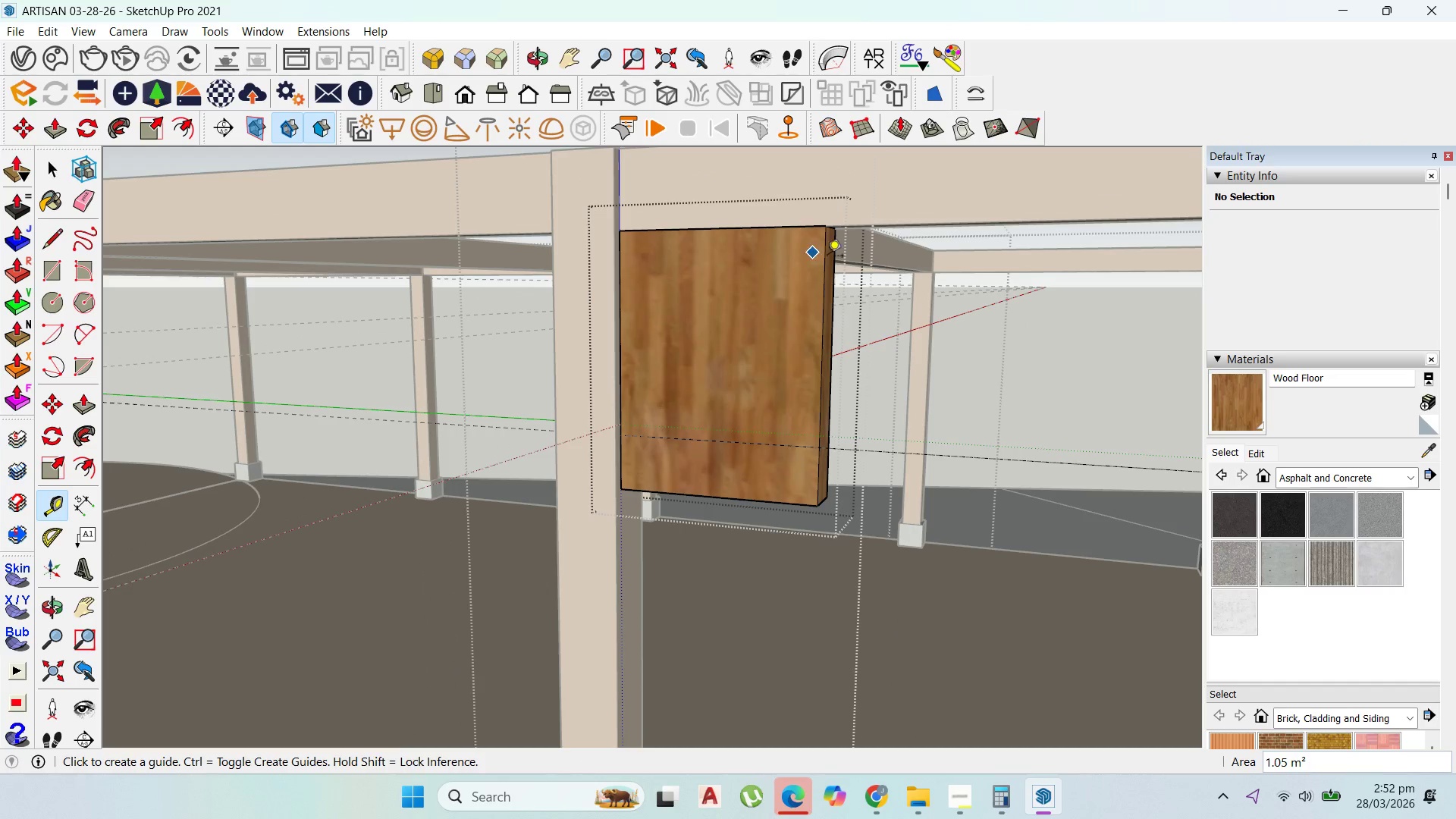 
left_click_drag(start_coordinate=[821, 259], to_coordinate=[817, 259])
 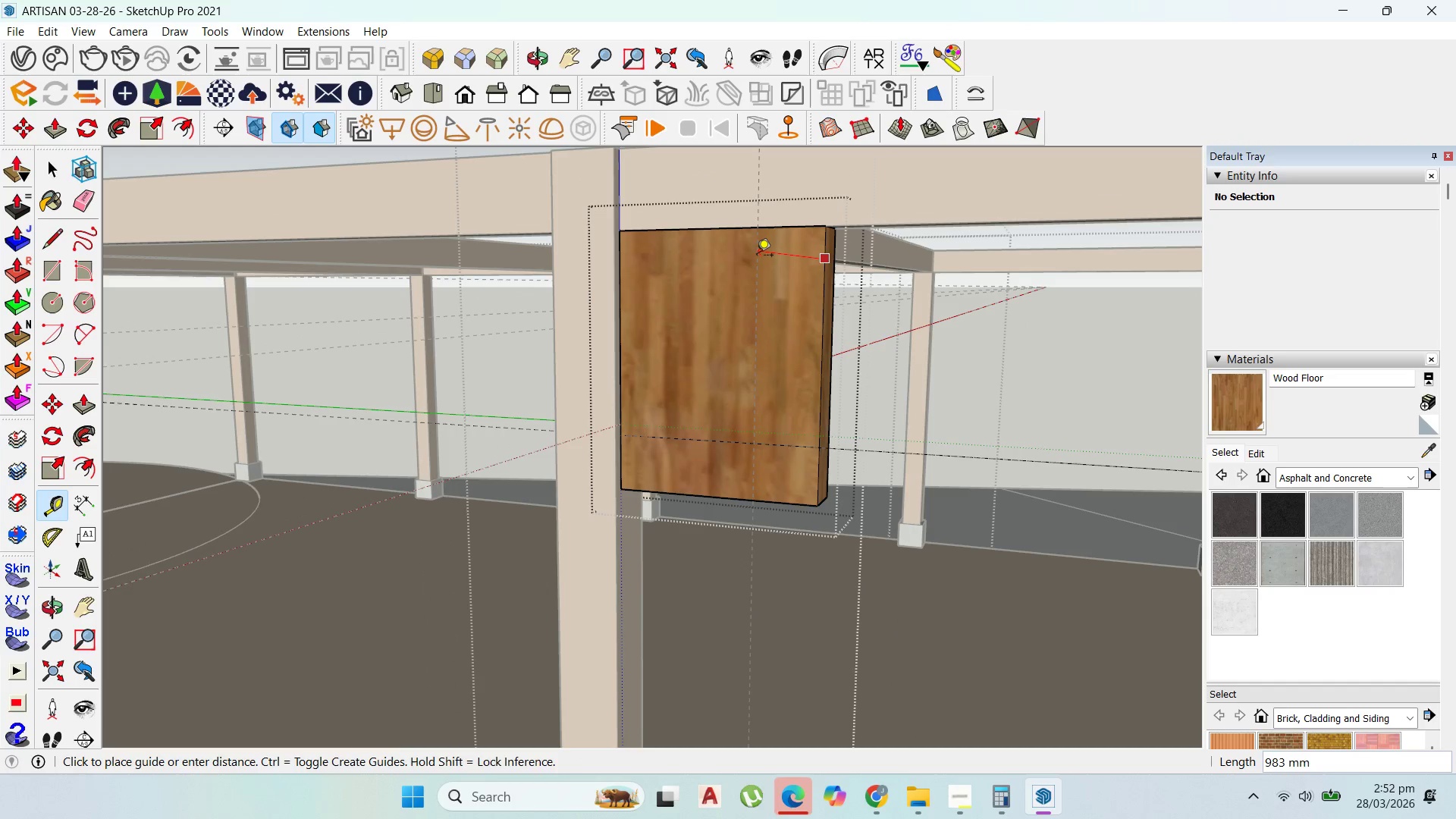 
key(2)
 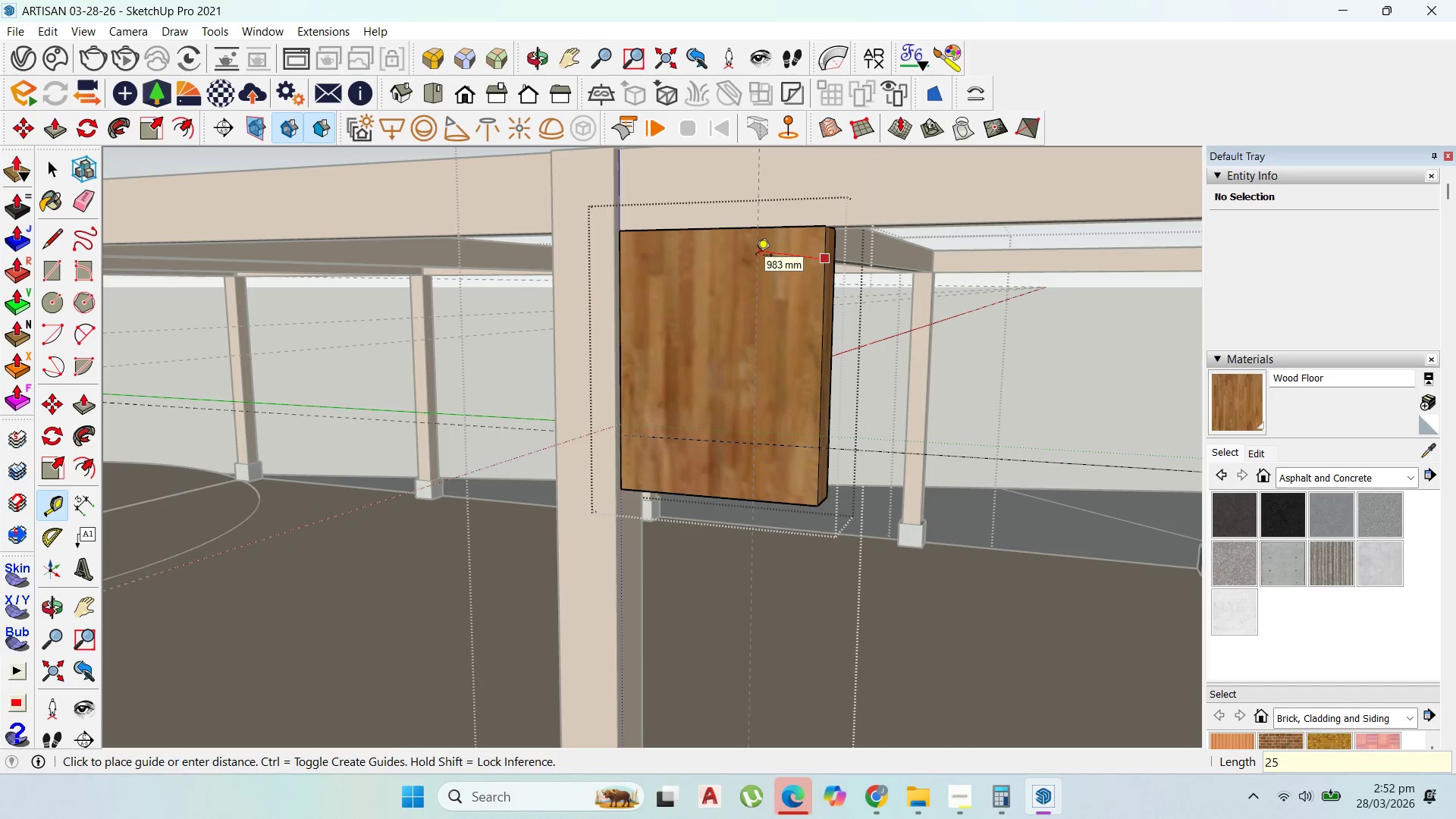 
type(50)
 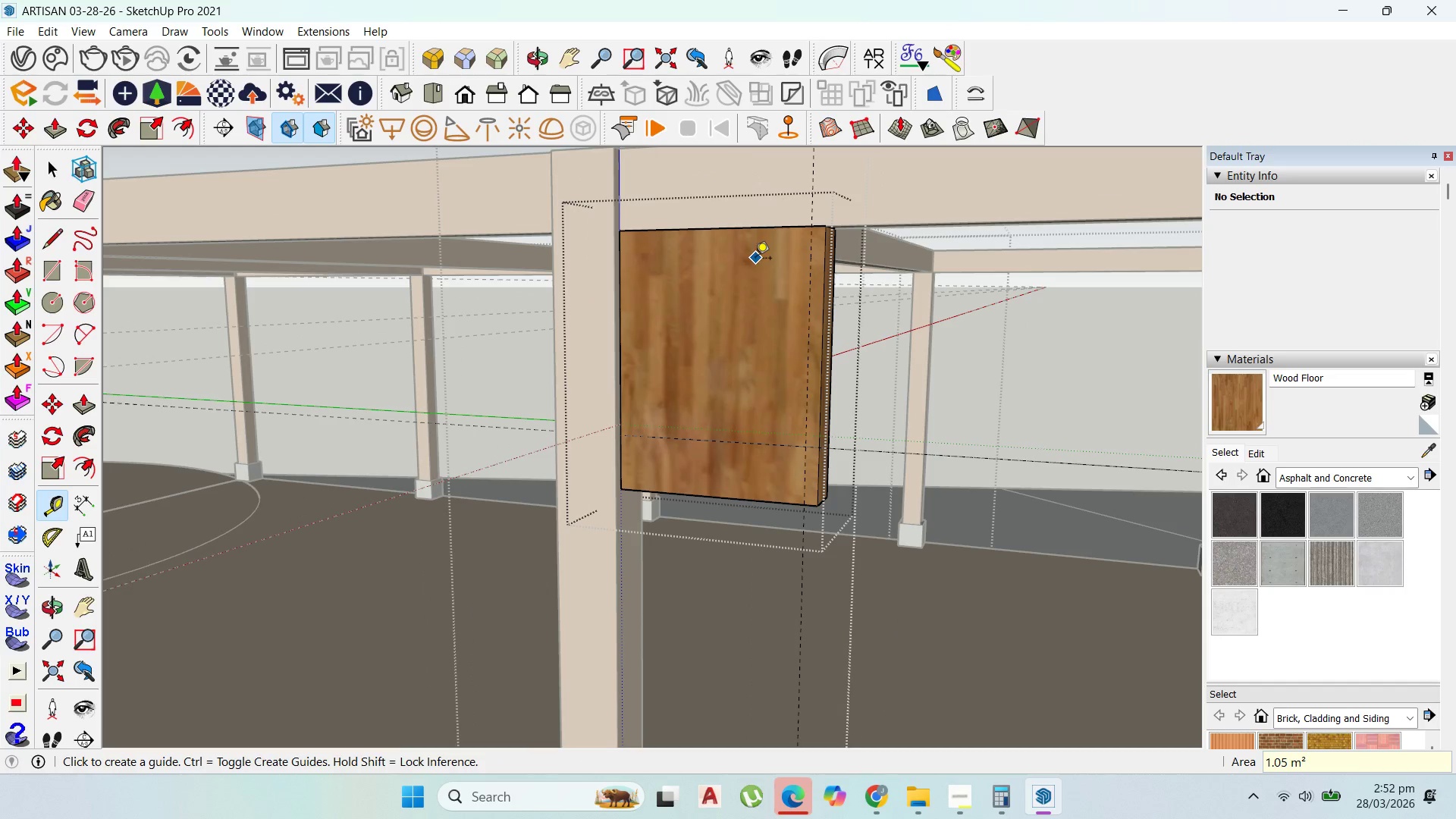 
key(Enter)
 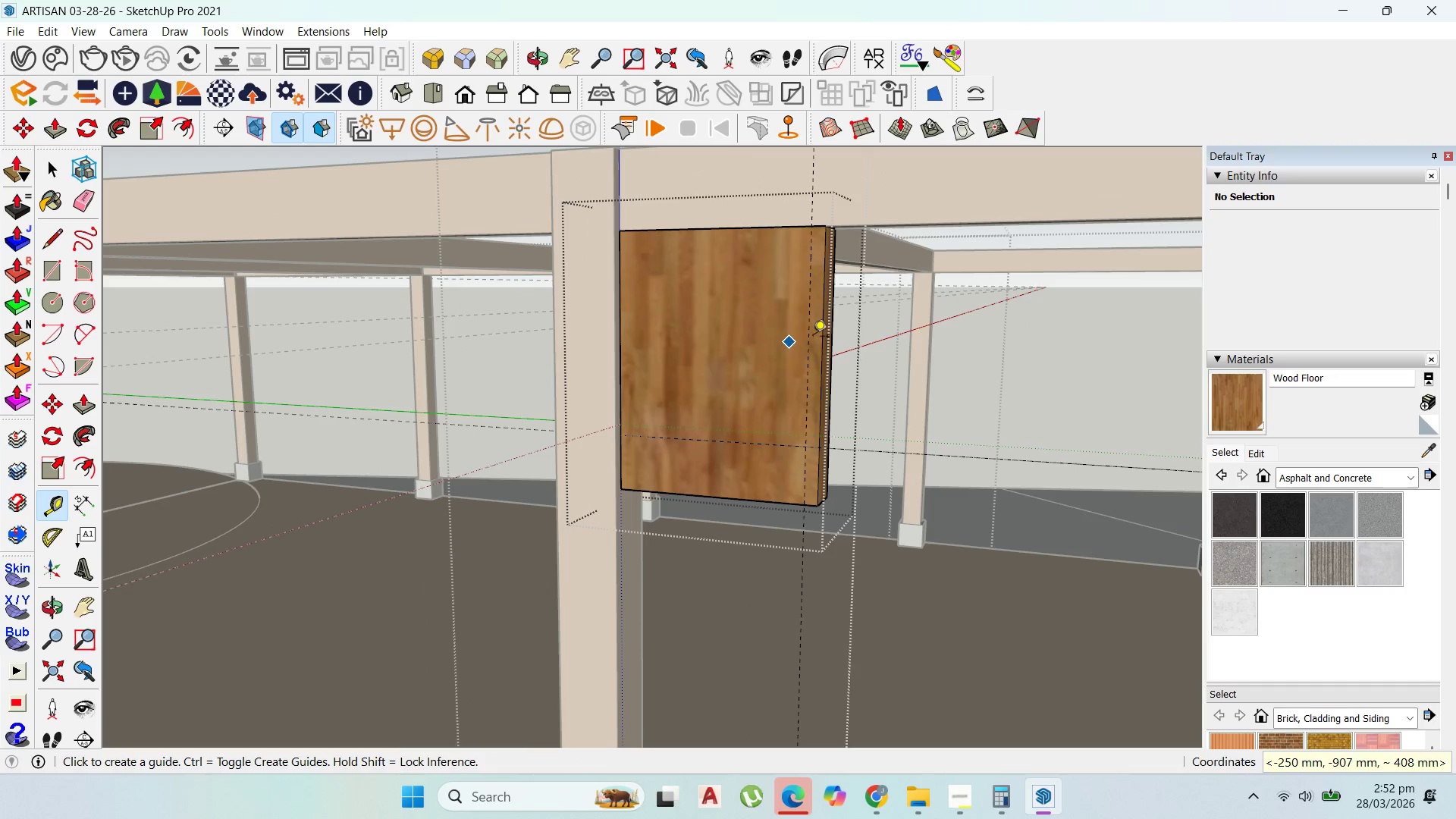 
key(Control+Z)
 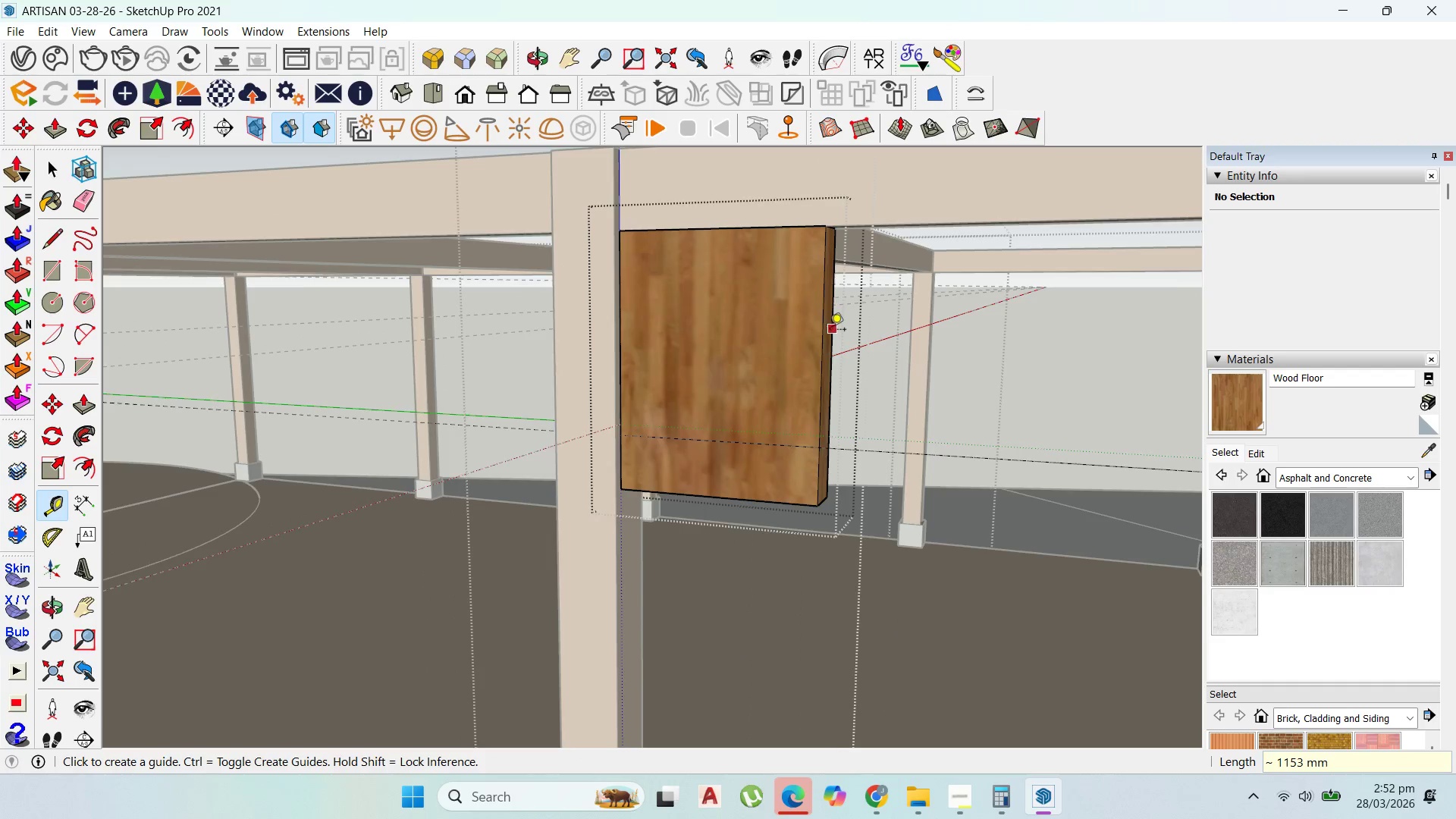 
left_click([822, 335])
 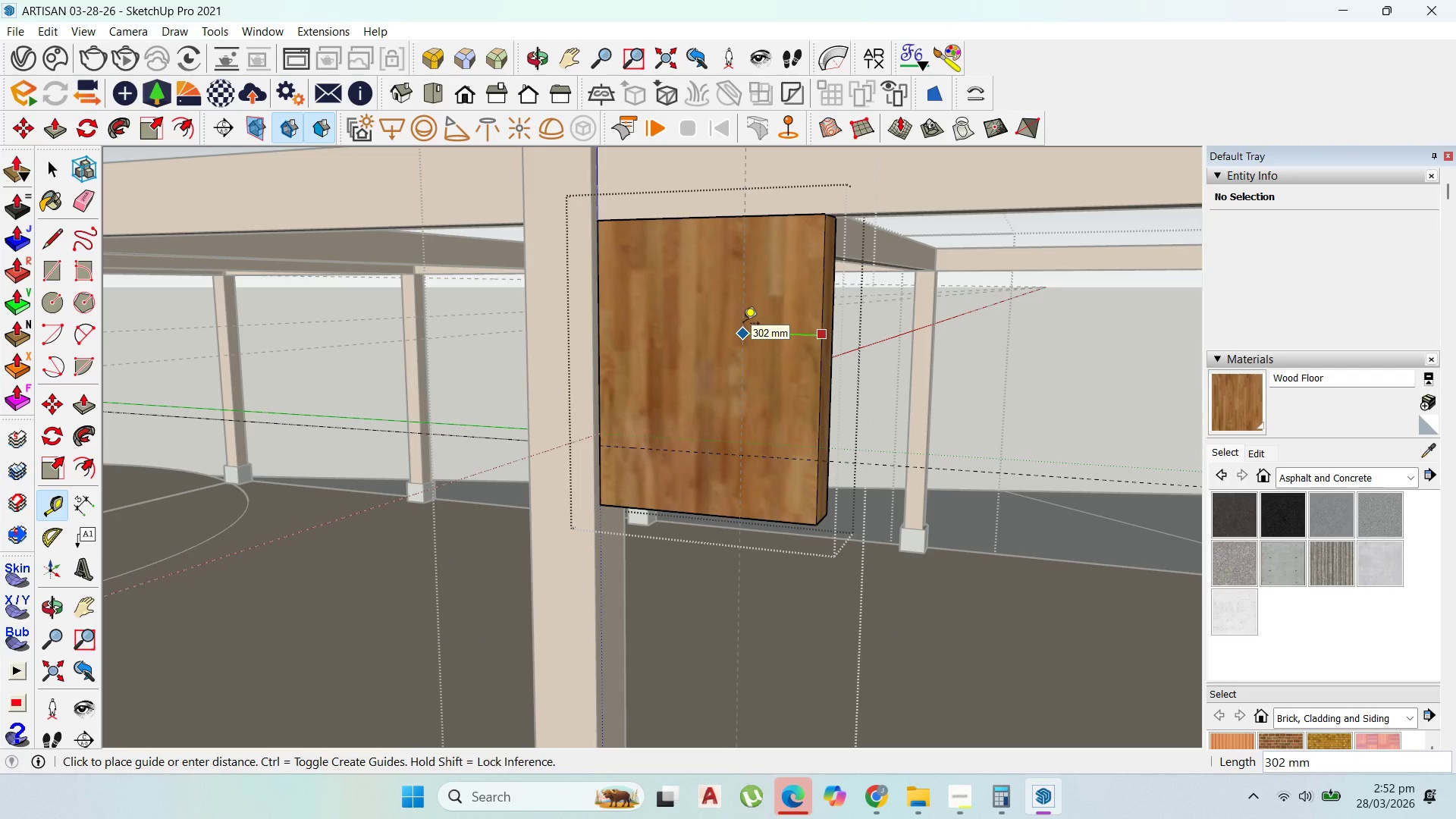 
scroll: coordinate [830, 331], scroll_direction: up, amount: 1.0
 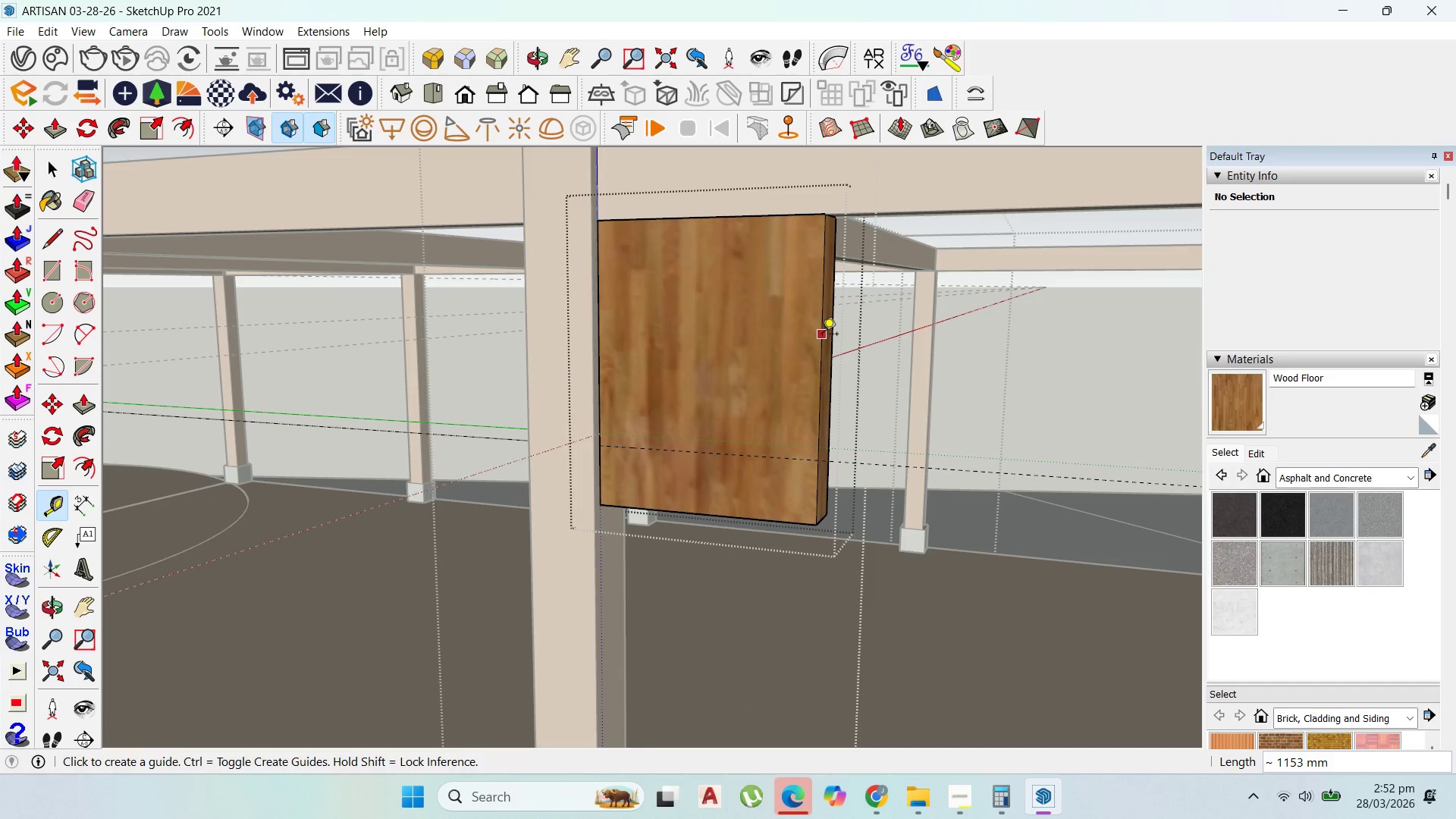 
type(250)
 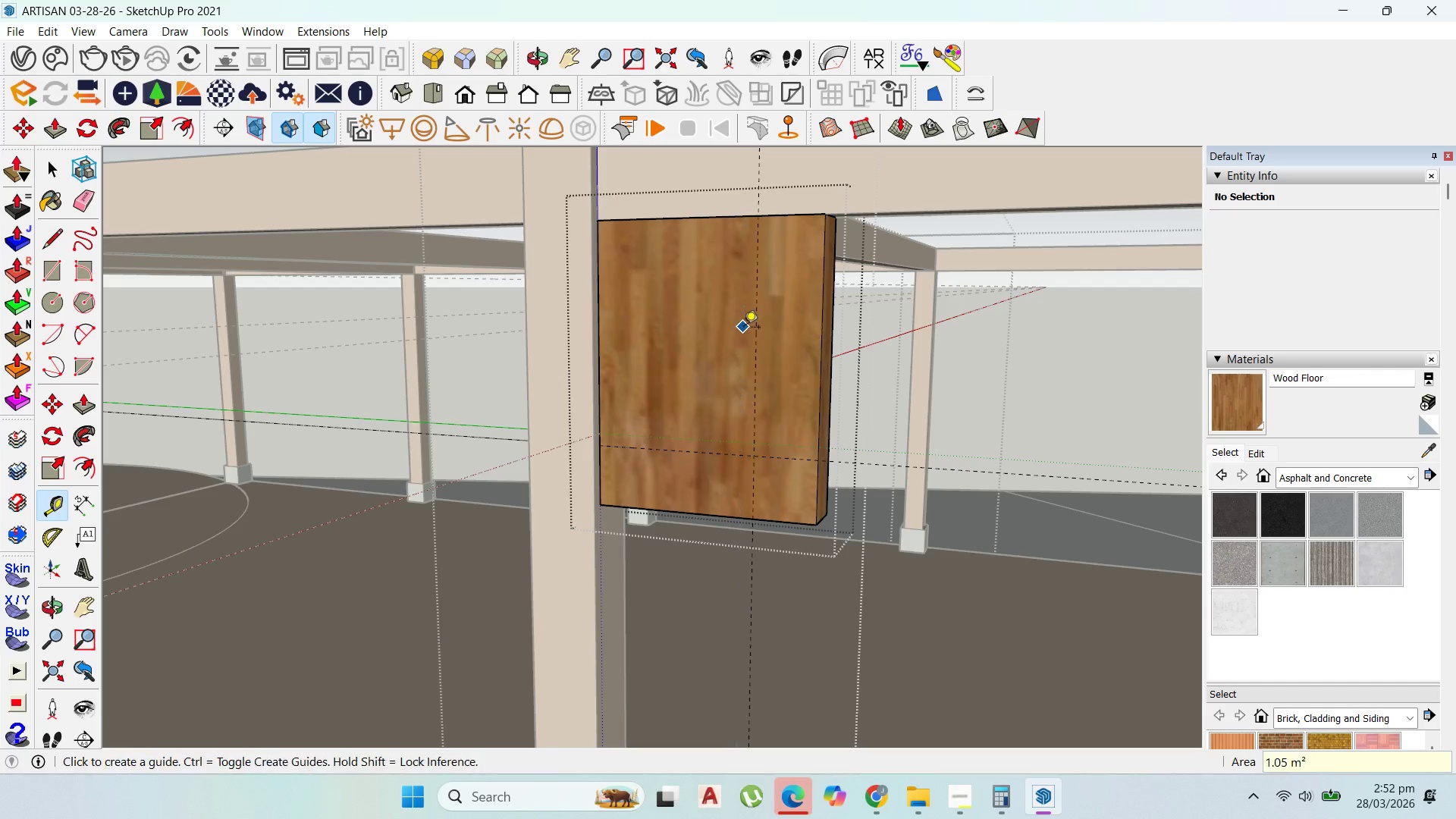 
key(Enter)
 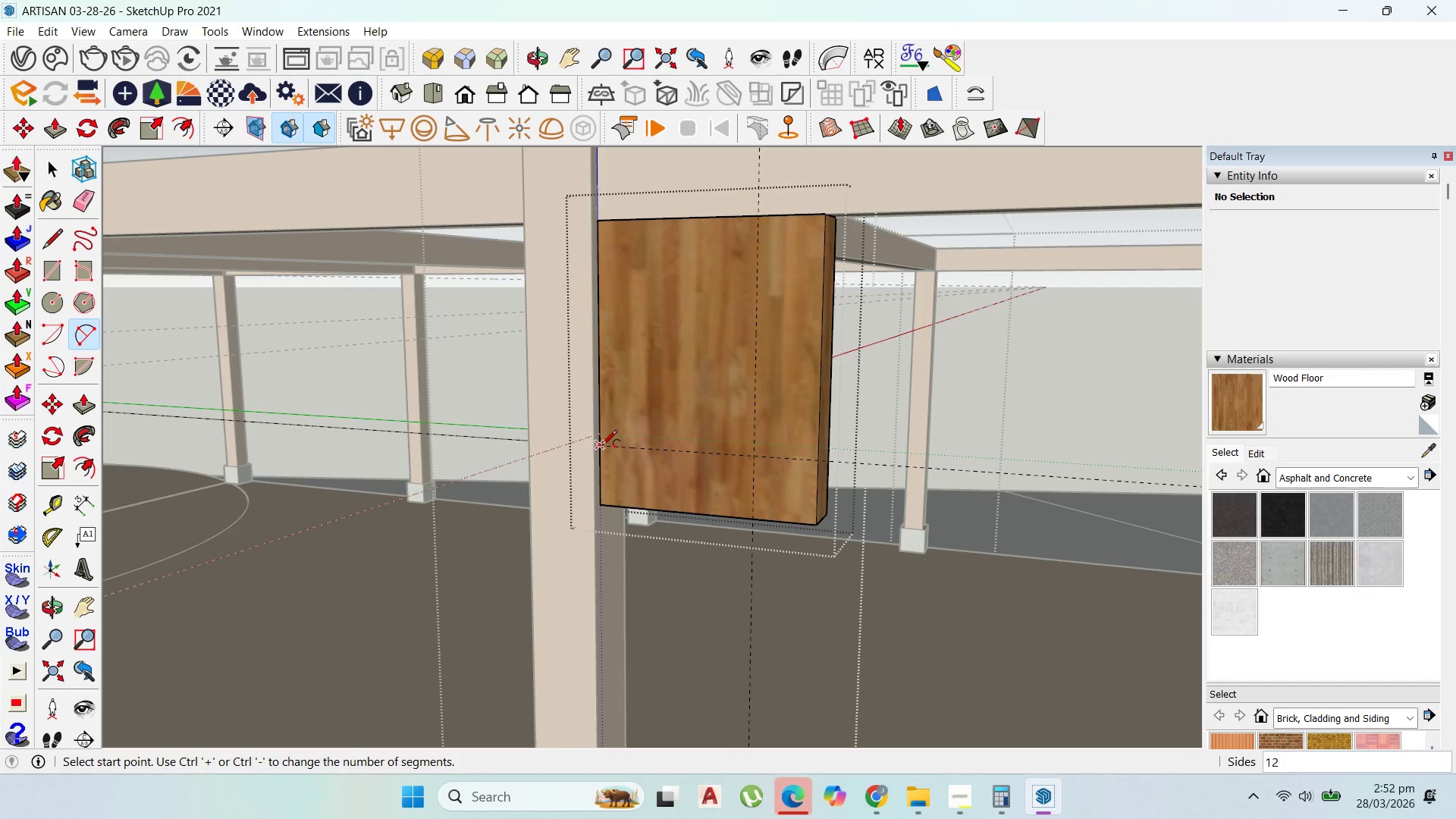 
left_click([601, 448])
 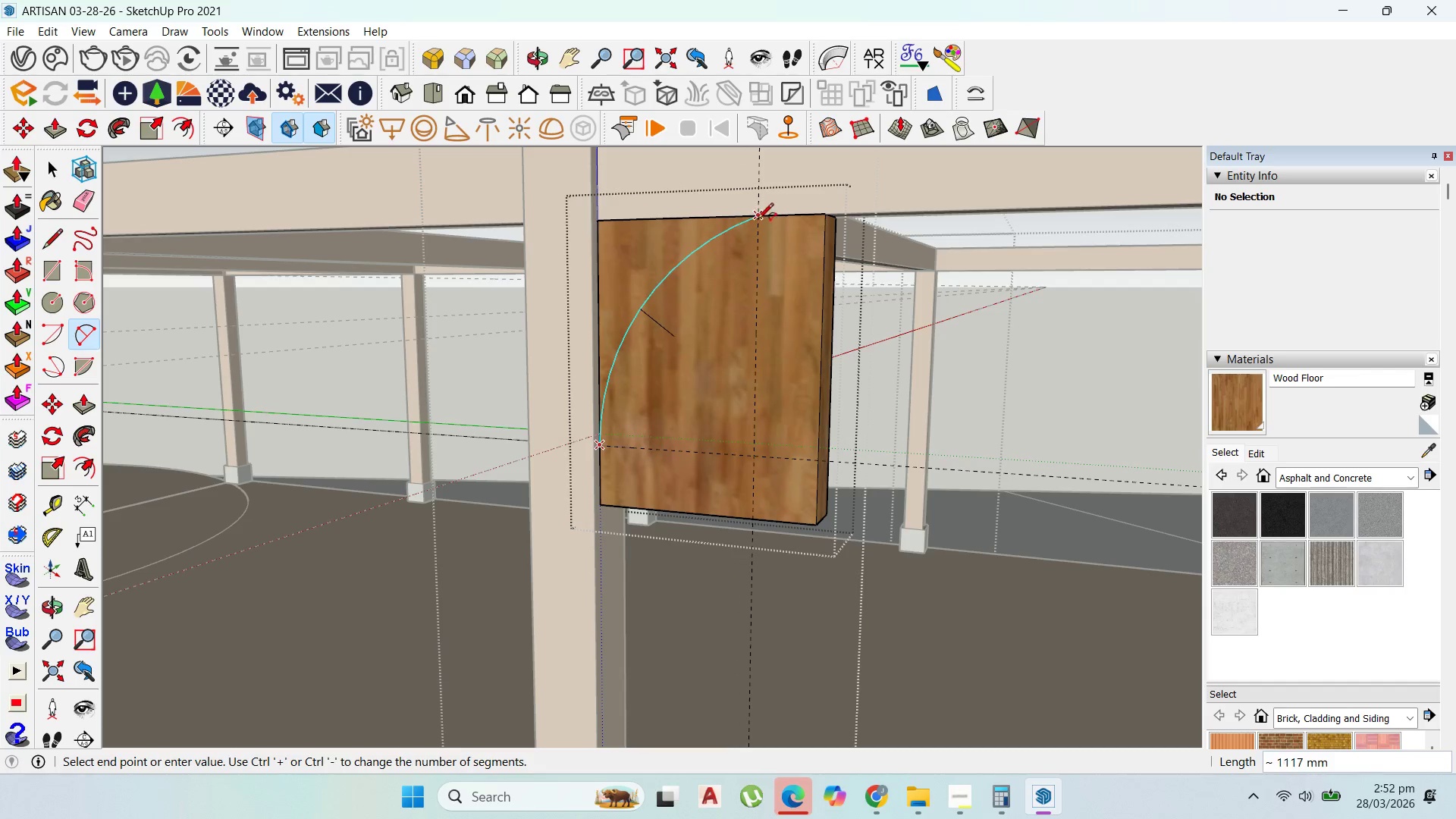 
left_click([758, 218])
 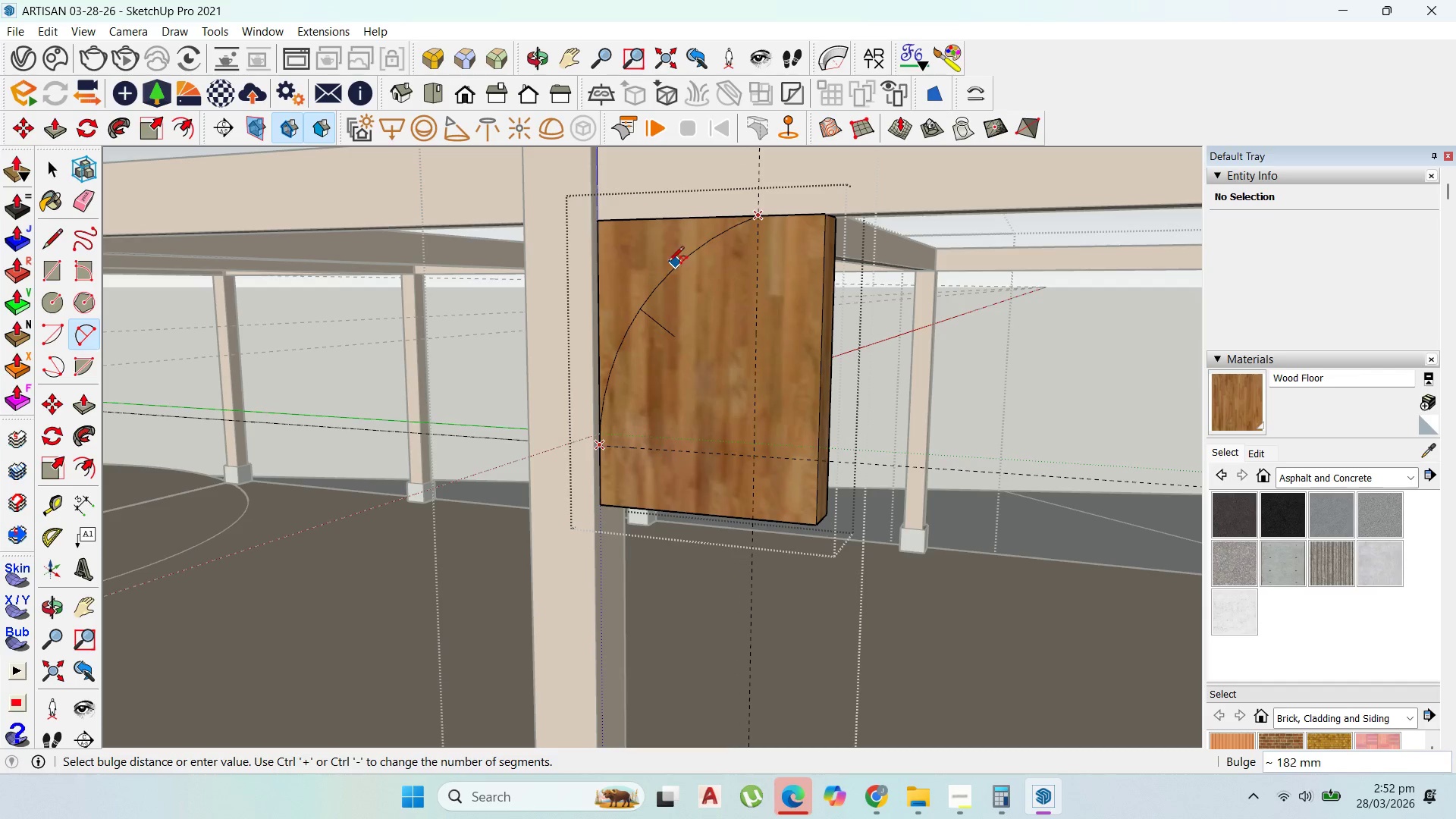 
key(Escape)
 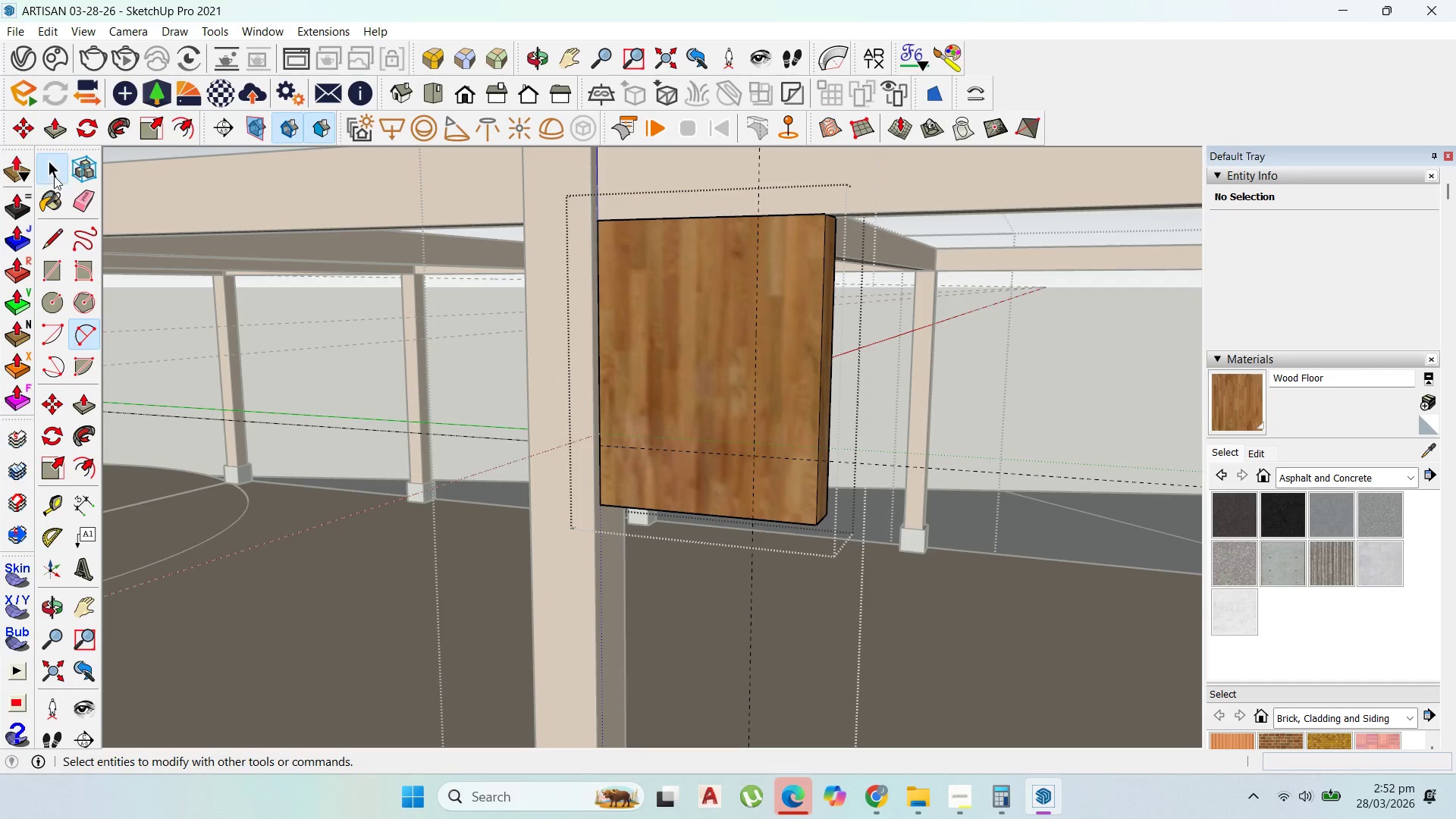 
left_click([80, 337])
 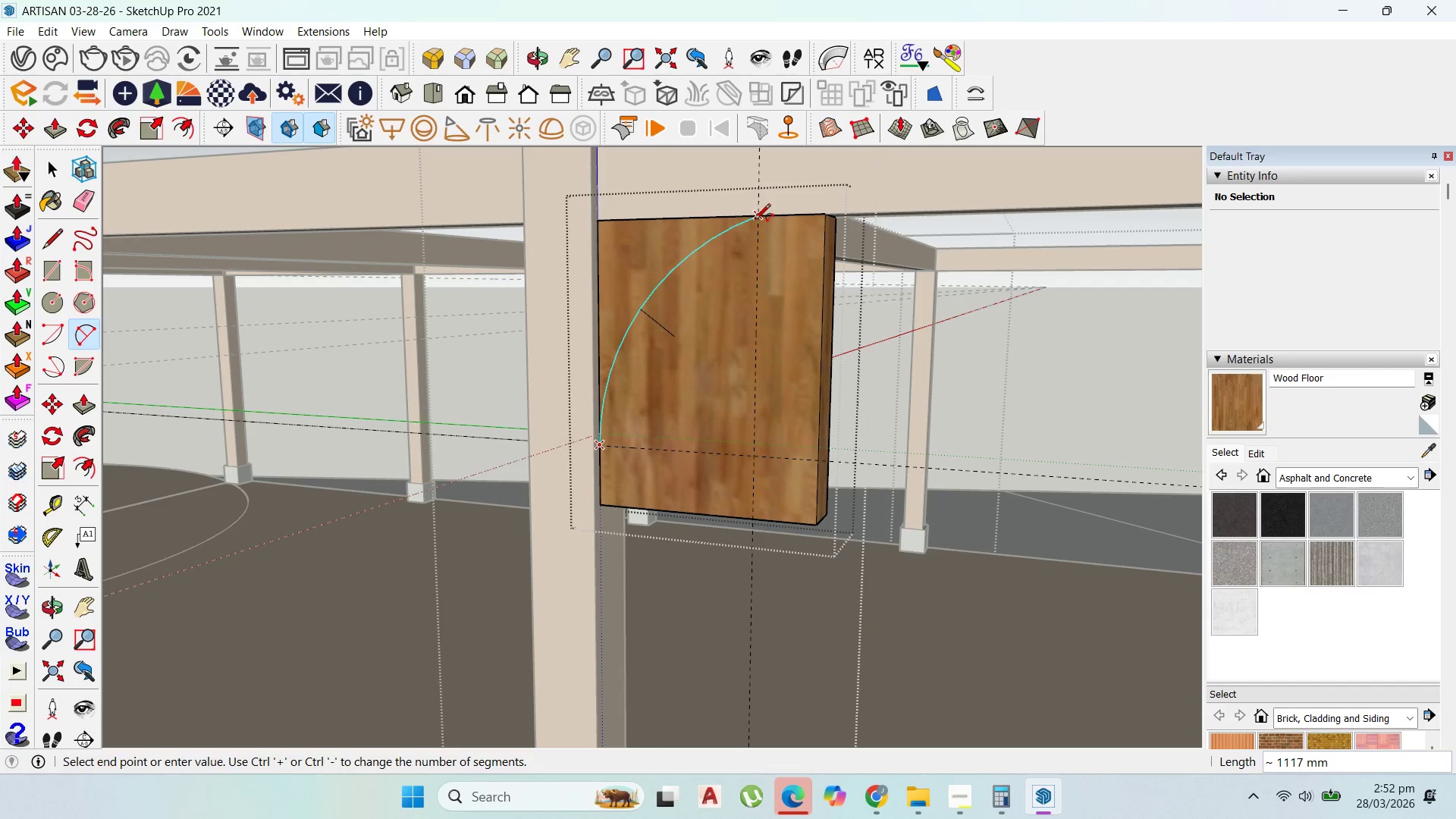 
key(Escape)
 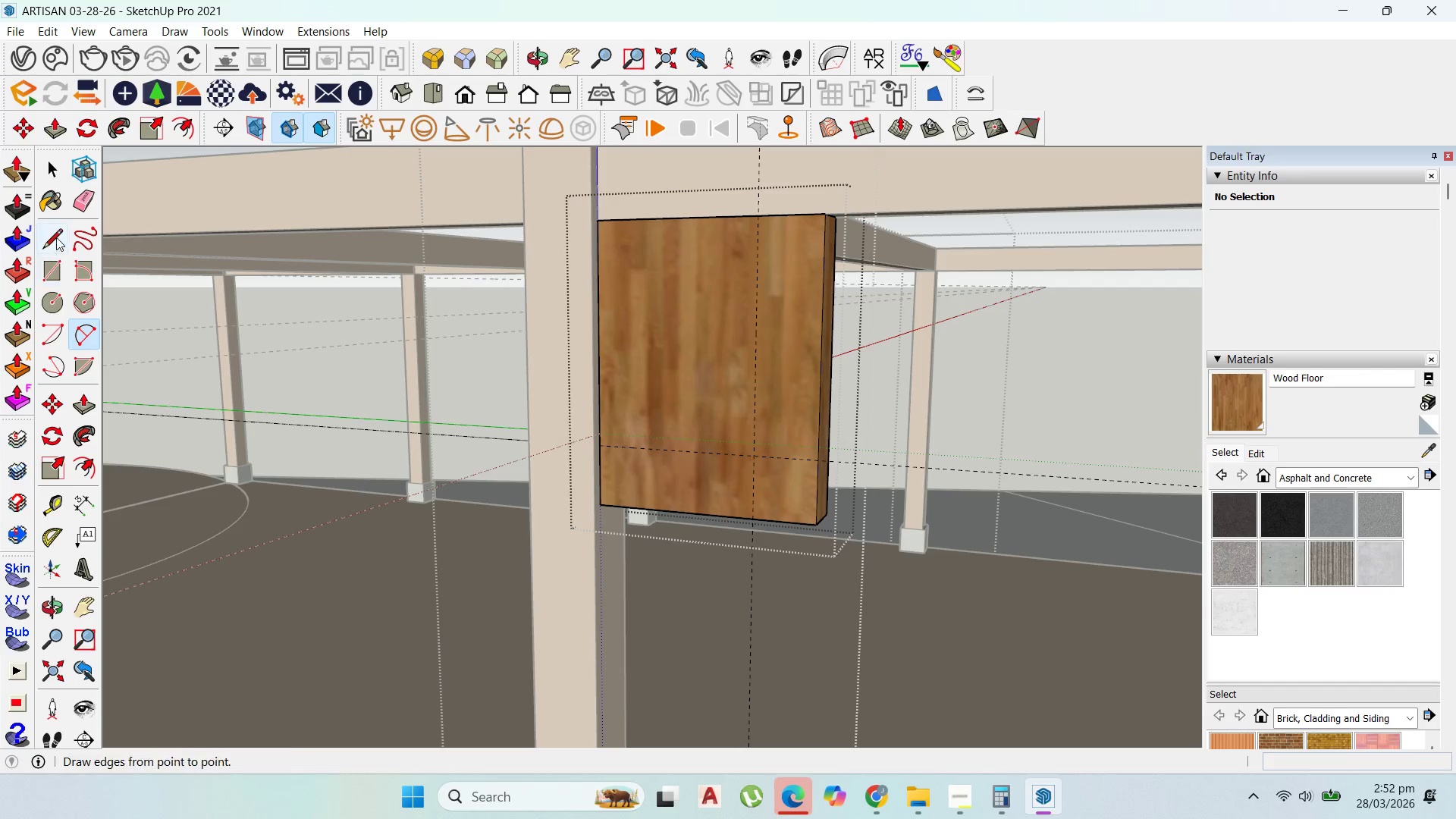 
left_click([44, 165])
 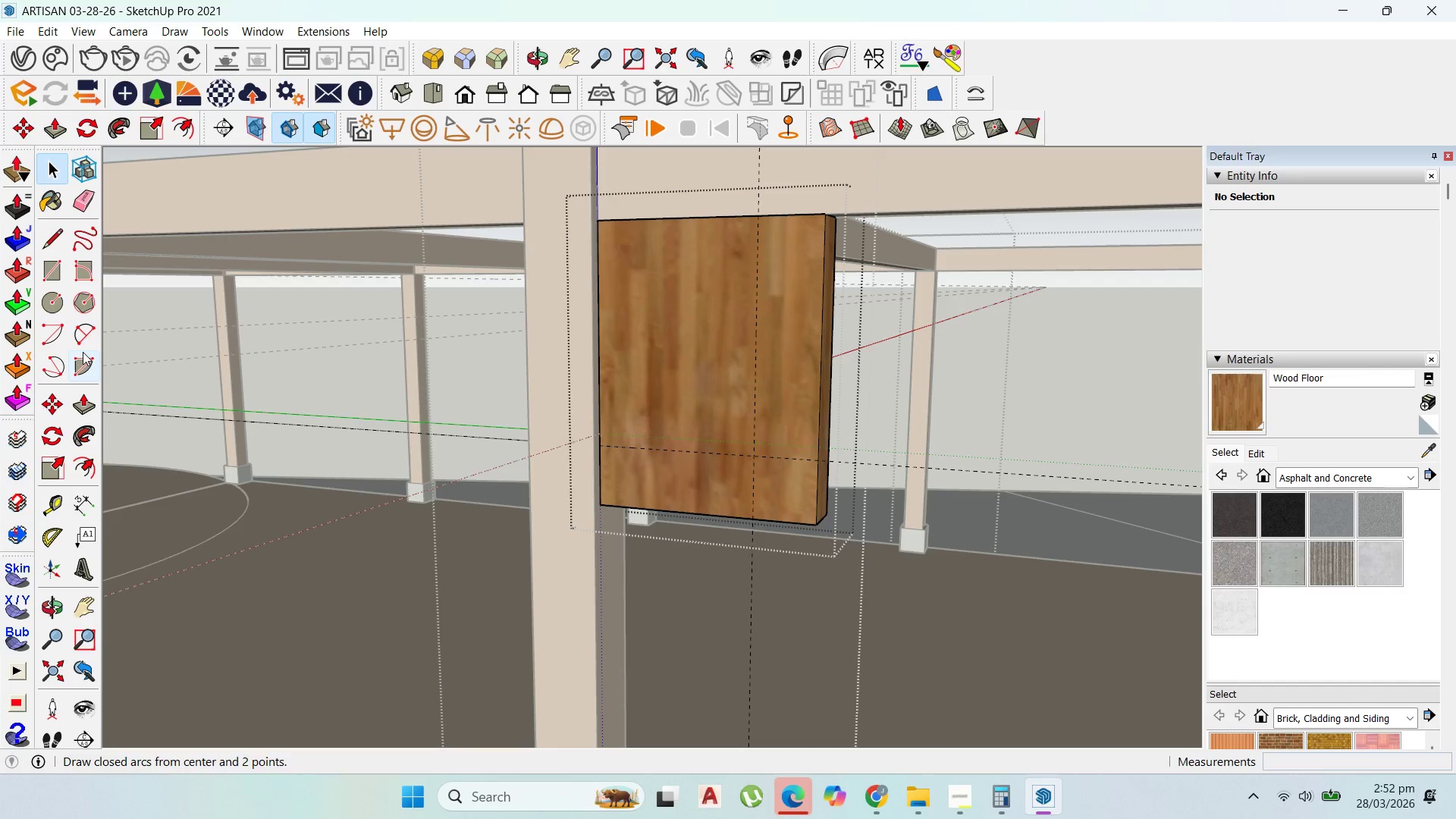 
left_click([83, 350])
 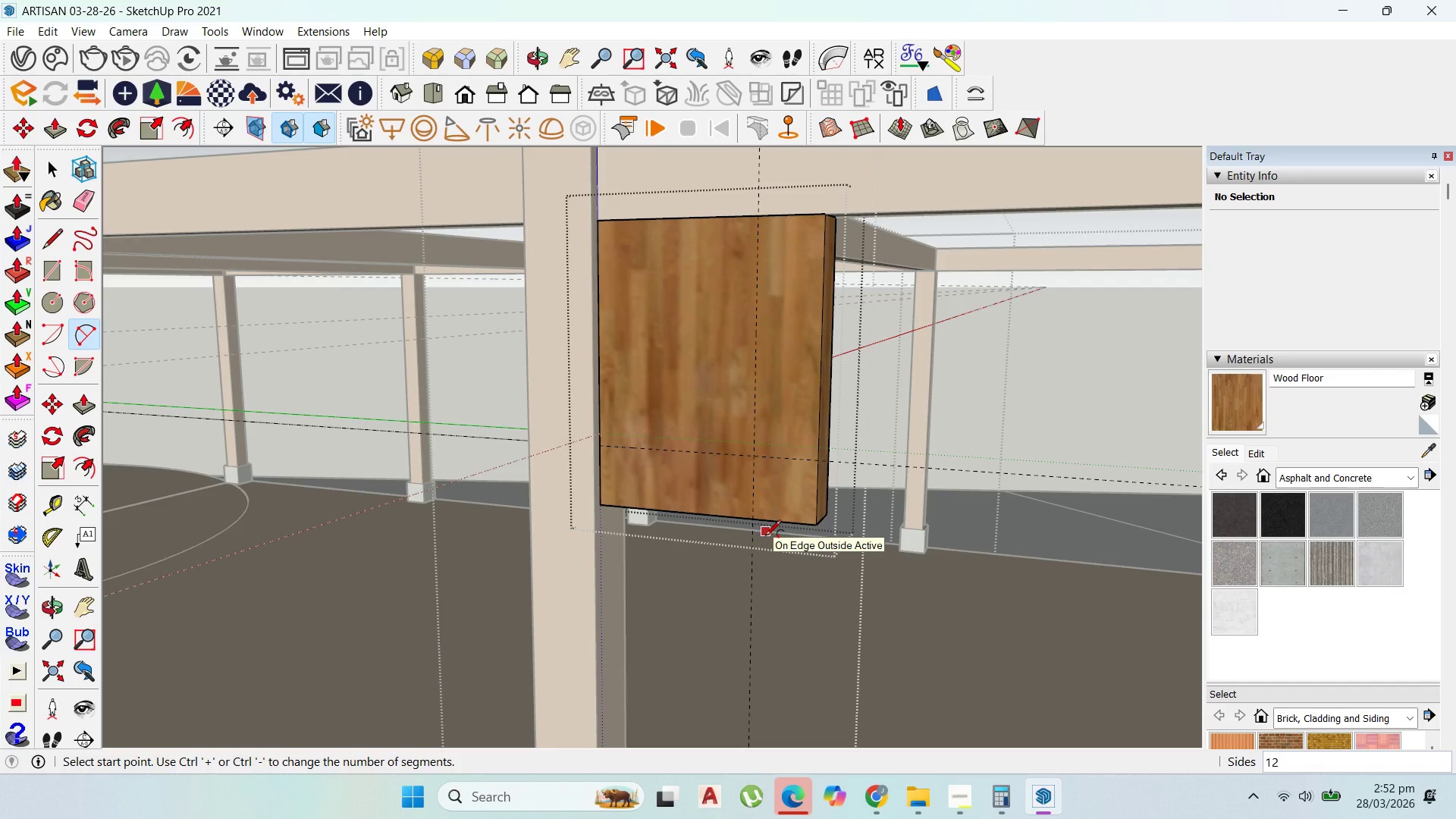 
key(Numpad5)
 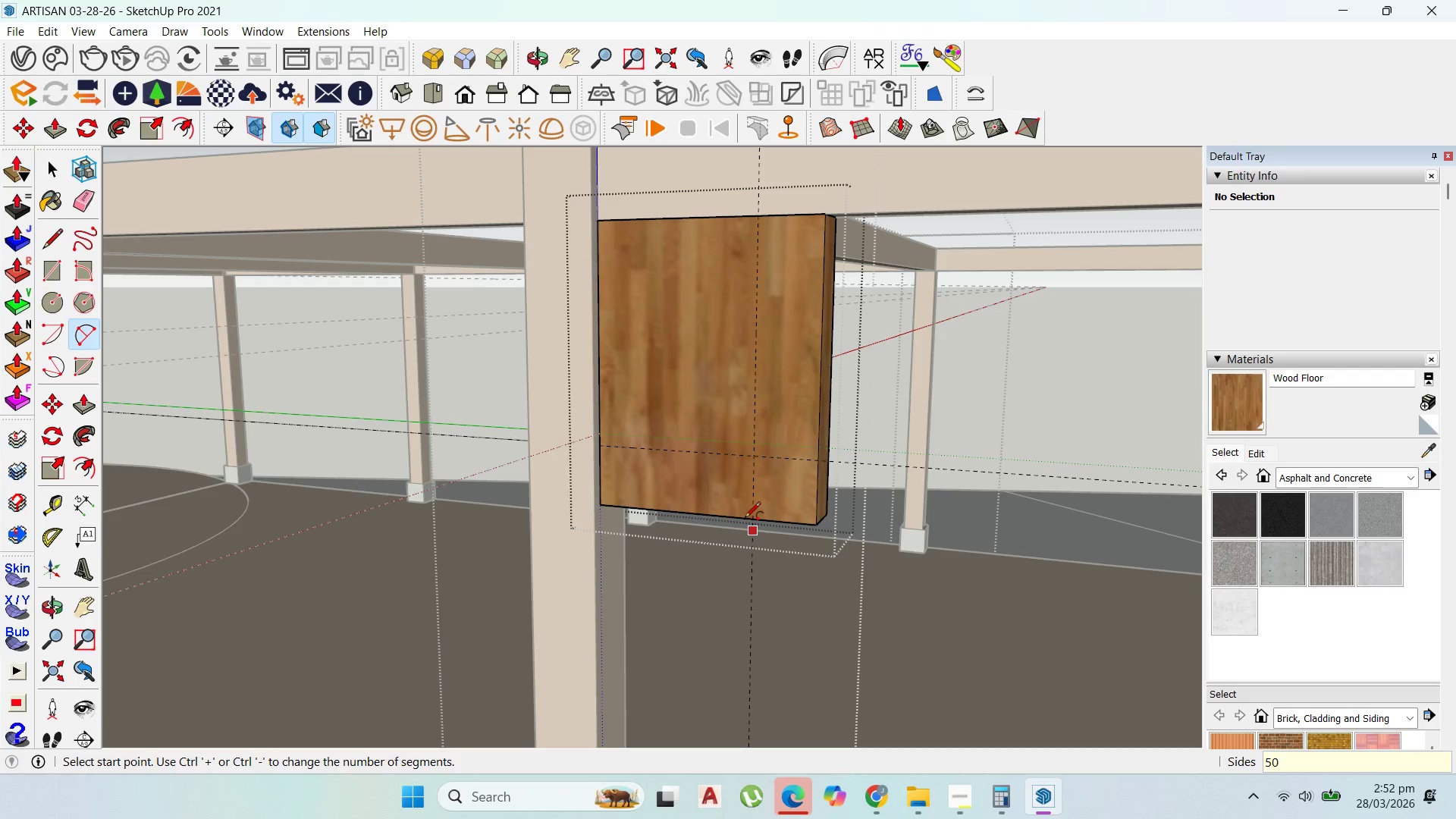 
key(Numpad0)
 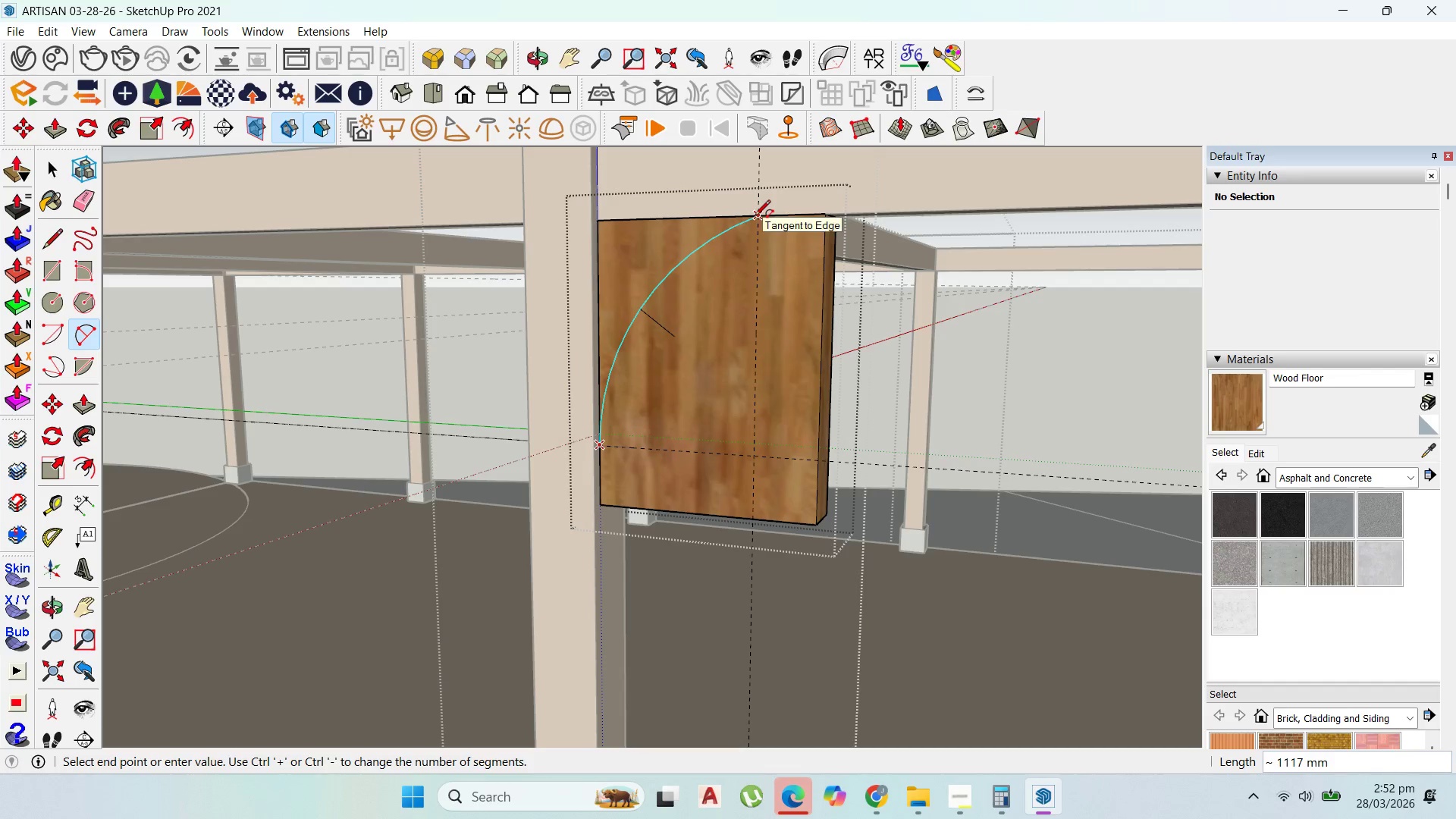 
left_click([755, 217])
 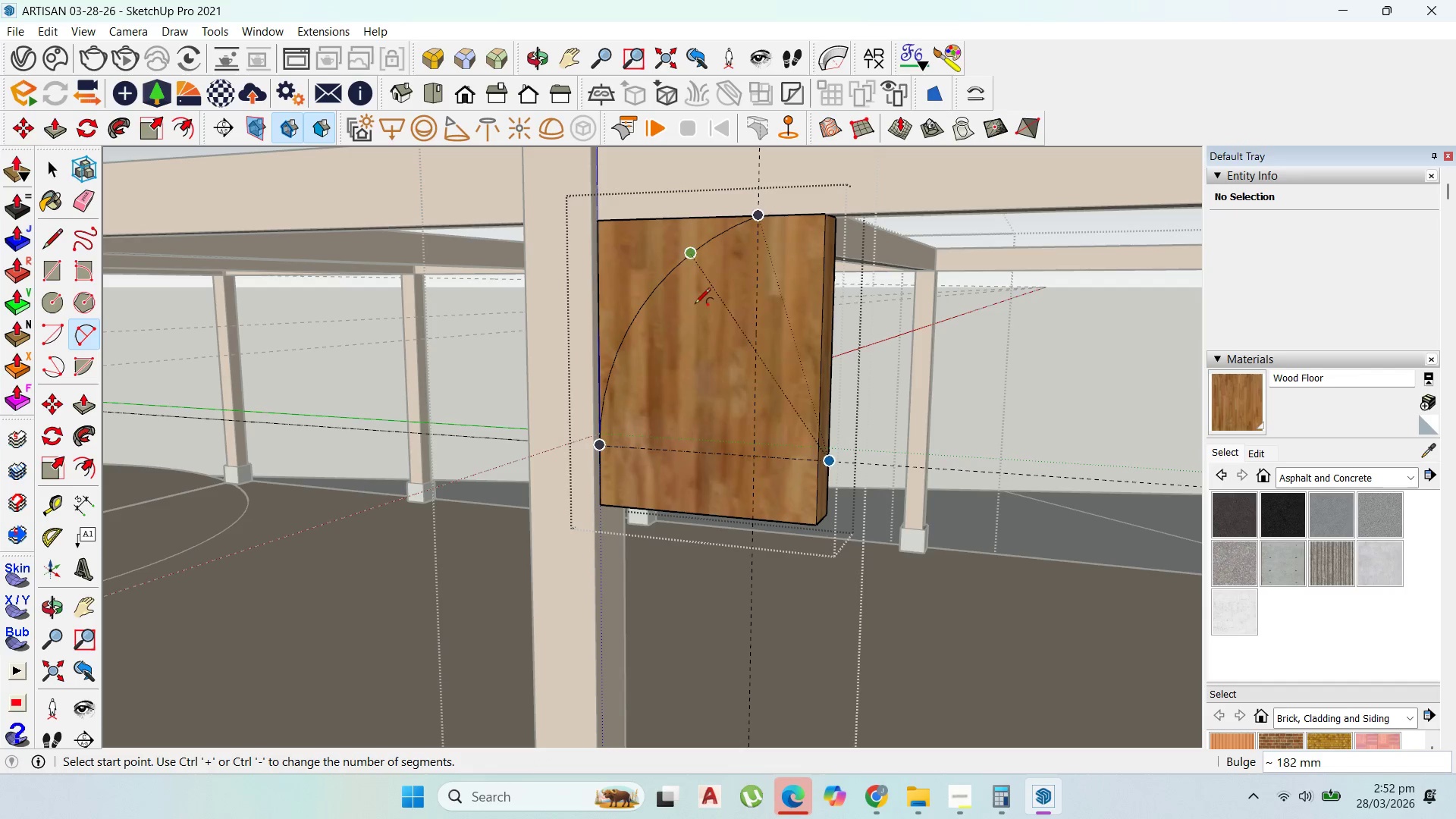 
scroll: coordinate [586, 516], scroll_direction: up, amount: 1.0
 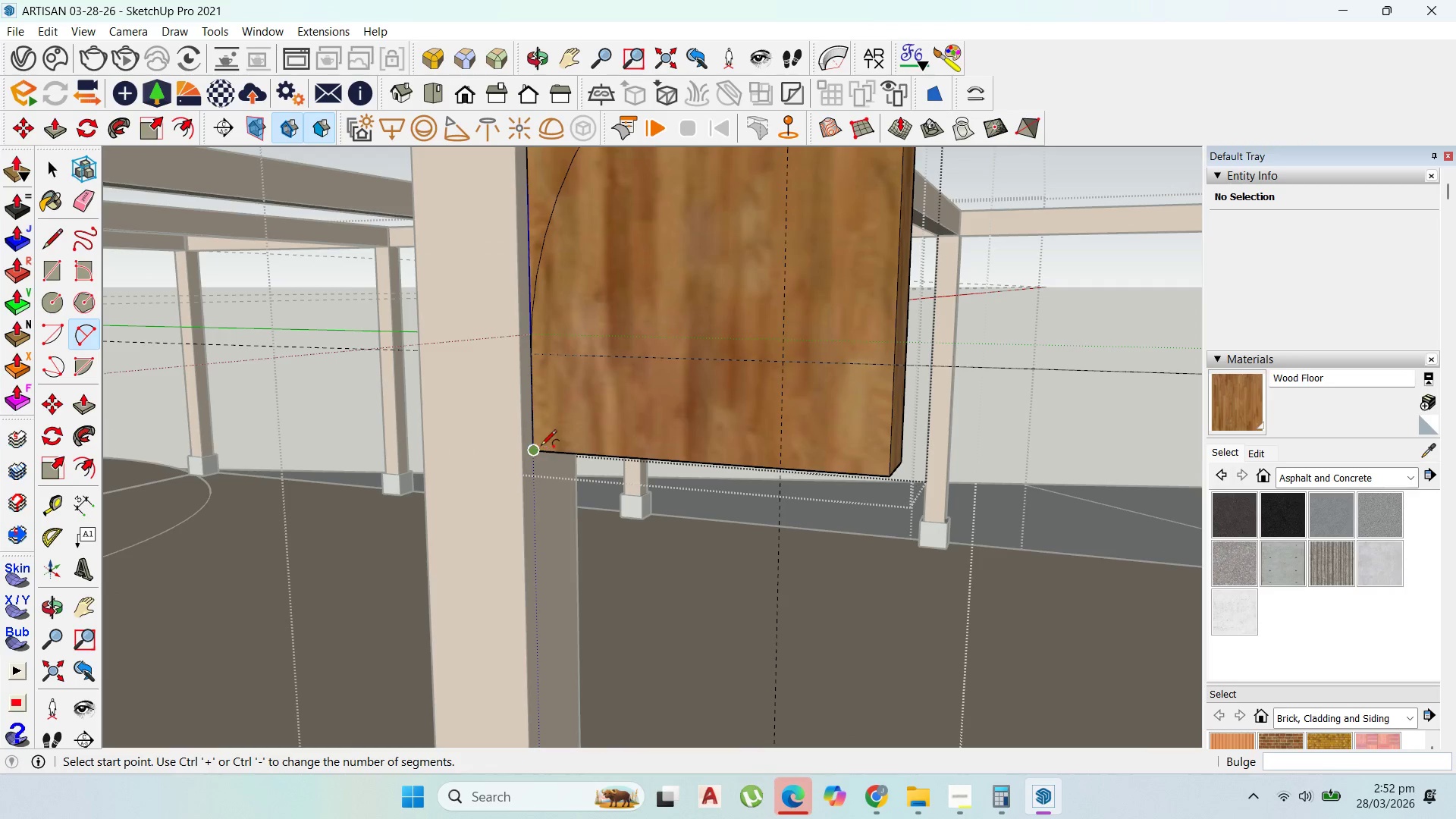 
left_click([538, 447])
 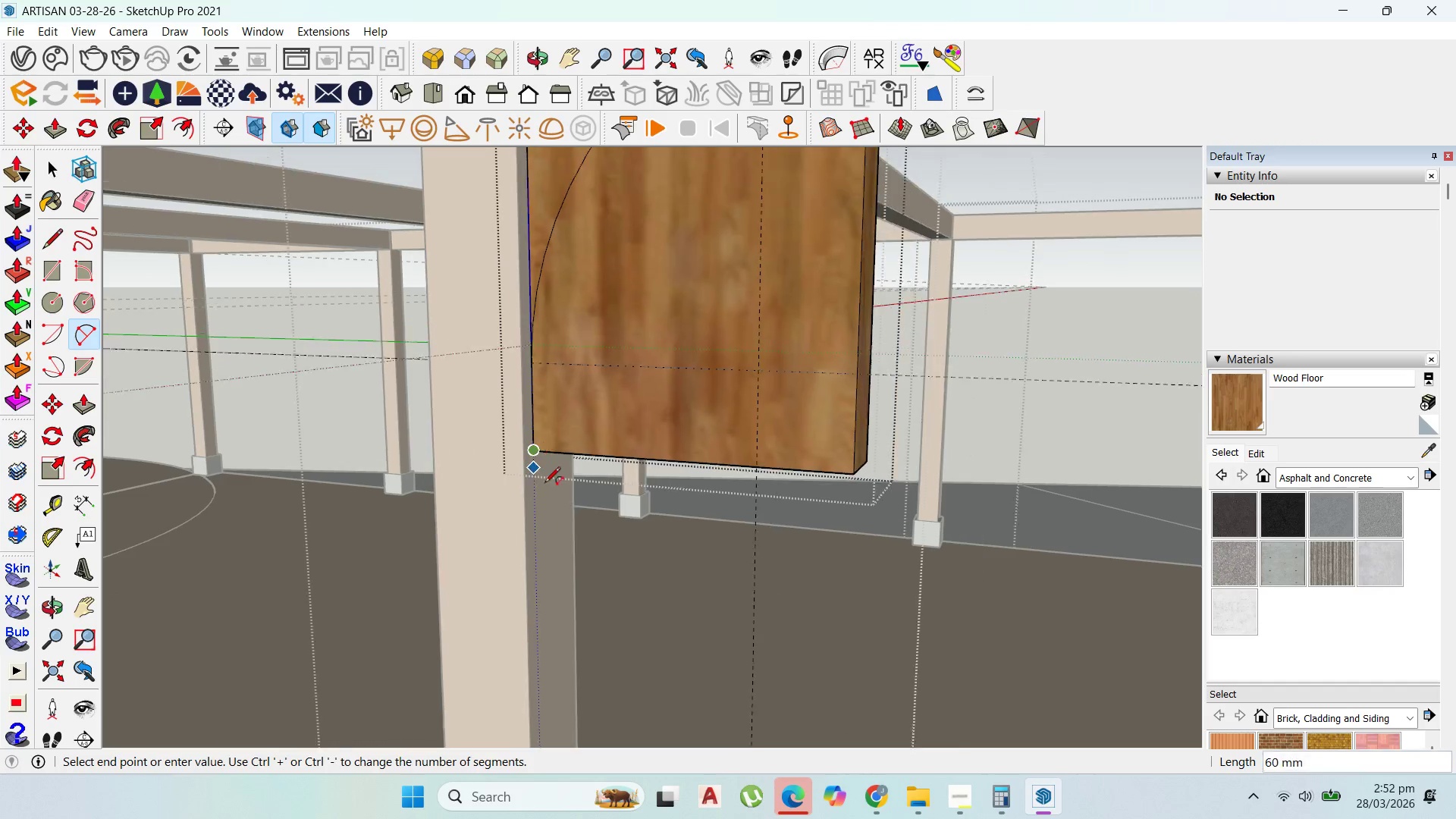 
scroll: coordinate [548, 488], scroll_direction: down, amount: 5.0
 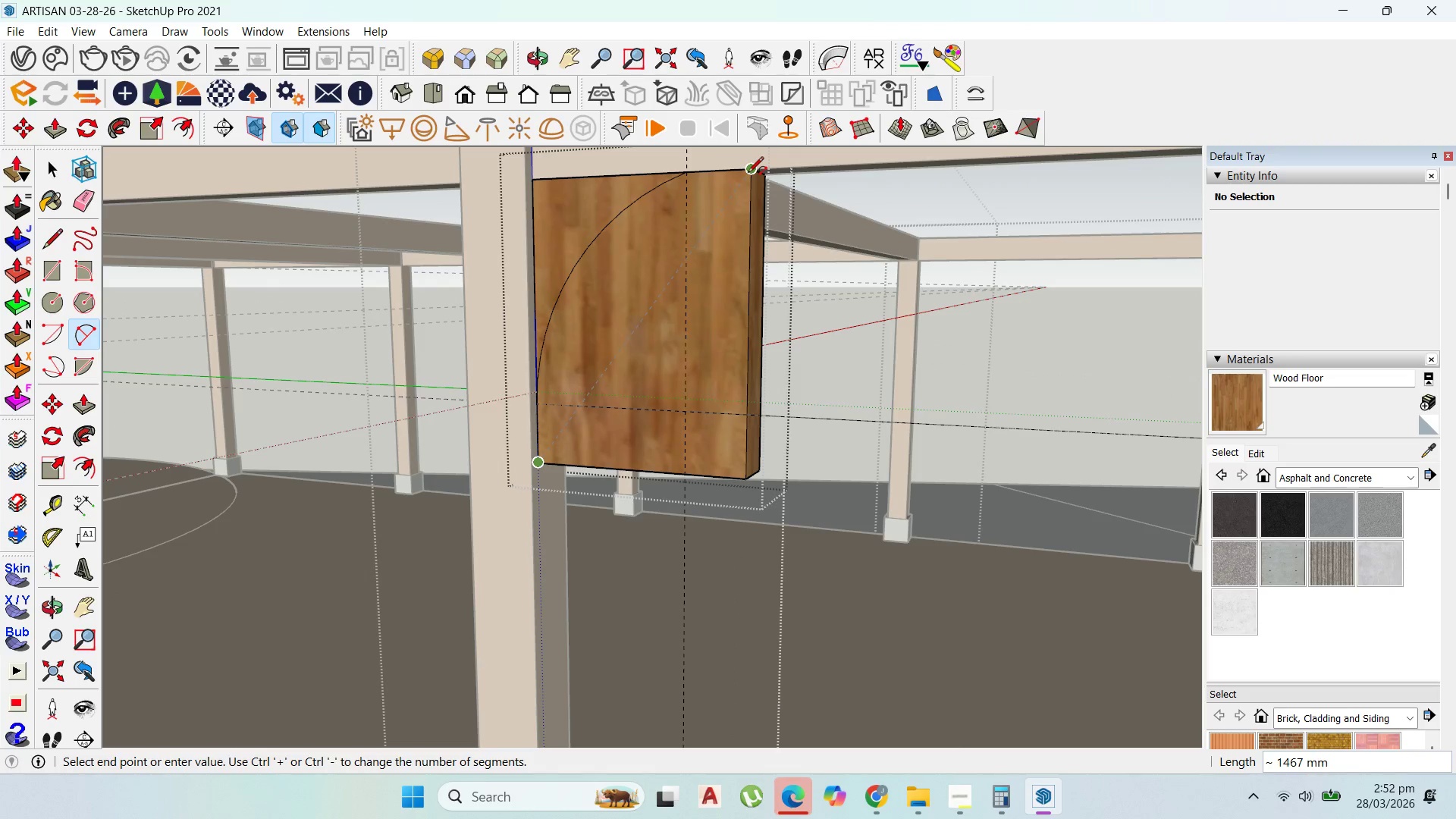 
left_click([748, 174])
 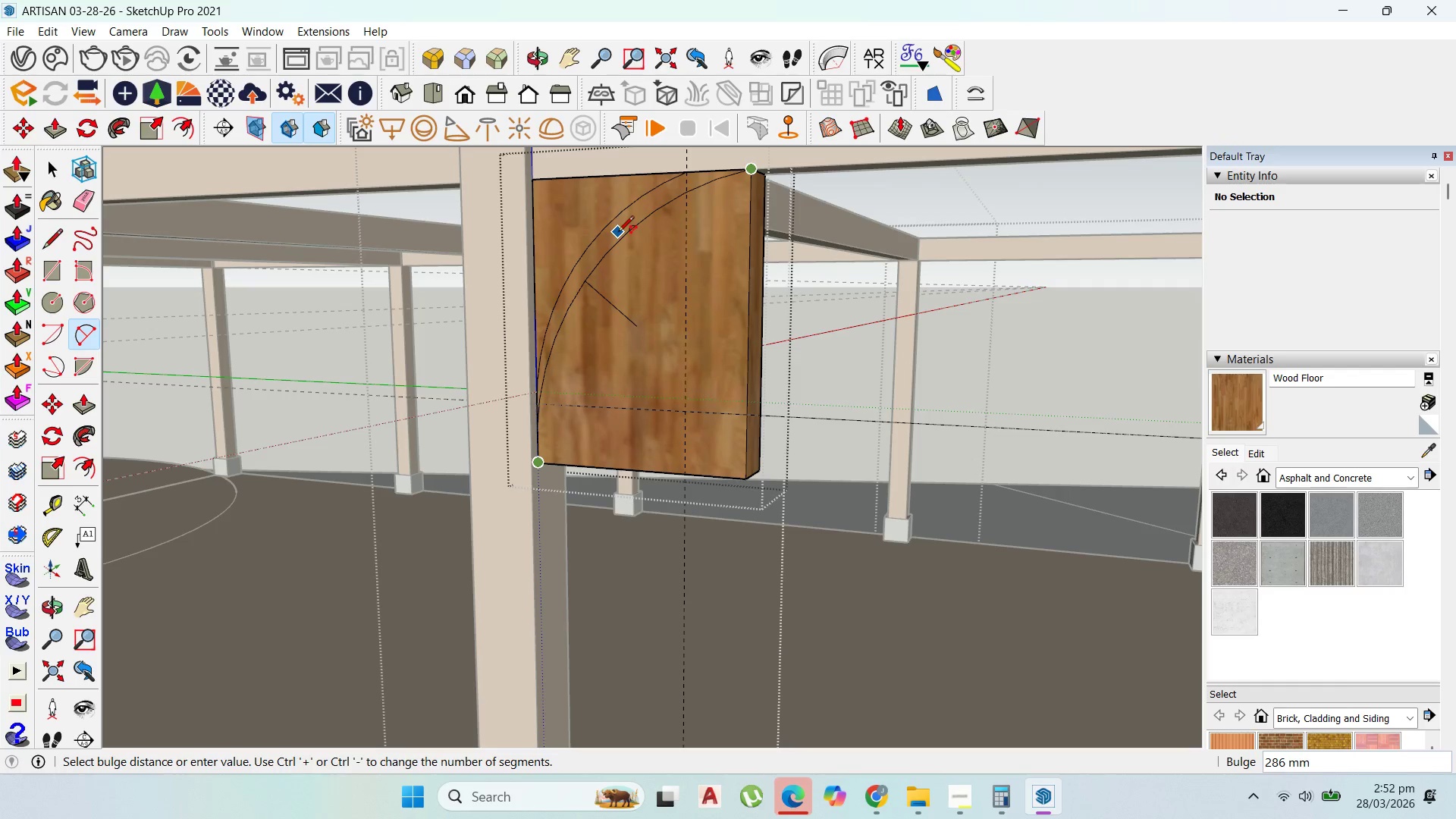 
hold_key(key=Escape, duration=6.26)
 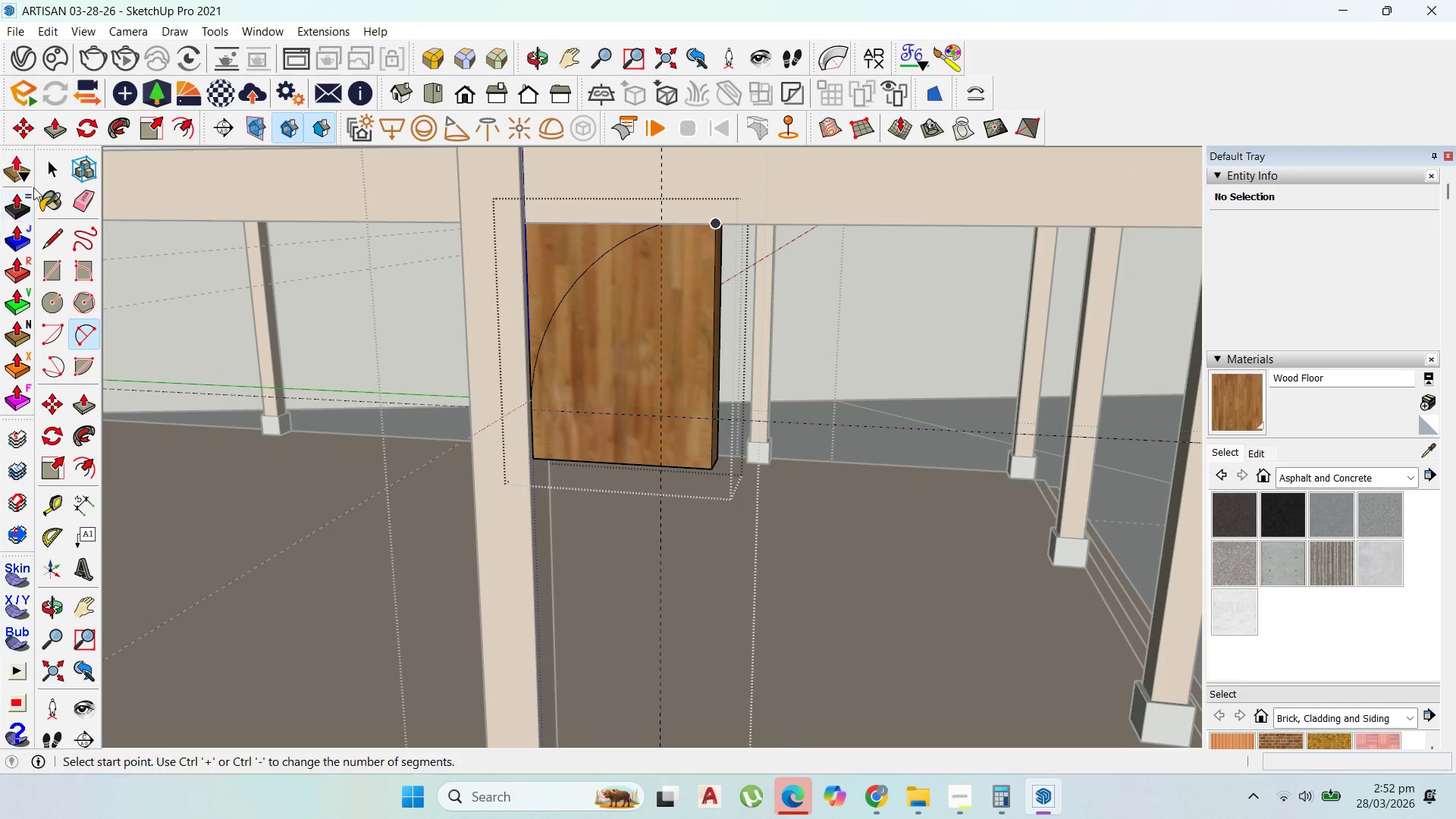 
scroll: coordinate [579, 443], scroll_direction: down, amount: 2.0
 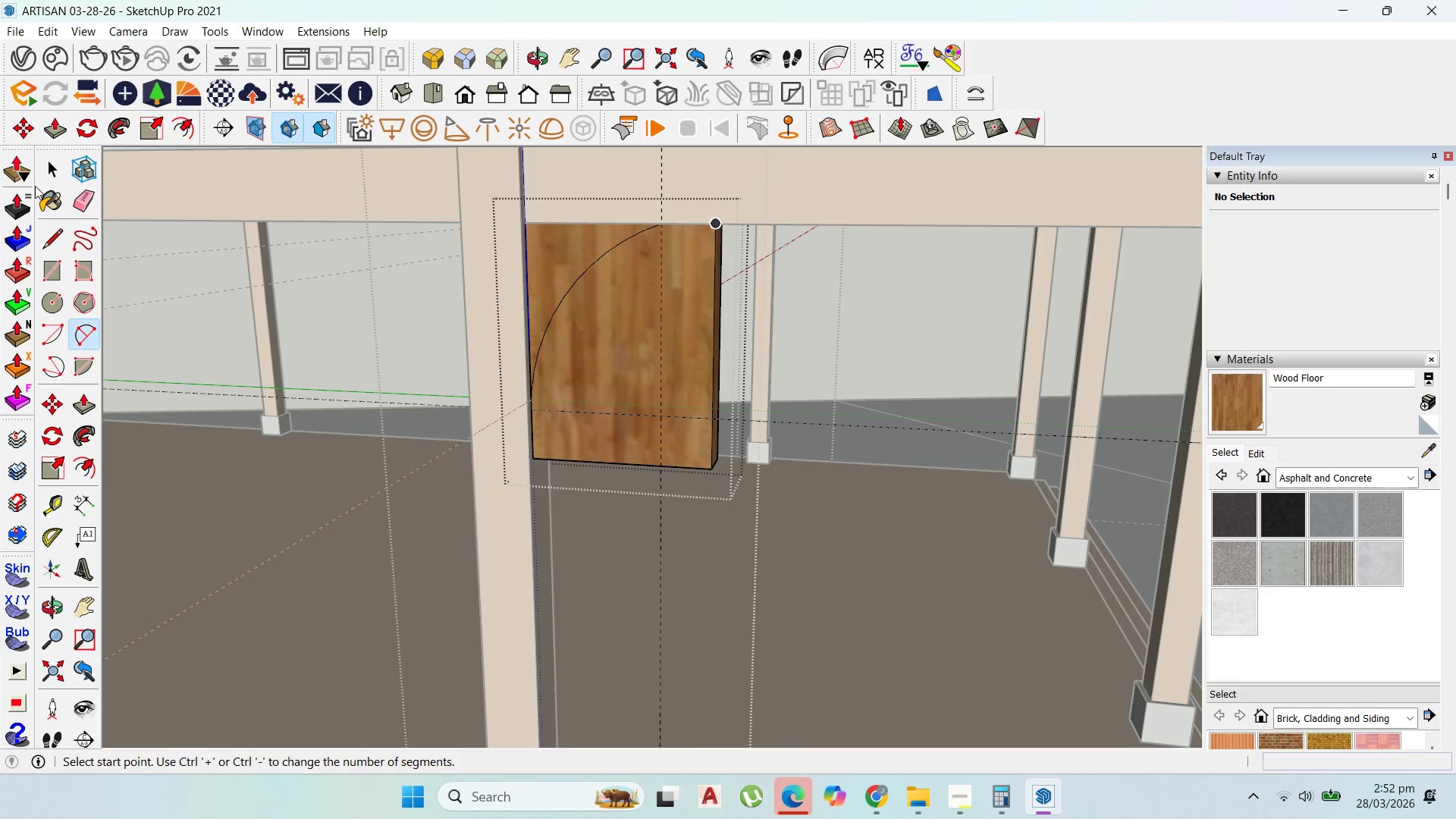 
left_click([568, 288])
 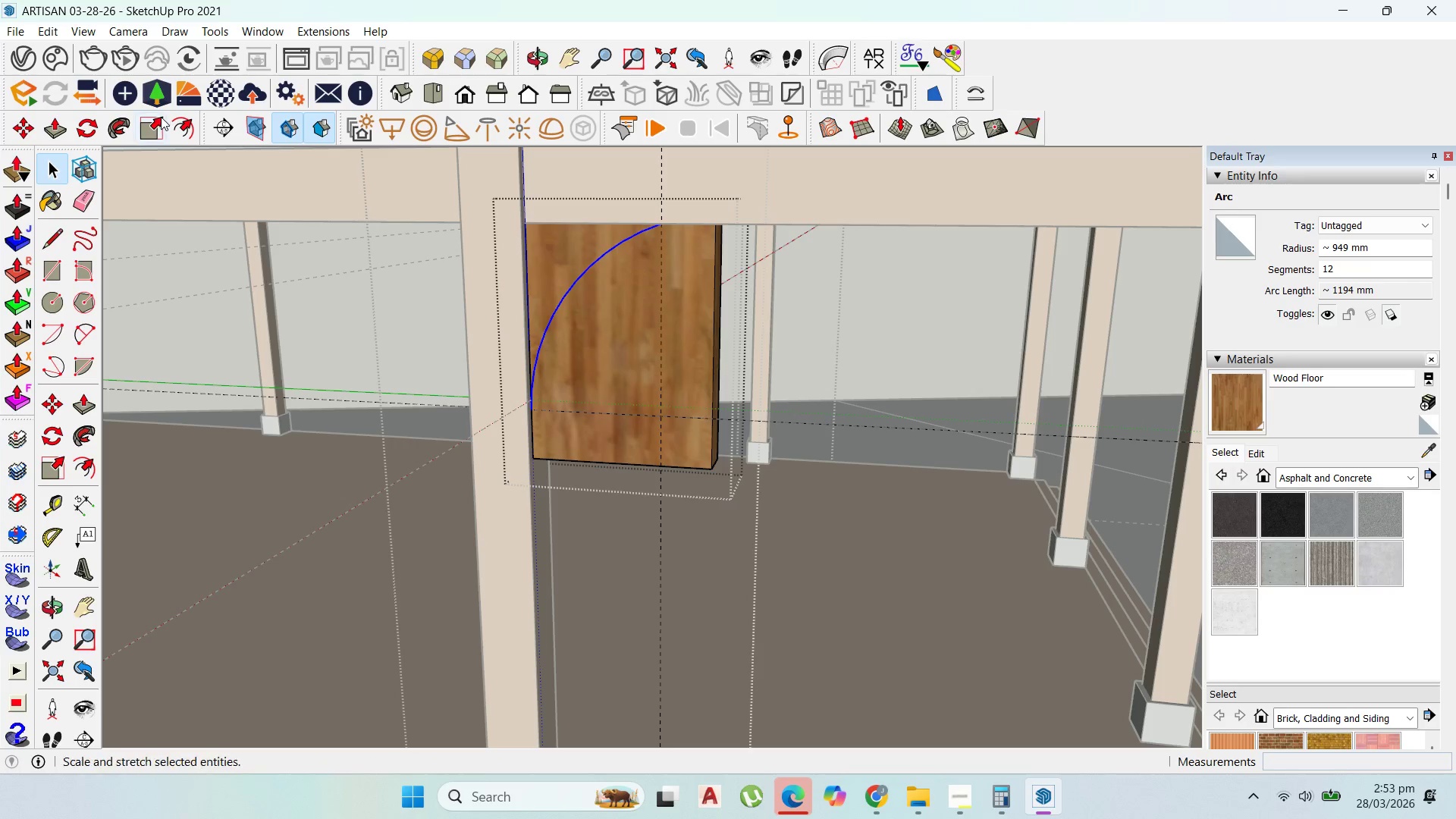 
left_click([171, 132])
 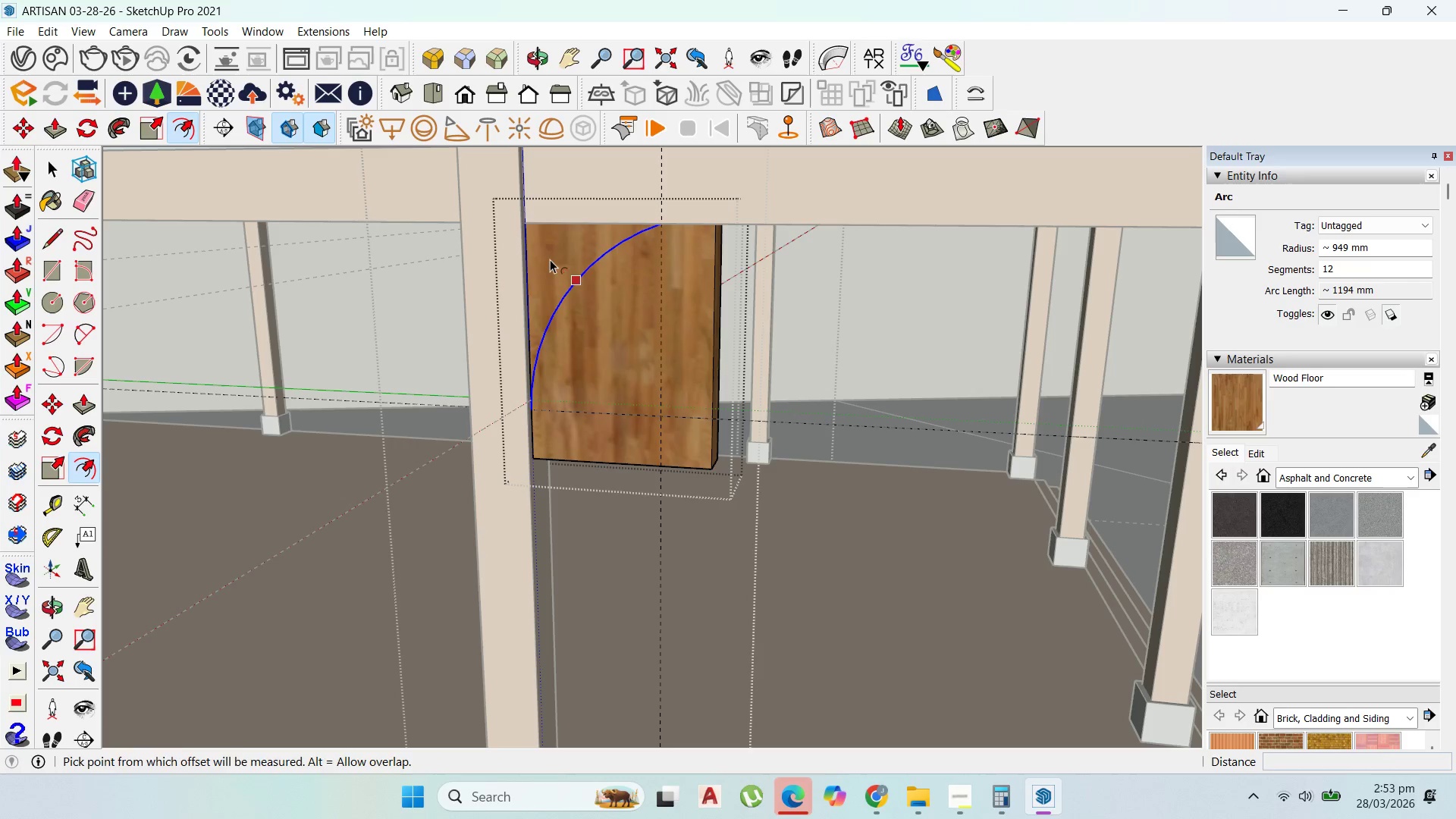 
left_click_drag(start_coordinate=[559, 265], to_coordinate=[704, 230])
 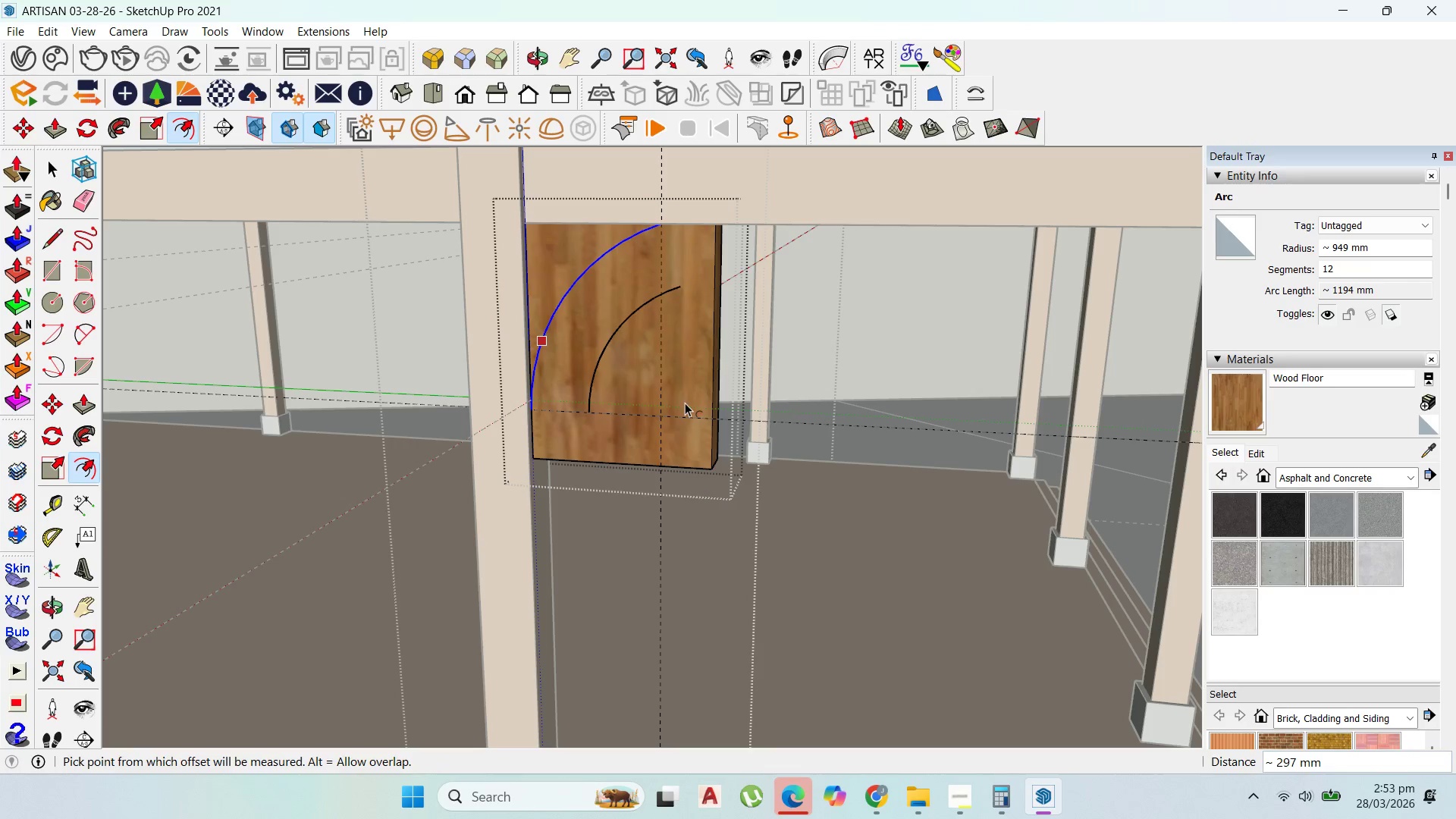 
key(Control+Z)
 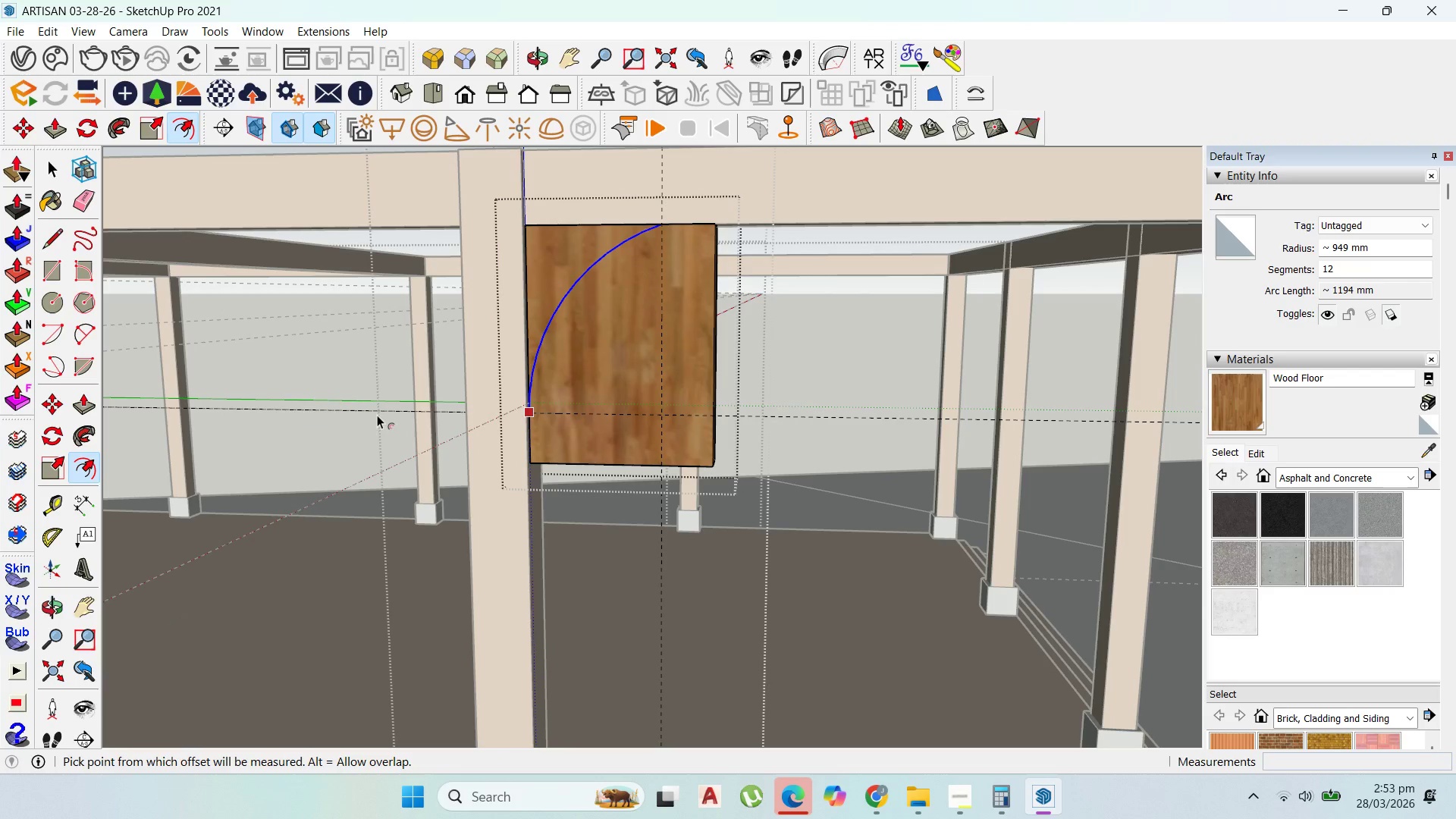 
scroll: coordinate [543, 284], scroll_direction: up, amount: 2.0
 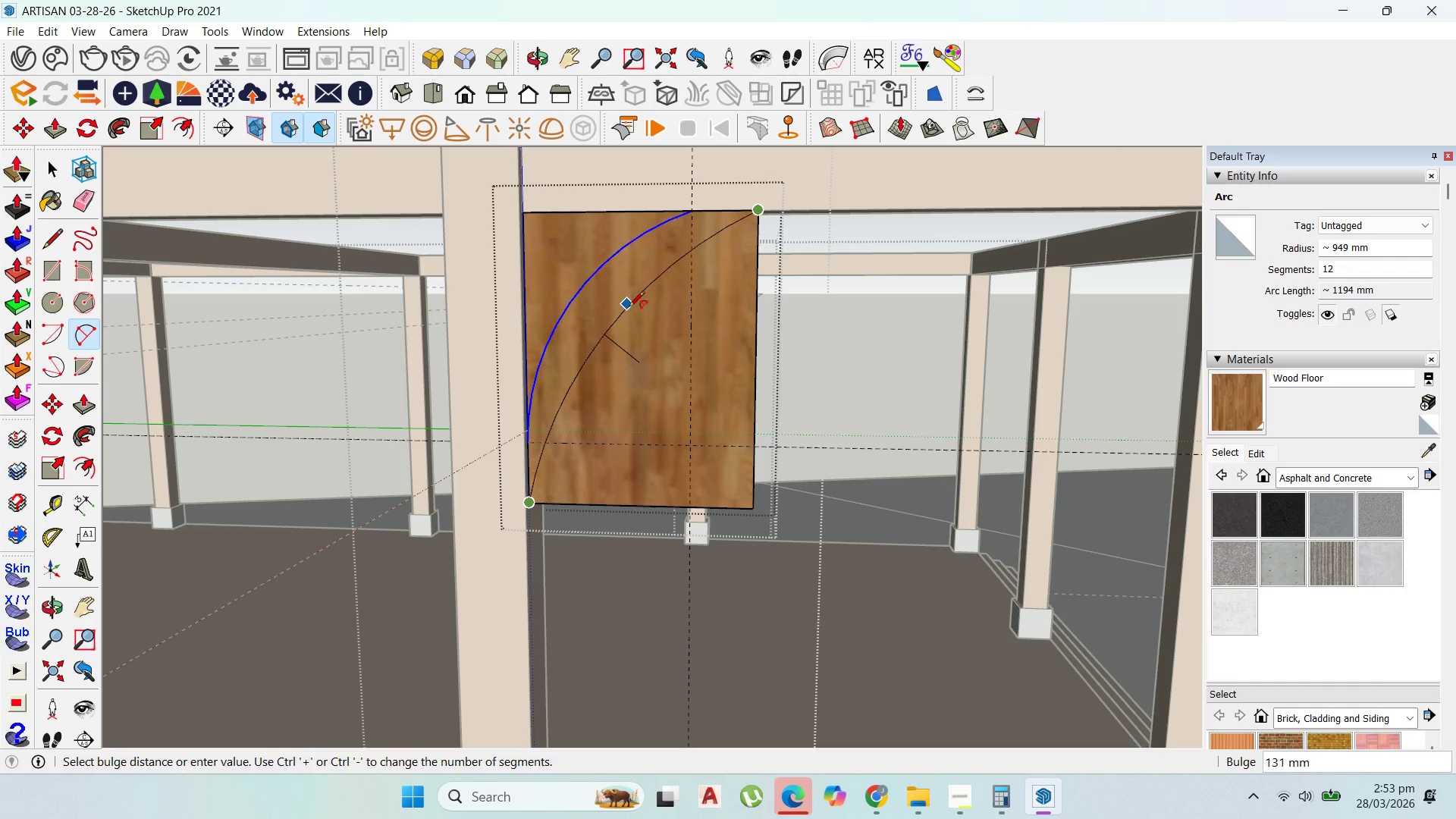 
wait(14.36)
 